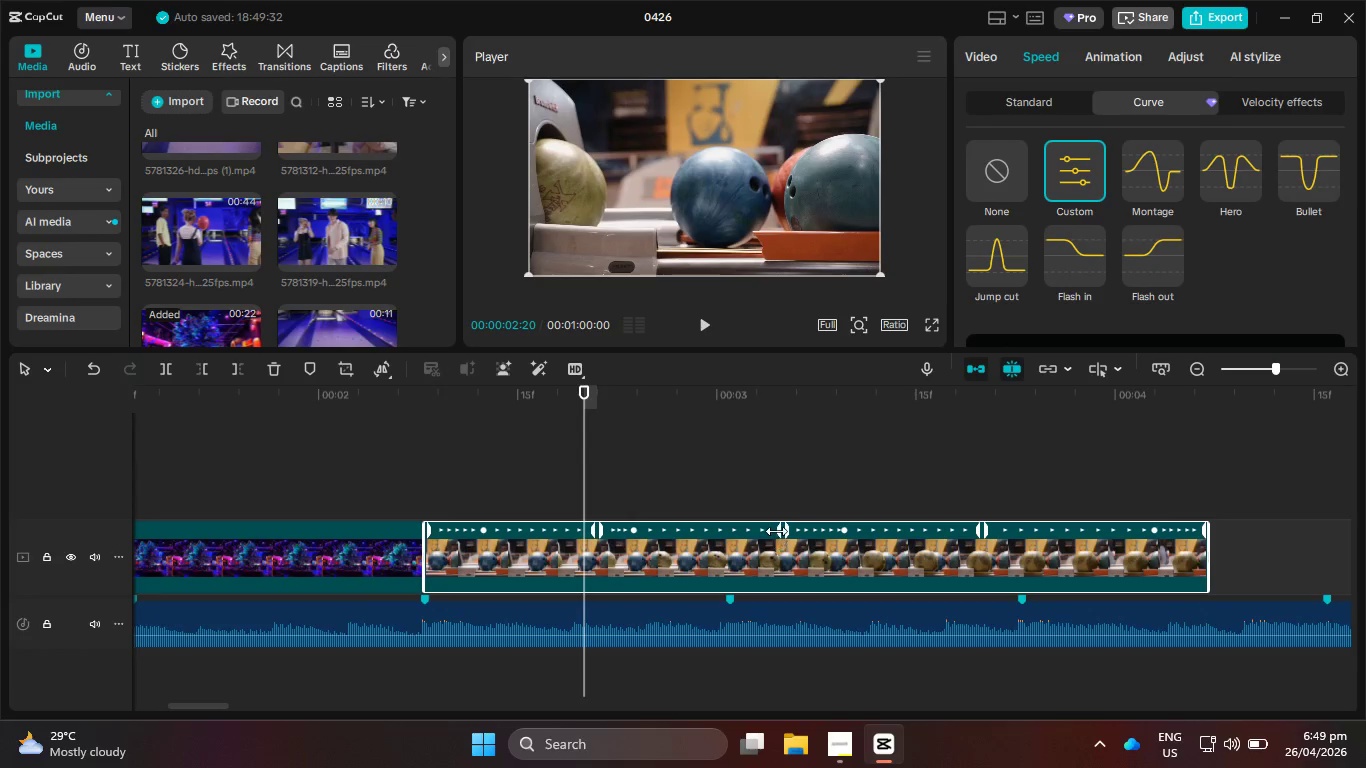 
left_click_drag(start_coordinate=[780, 531], to_coordinate=[825, 533])
 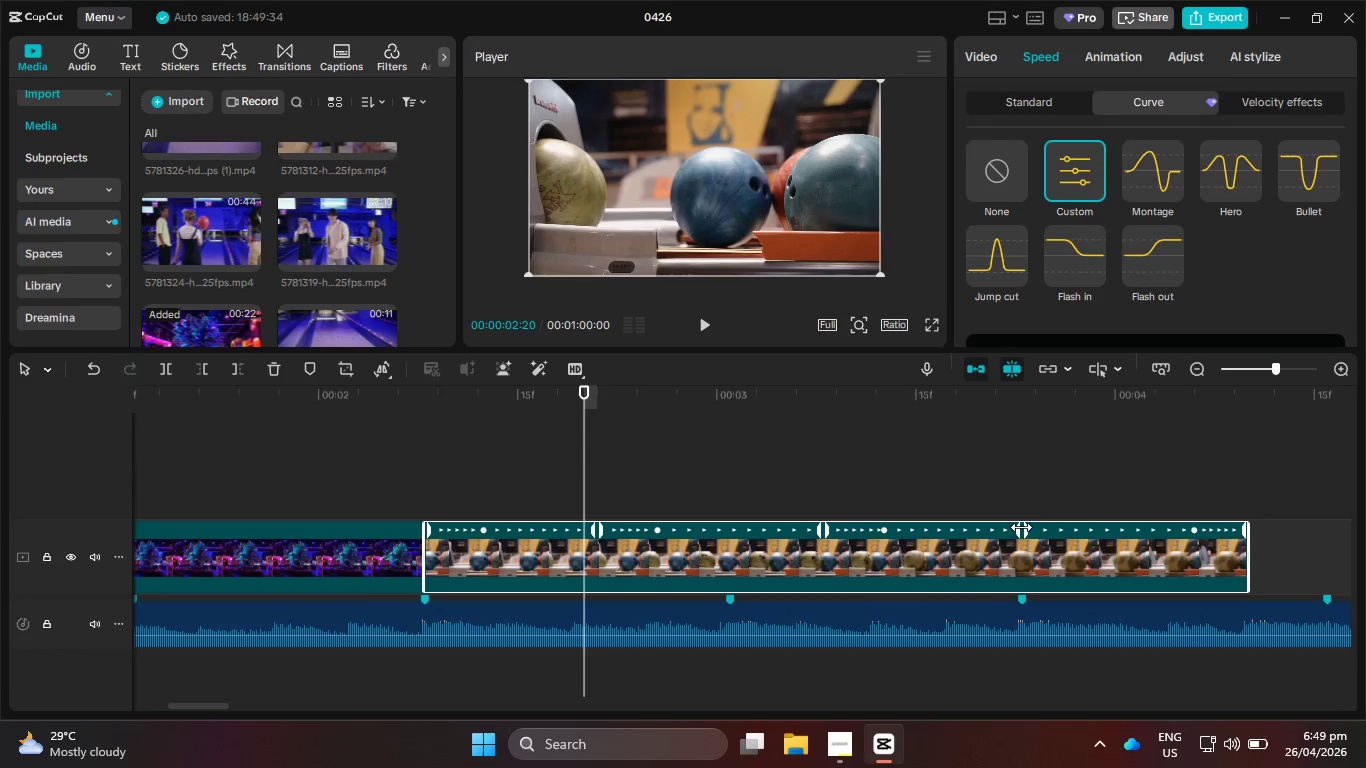 
left_click_drag(start_coordinate=[1017, 531], to_coordinate=[1073, 532])
 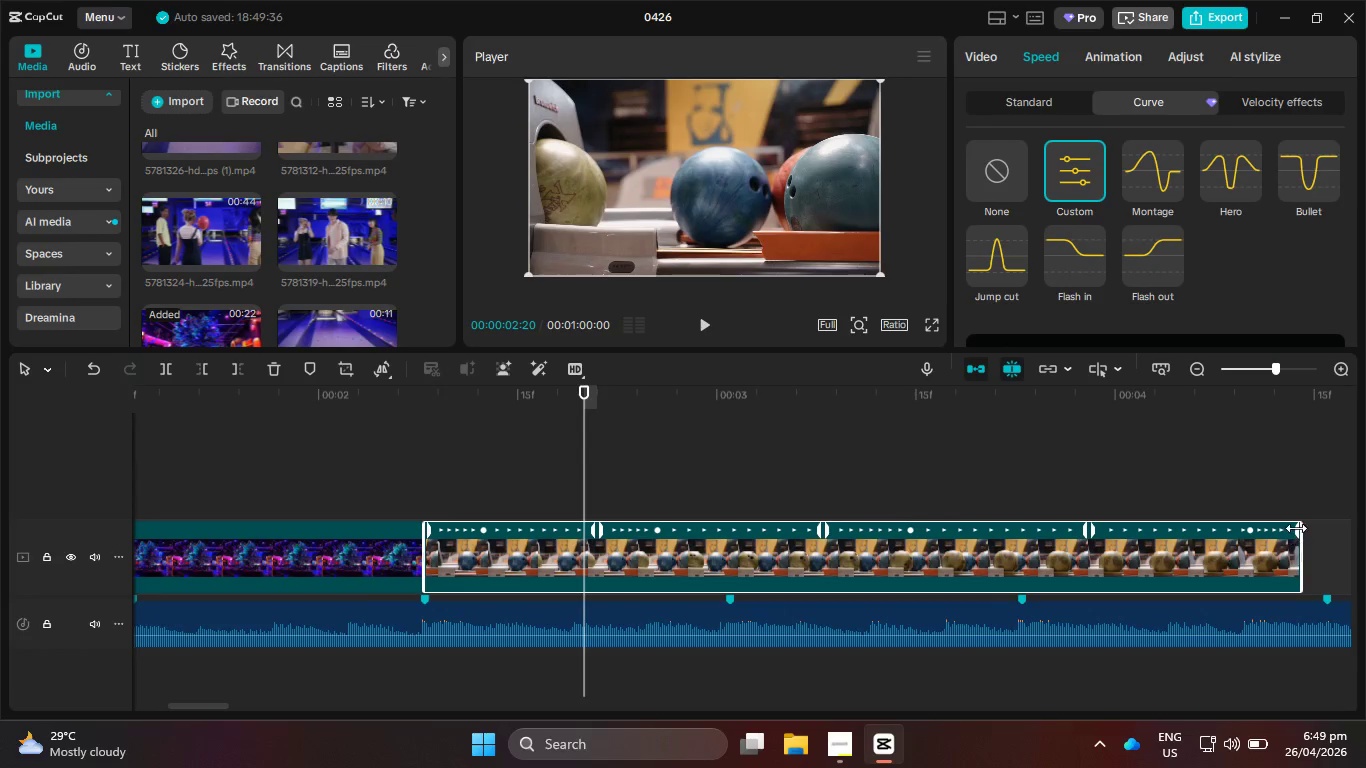 
left_click_drag(start_coordinate=[1297, 528], to_coordinate=[1324, 527])
 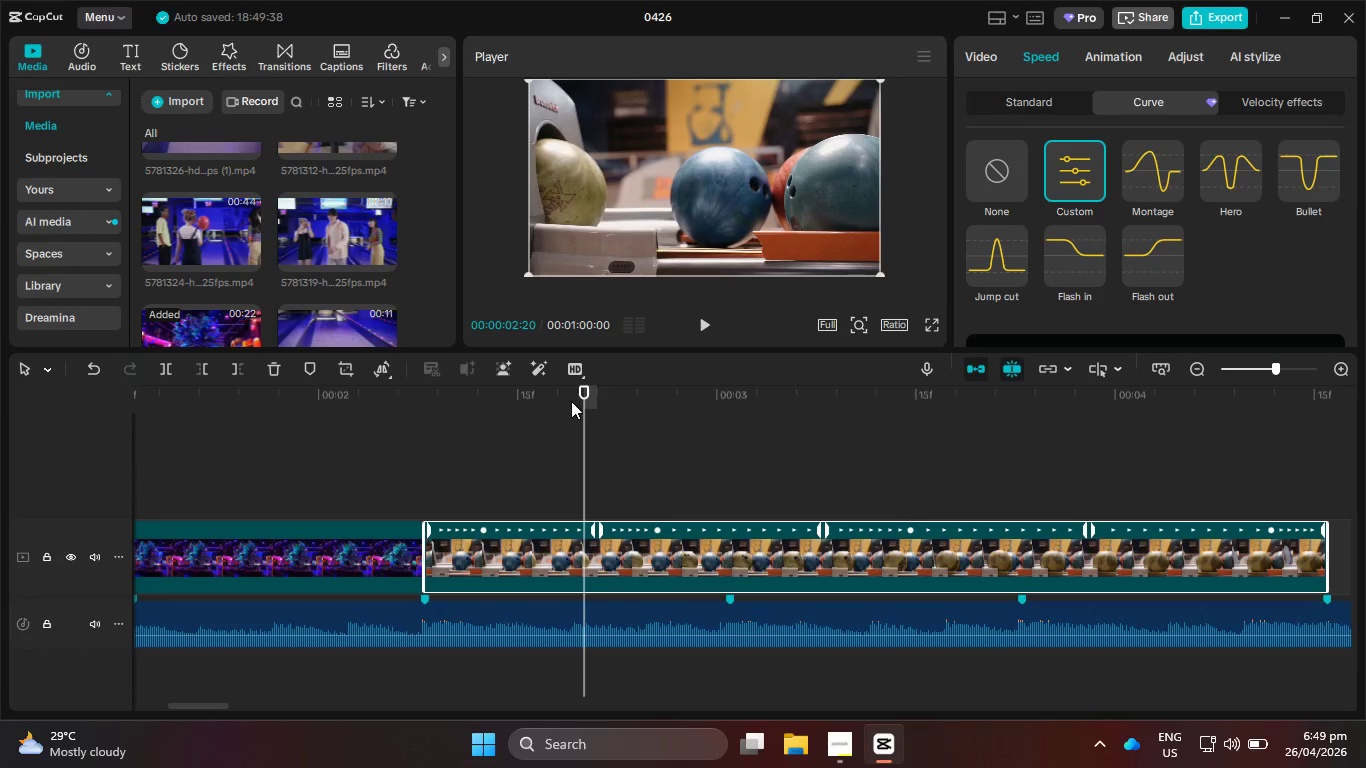 
left_click_drag(start_coordinate=[557, 397], to_coordinate=[407, 390])
 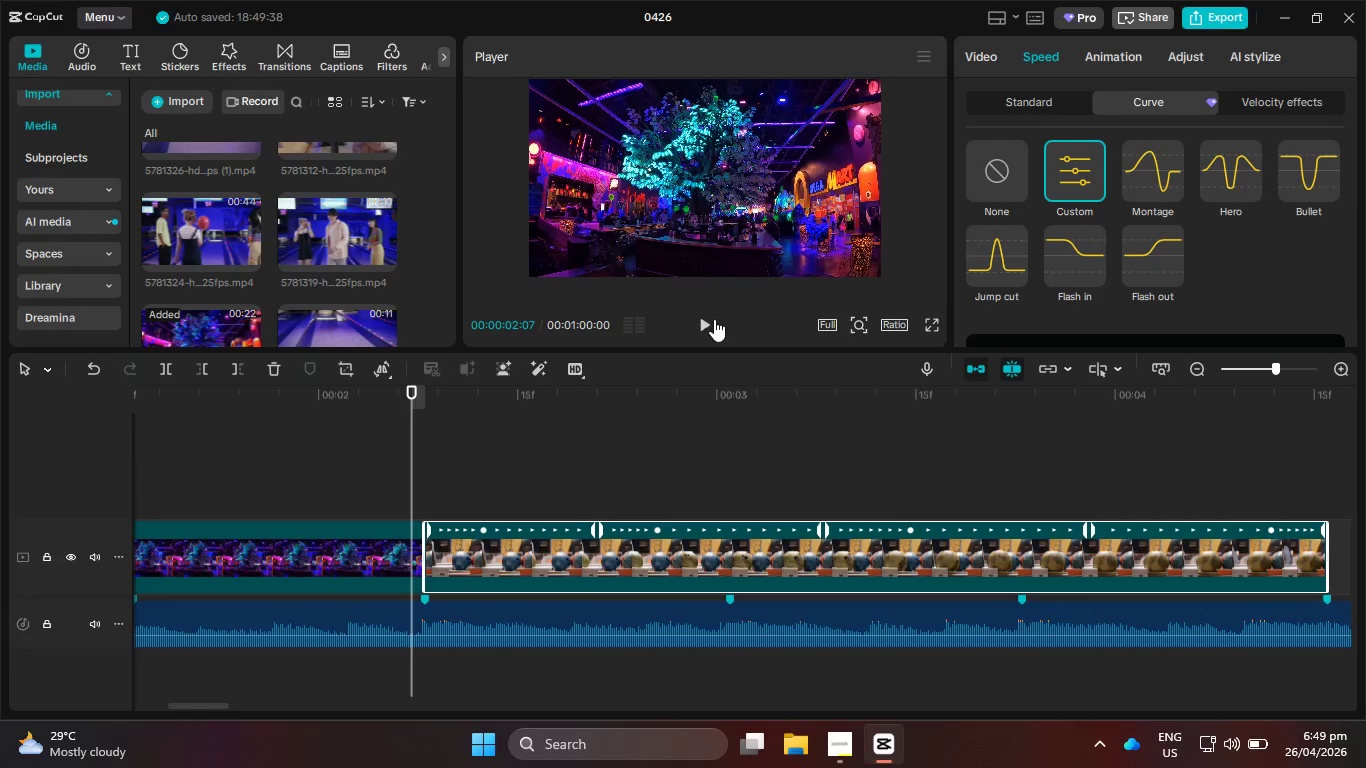 
left_click([709, 321])
 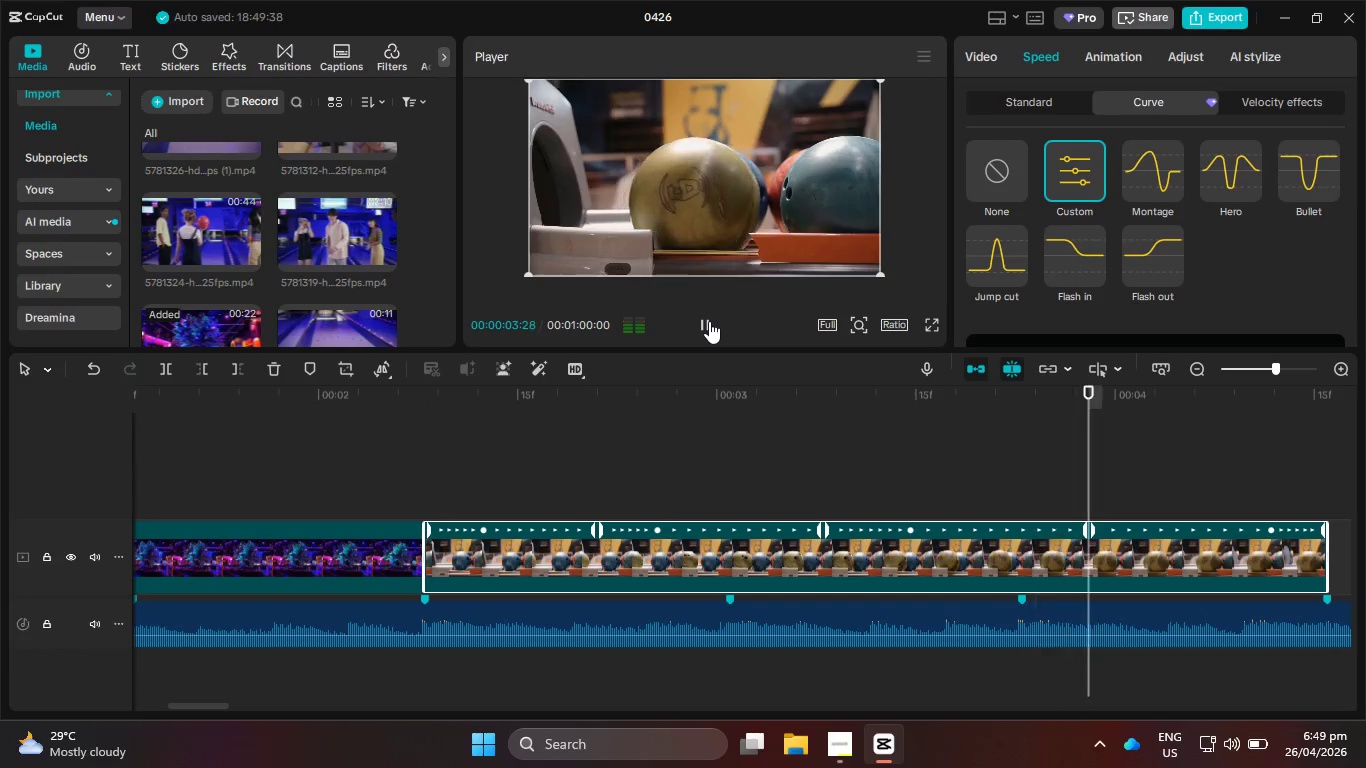 
left_click([709, 321])
 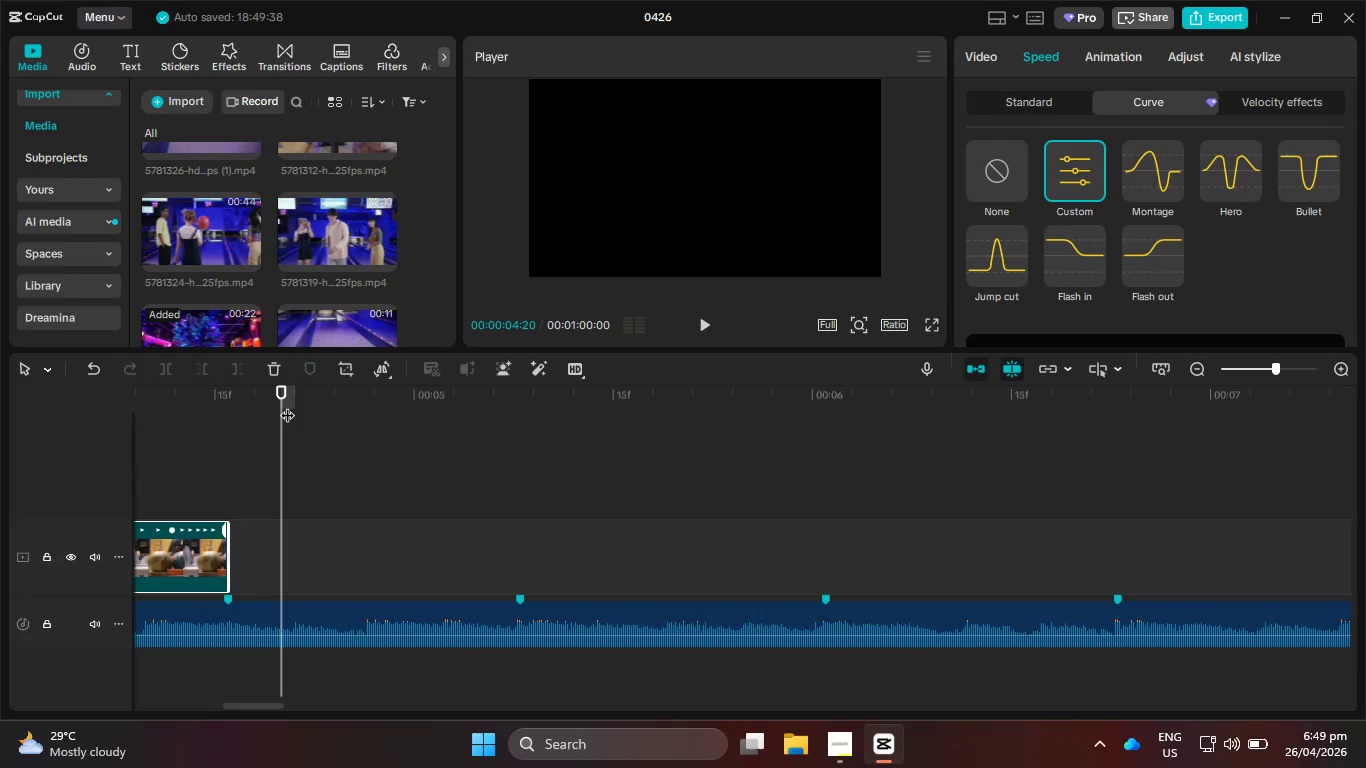 
left_click_drag(start_coordinate=[283, 405], to_coordinate=[0, 386])
 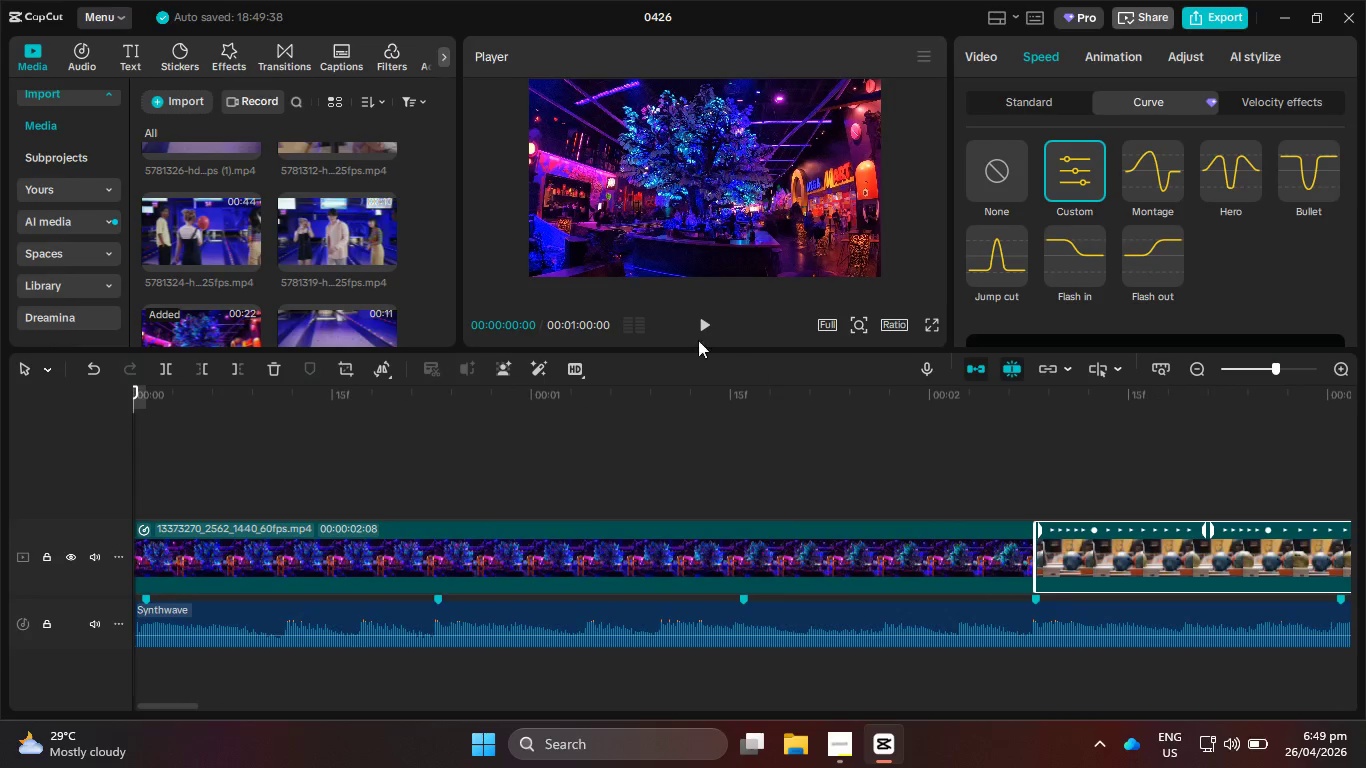 
left_click([697, 331])
 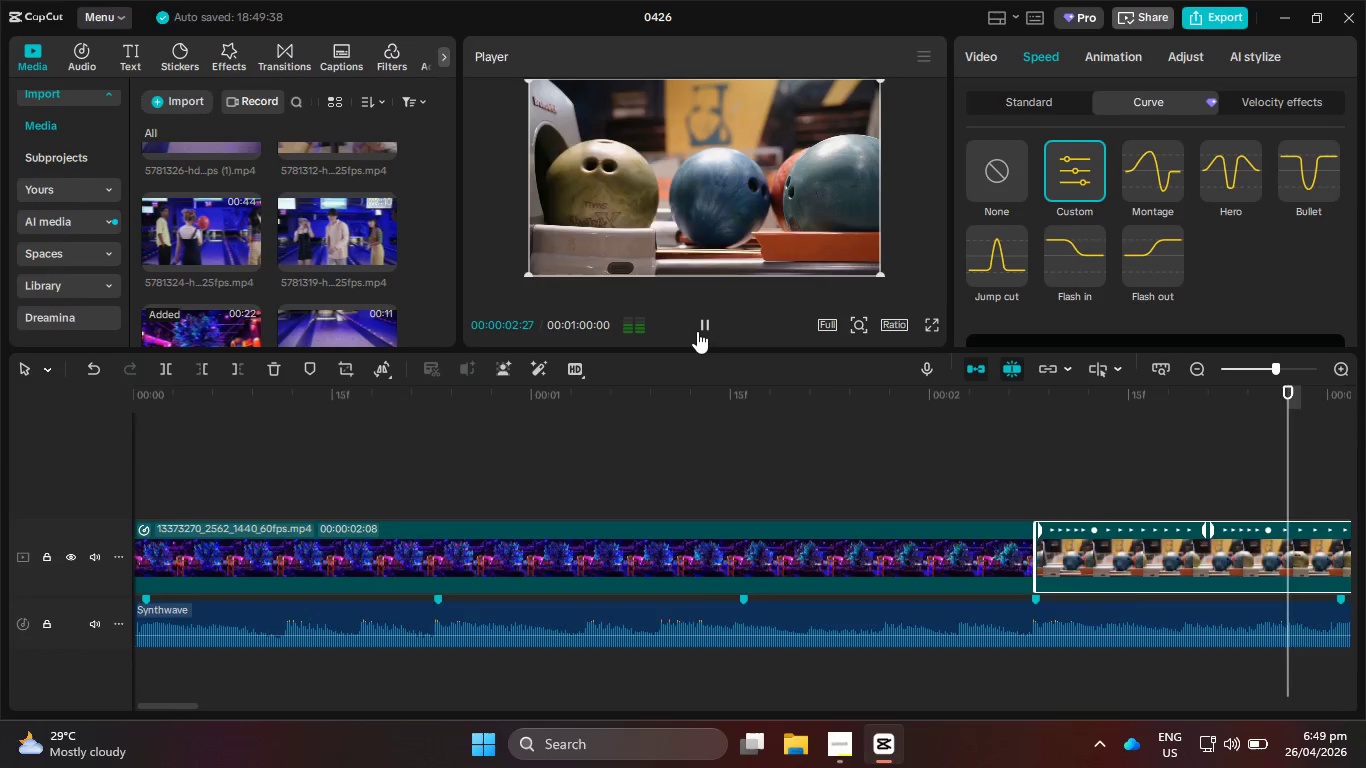 
left_click([697, 331])
 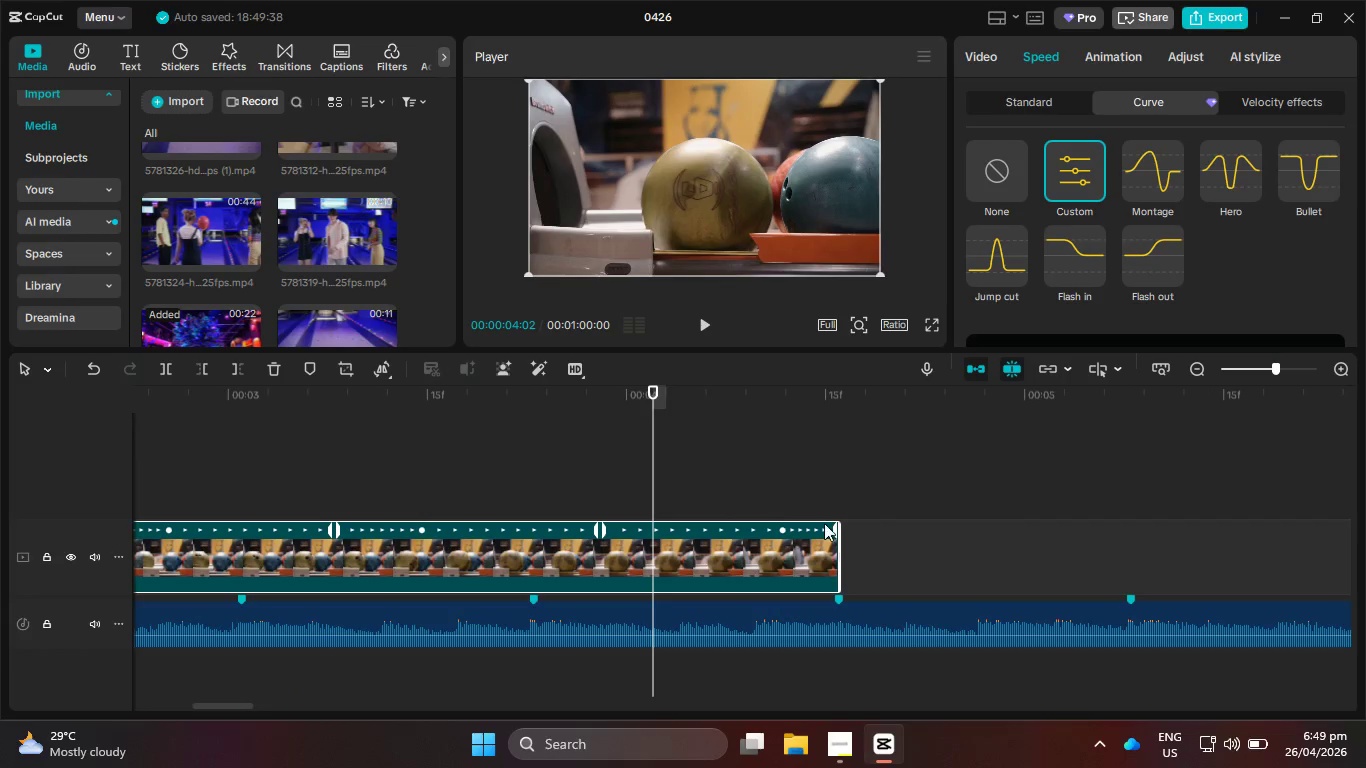 
hold_key(key=ControlLeft, duration=0.44)
 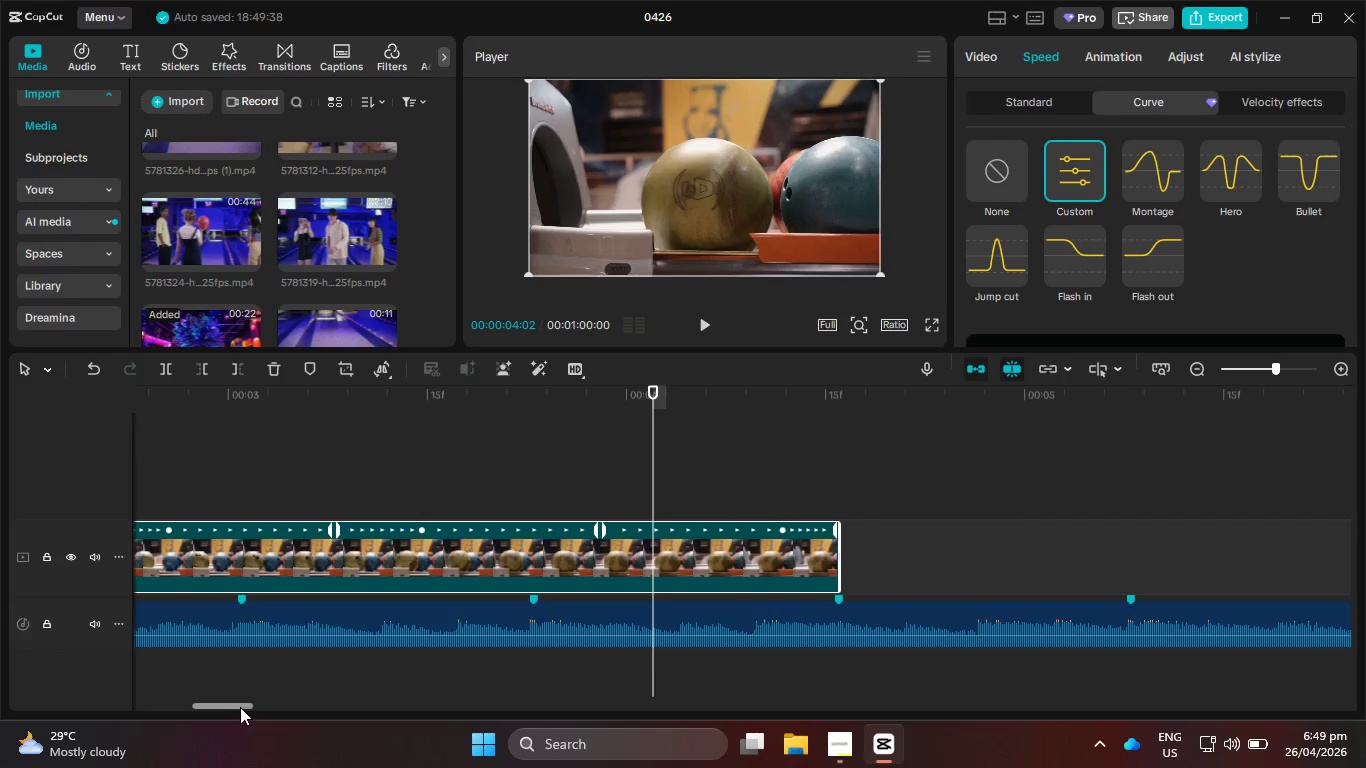 
left_click_drag(start_coordinate=[239, 705], to_coordinate=[218, 705])
 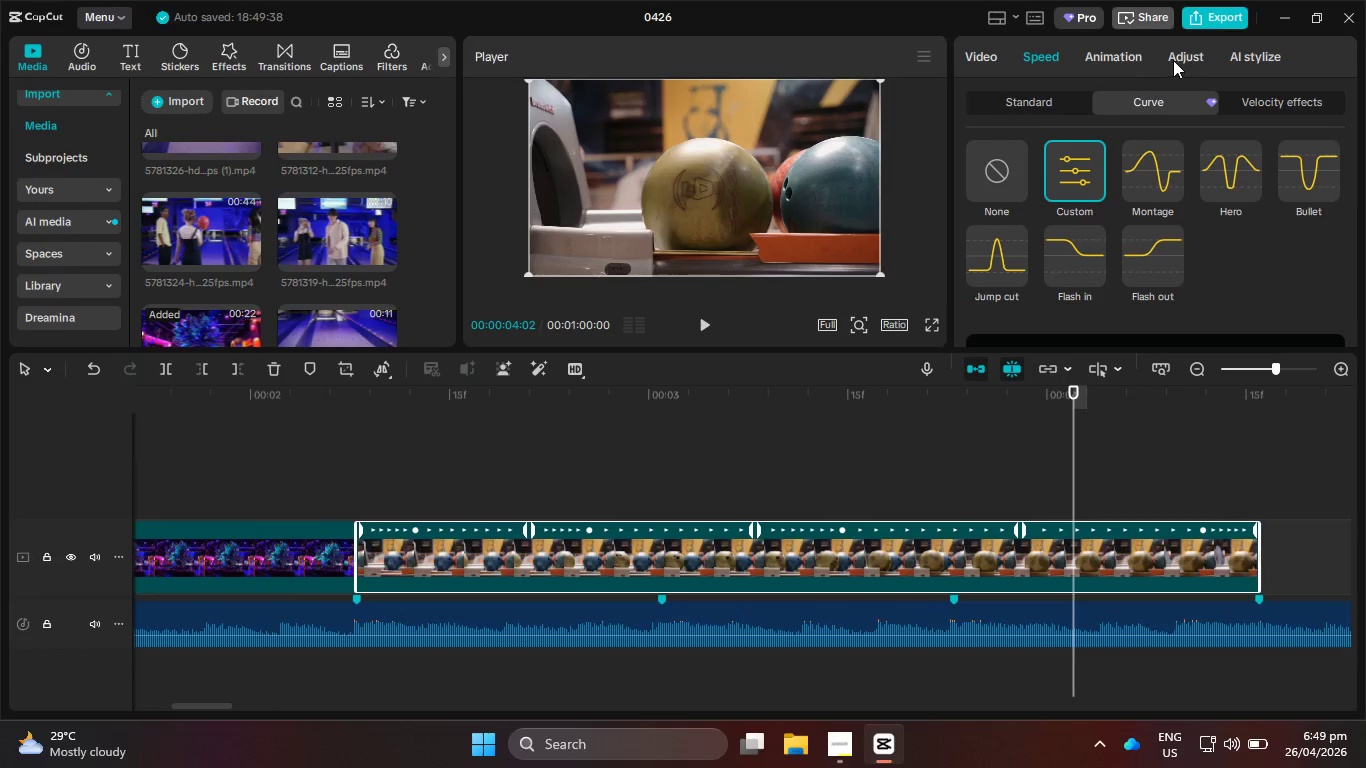 
left_click([990, 50])
 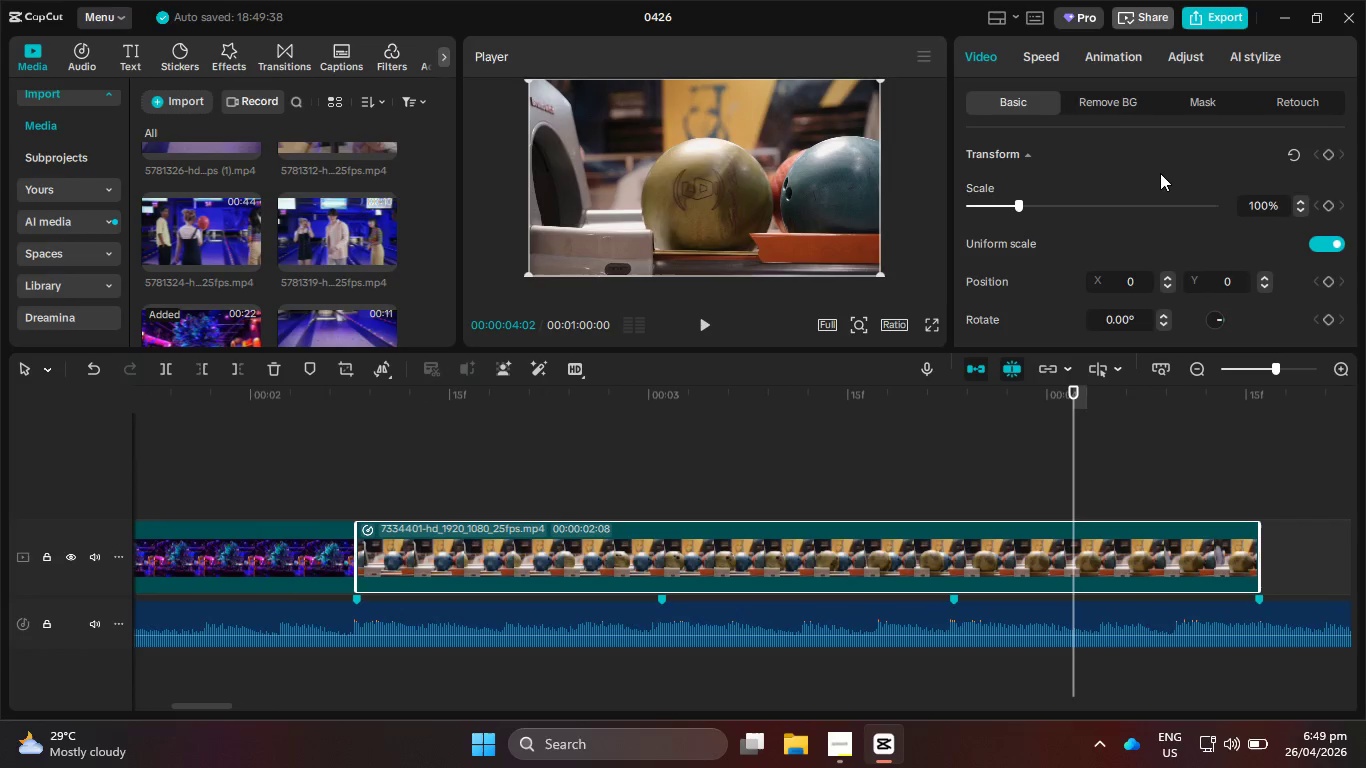 
scroll: coordinate [1164, 191], scroll_direction: down, amount: 3.0
 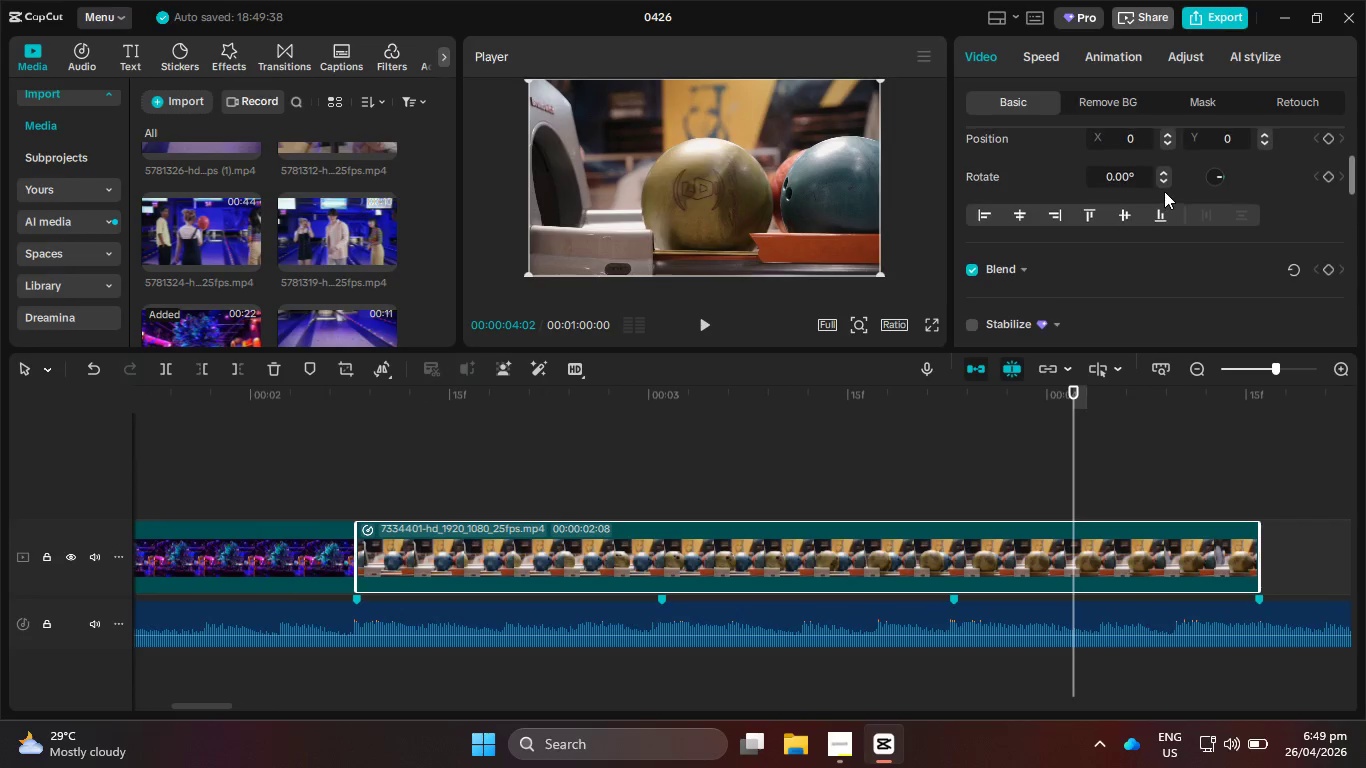 
scroll: coordinate [1164, 191], scroll_direction: up, amount: 2.0
 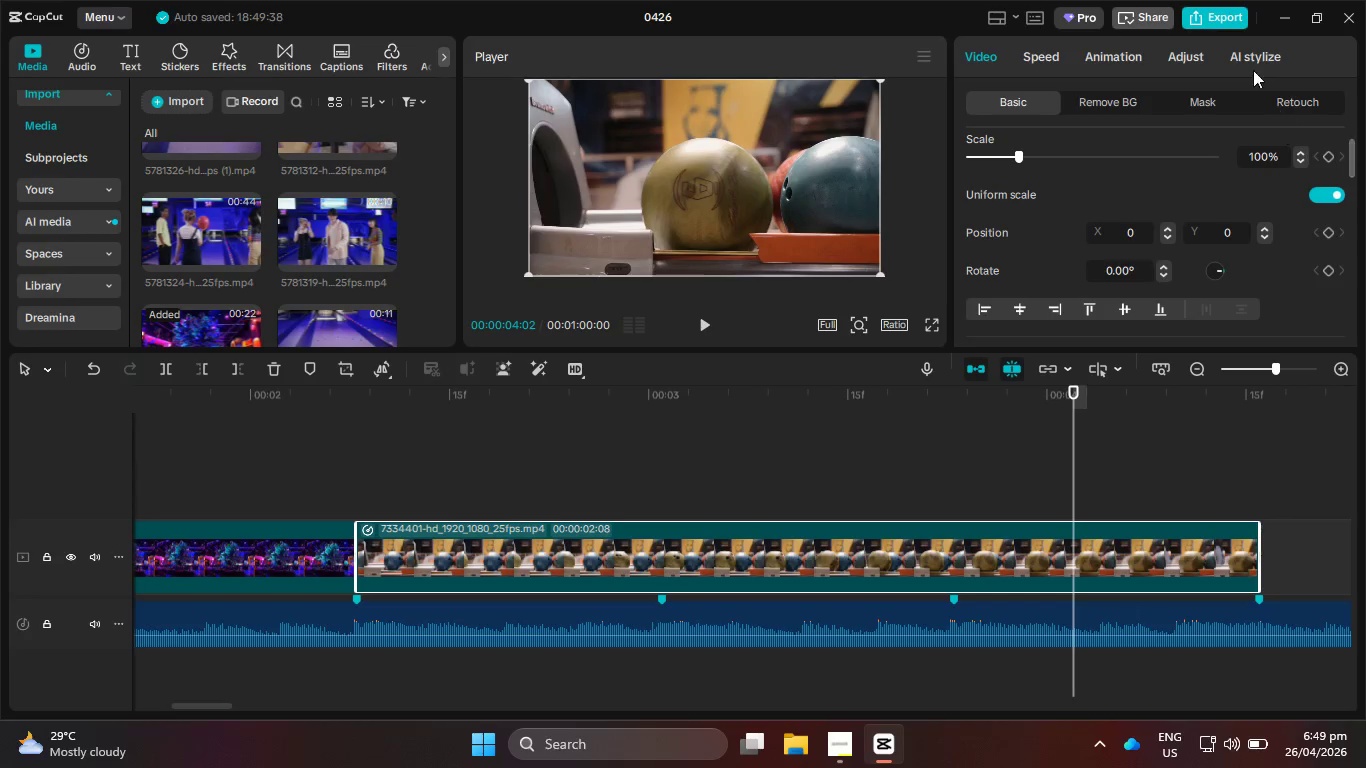 
left_click([1176, 57])
 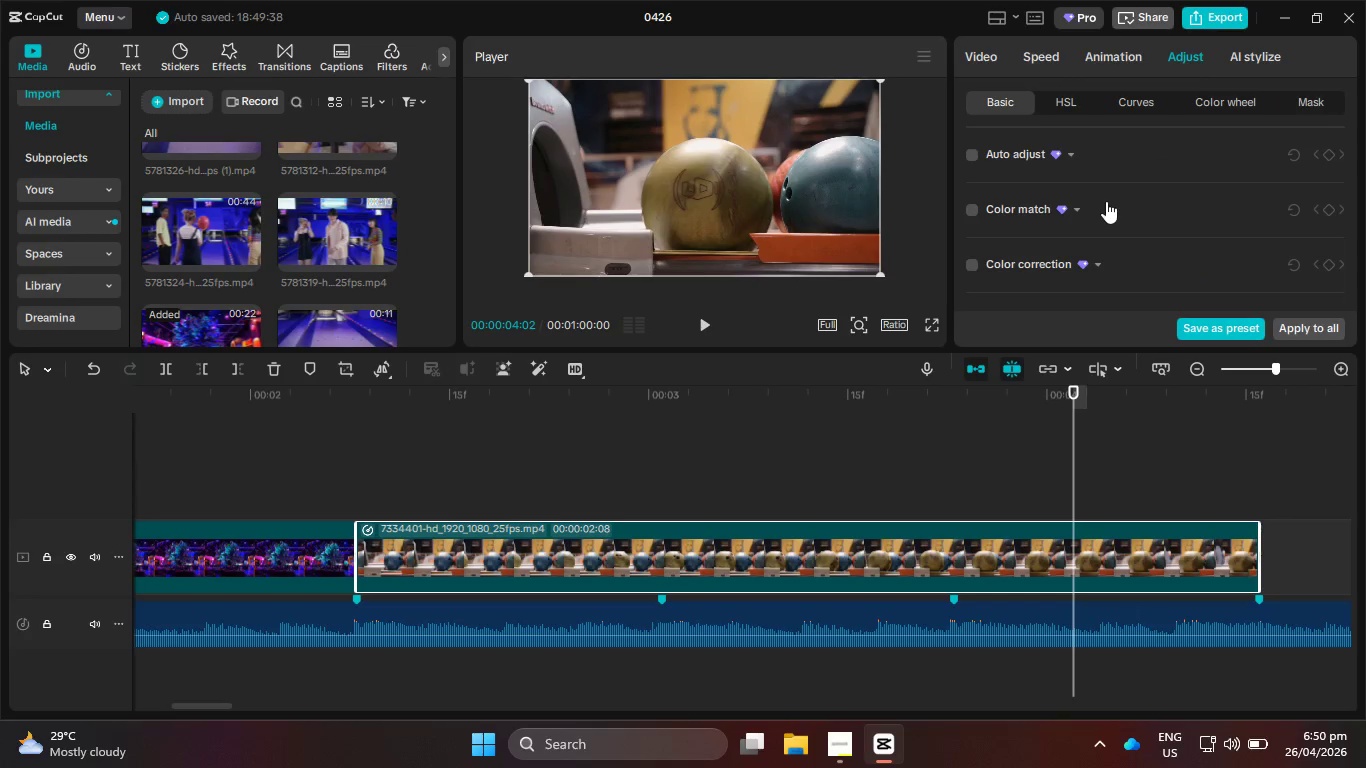 
scroll: coordinate [1123, 191], scroll_direction: down, amount: 7.0
 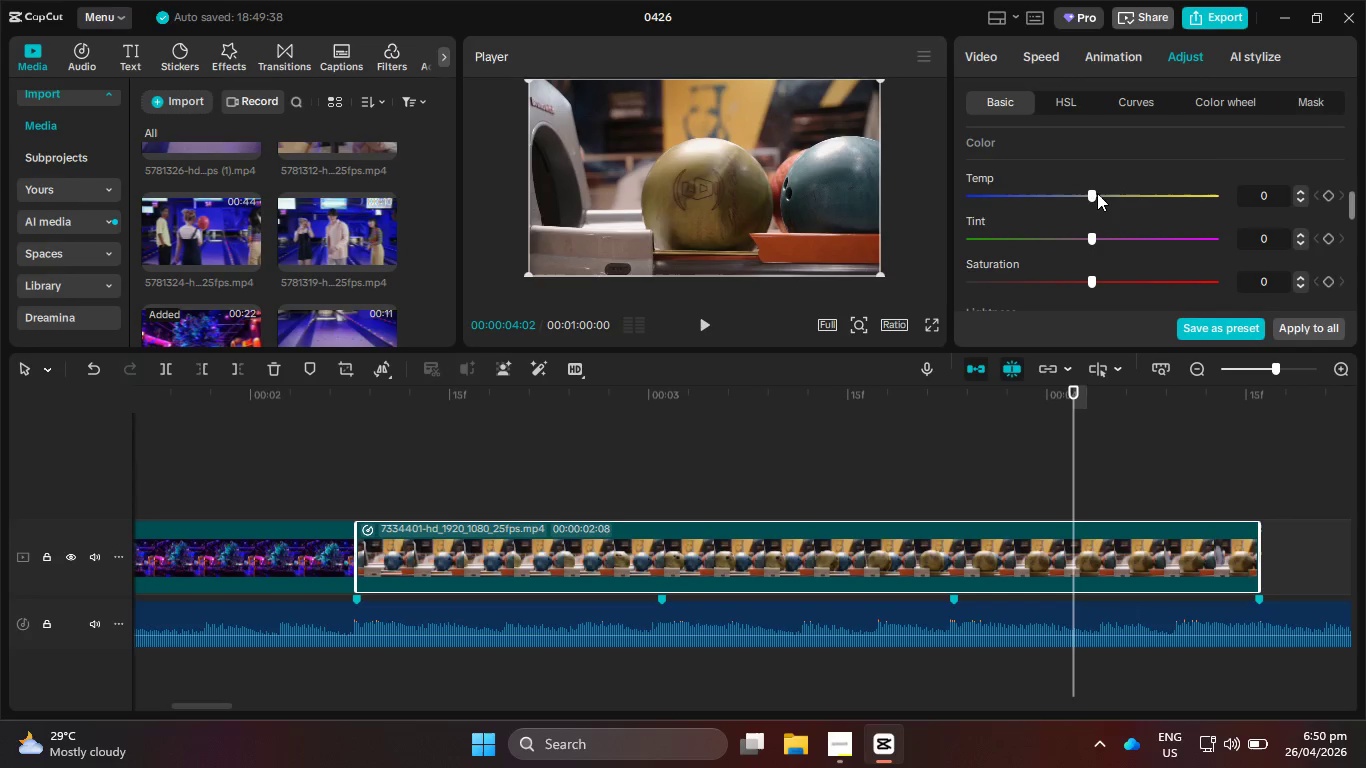 
left_click_drag(start_coordinate=[1082, 193], to_coordinate=[976, 209])
 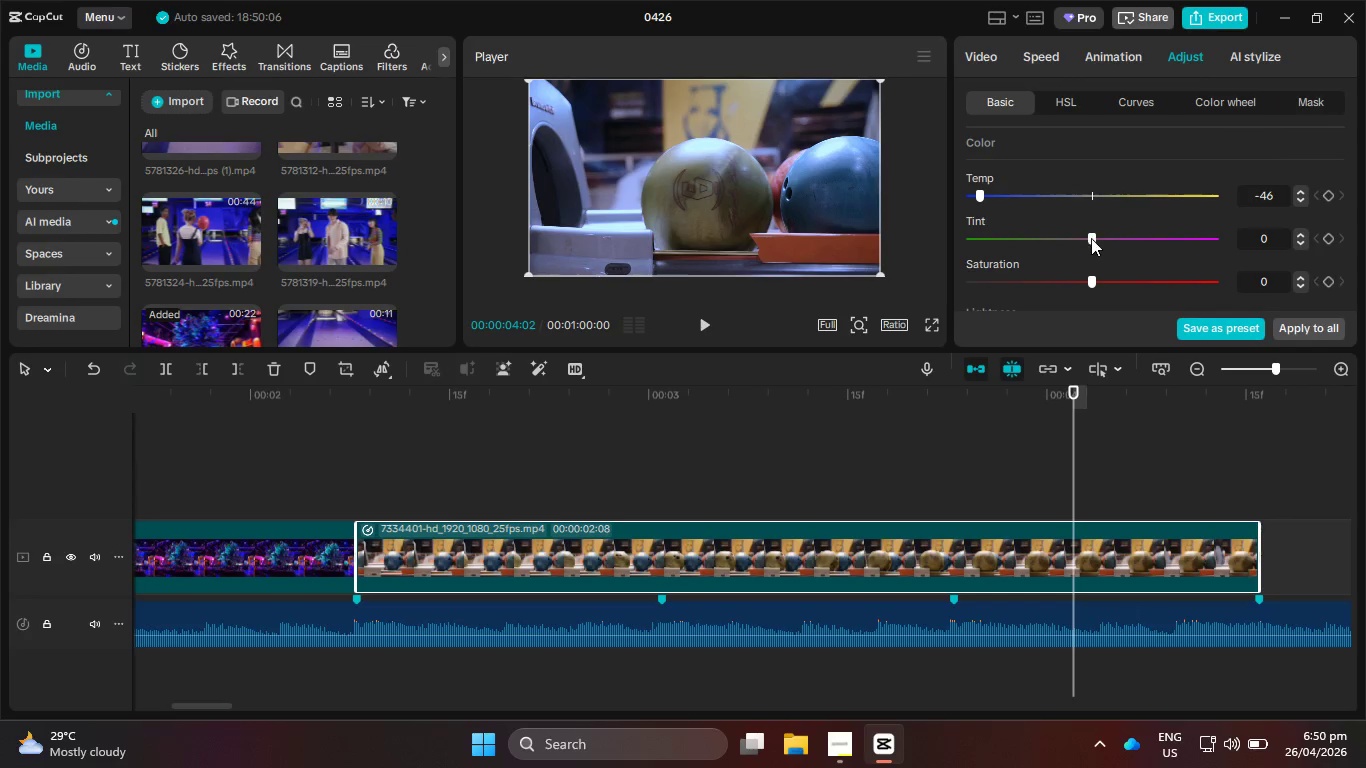 
left_click_drag(start_coordinate=[1094, 238], to_coordinate=[1144, 243])
 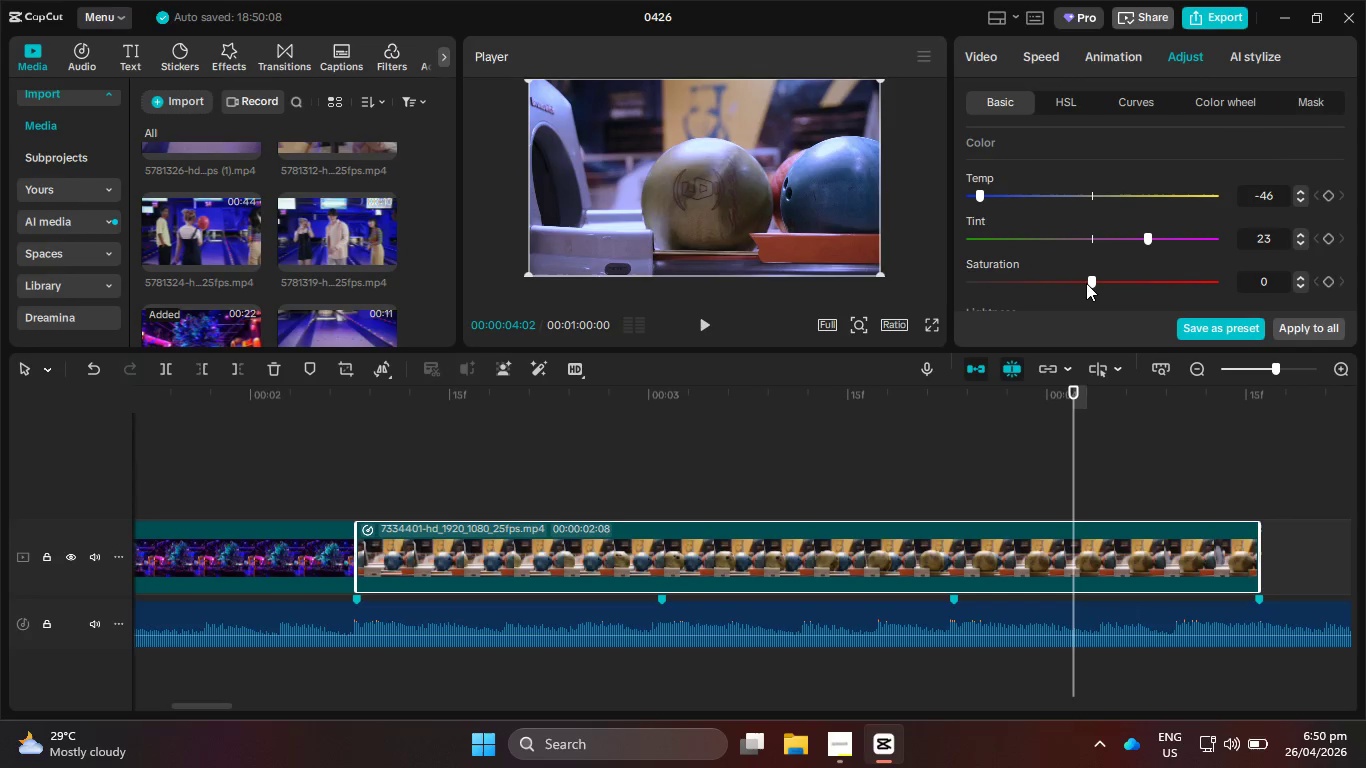 
left_click_drag(start_coordinate=[1092, 284], to_coordinate=[1119, 290])
 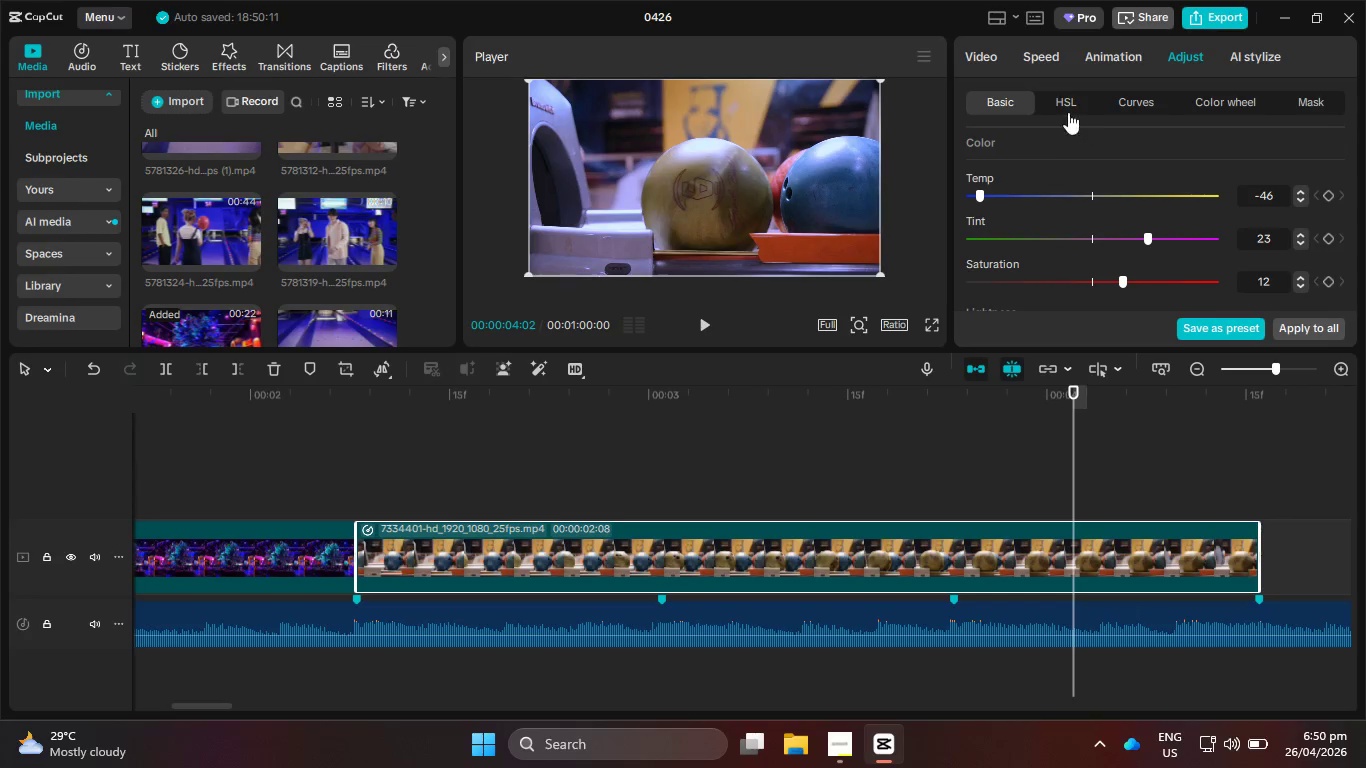 
left_click([1063, 102])
 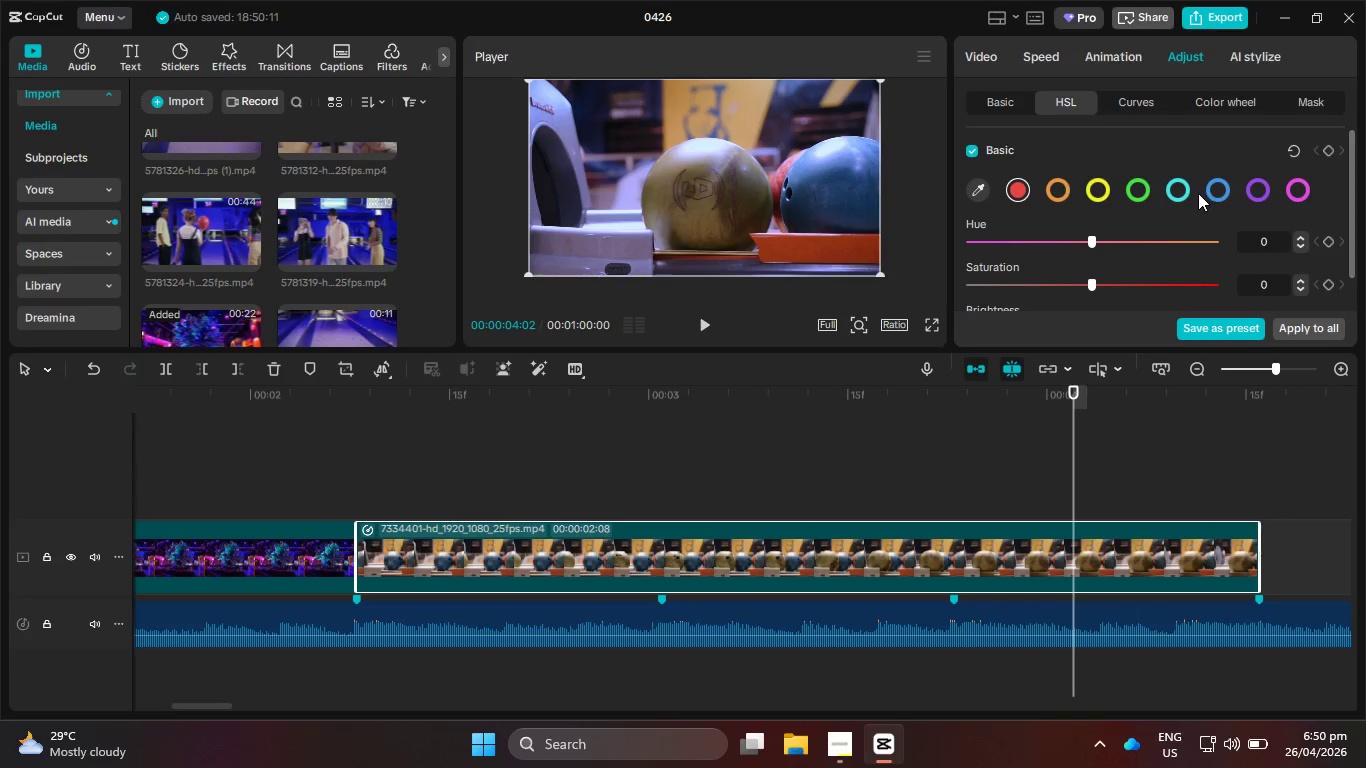 
left_click([1217, 193])
 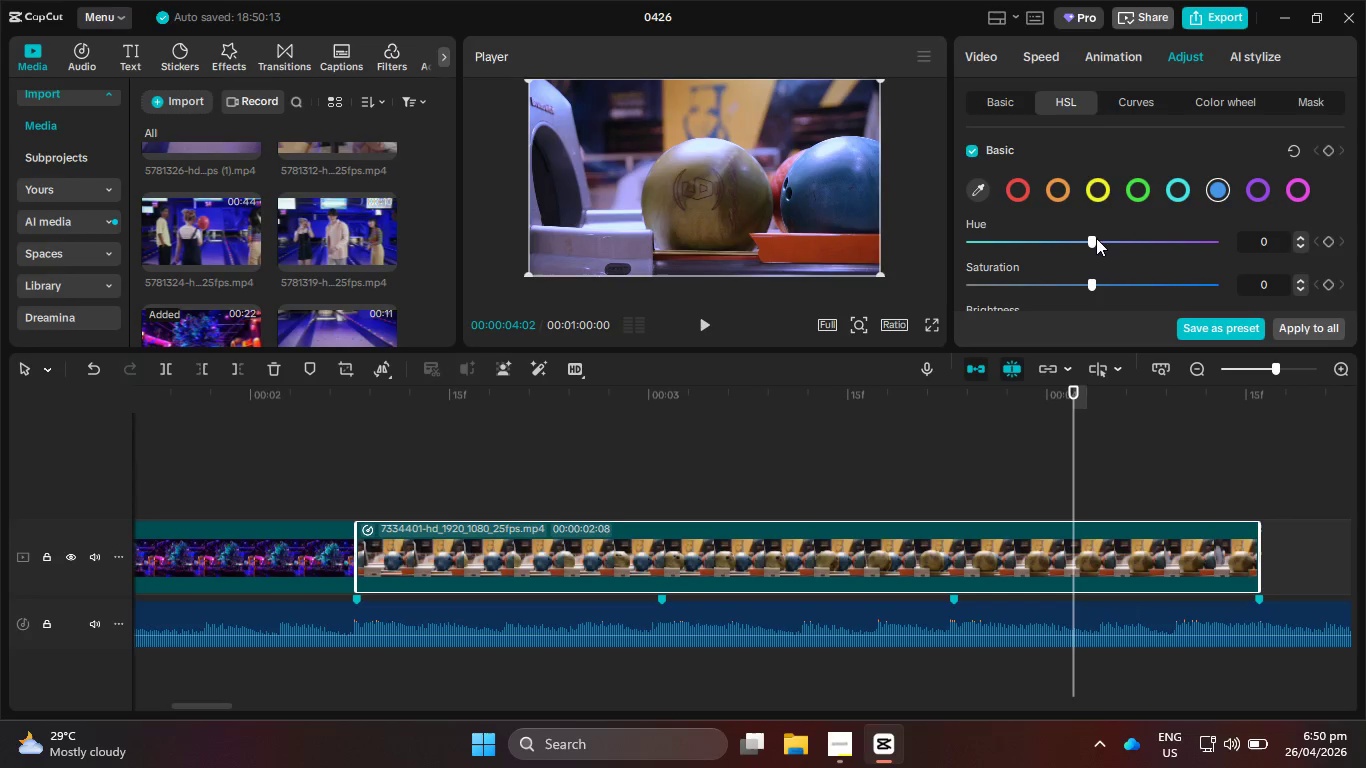 
left_click_drag(start_coordinate=[1093, 244], to_coordinate=[1227, 257])
 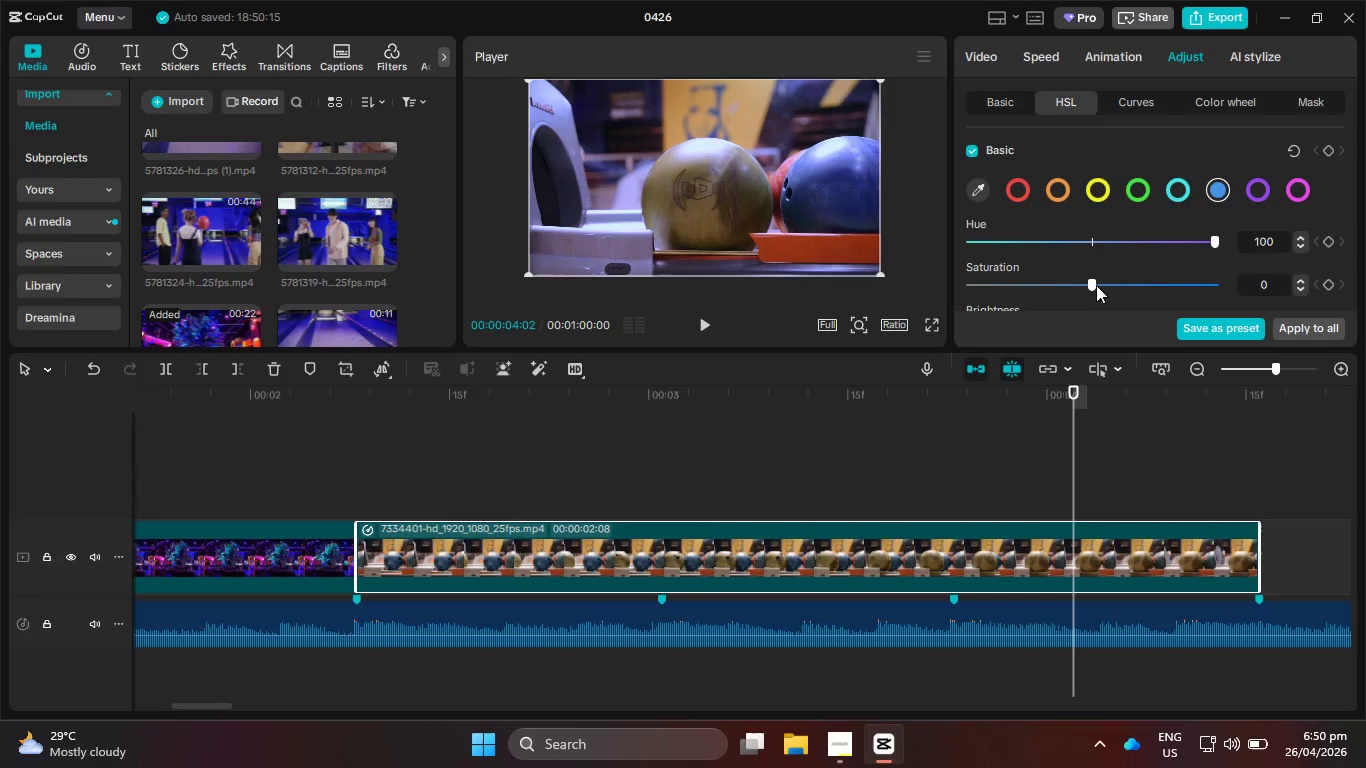 
left_click_drag(start_coordinate=[1094, 285], to_coordinate=[1365, 281])
 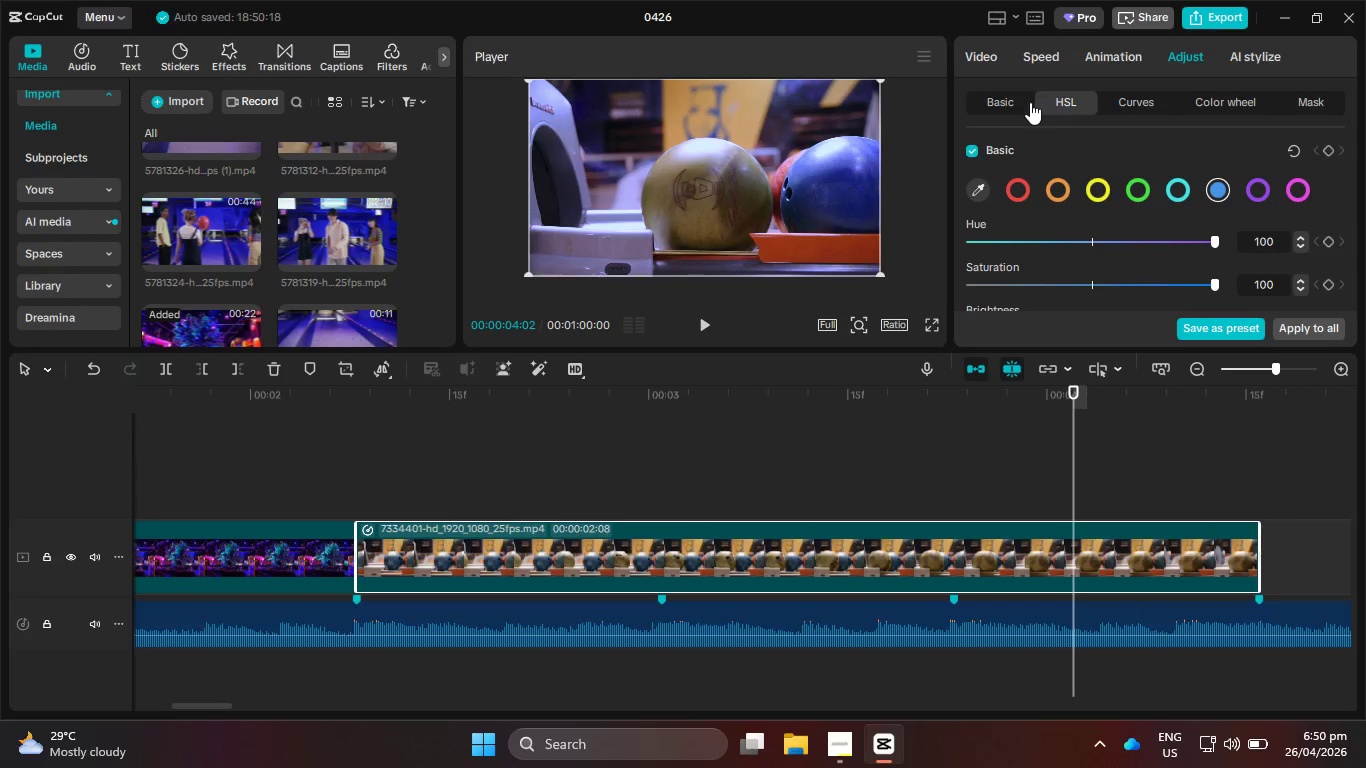 
left_click([1007, 96])
 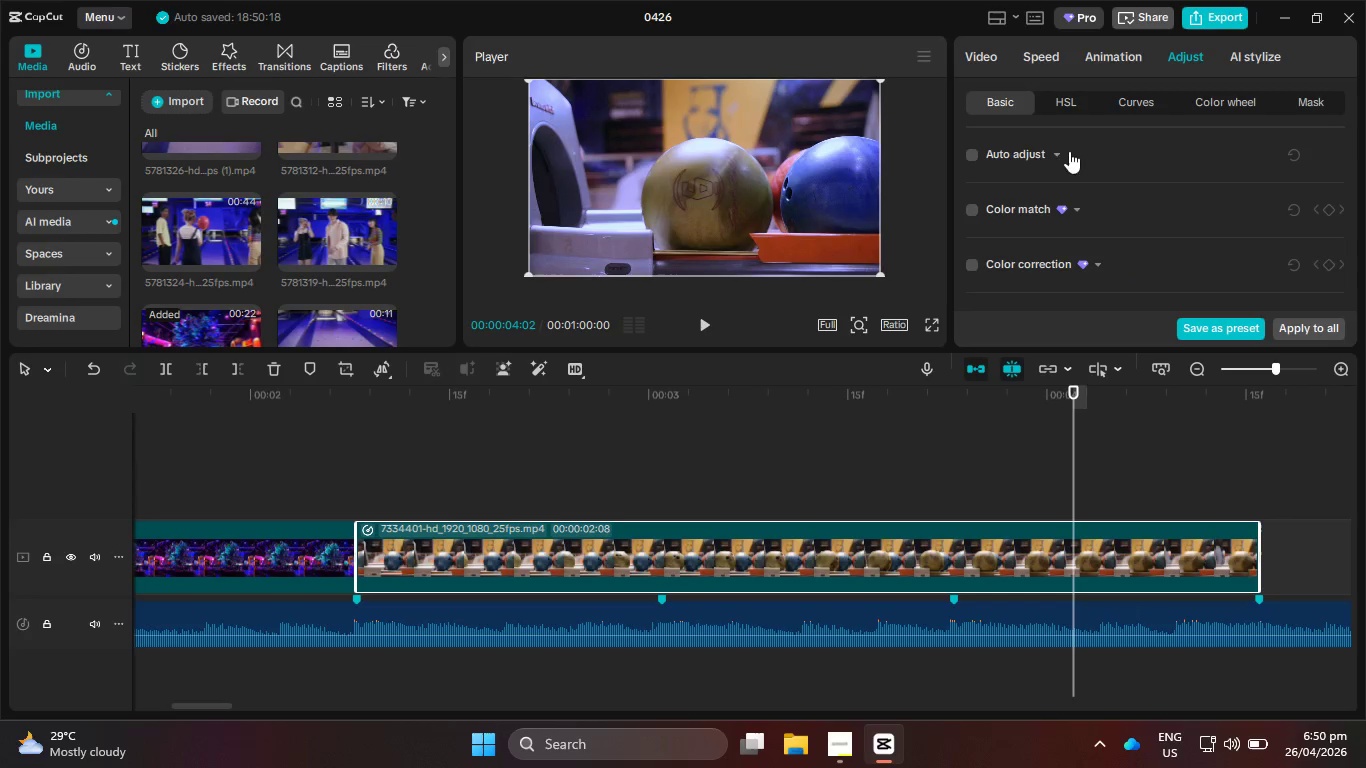 
scroll: coordinate [1106, 218], scroll_direction: down, amount: 7.0
 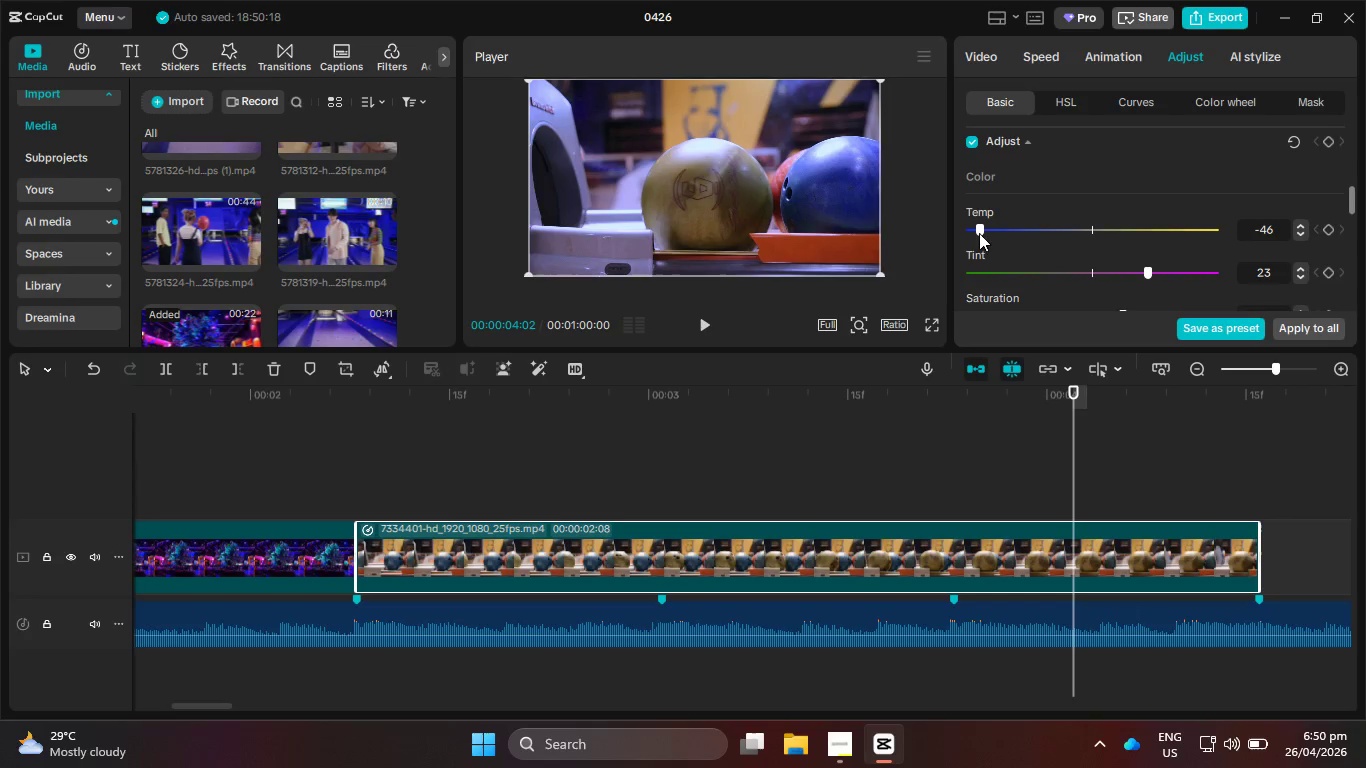 
left_click_drag(start_coordinate=[974, 230], to_coordinate=[956, 230])
 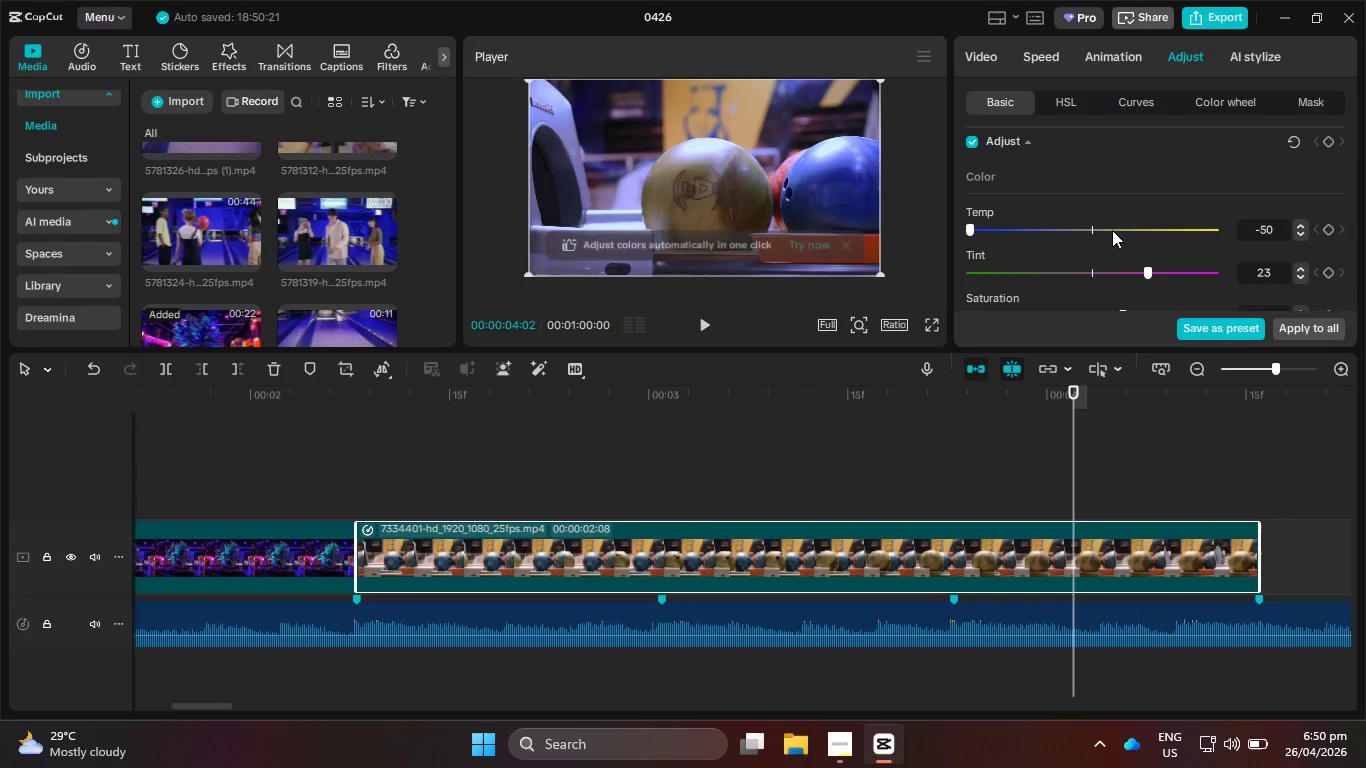 
scroll: coordinate [1092, 213], scroll_direction: down, amount: 5.0
 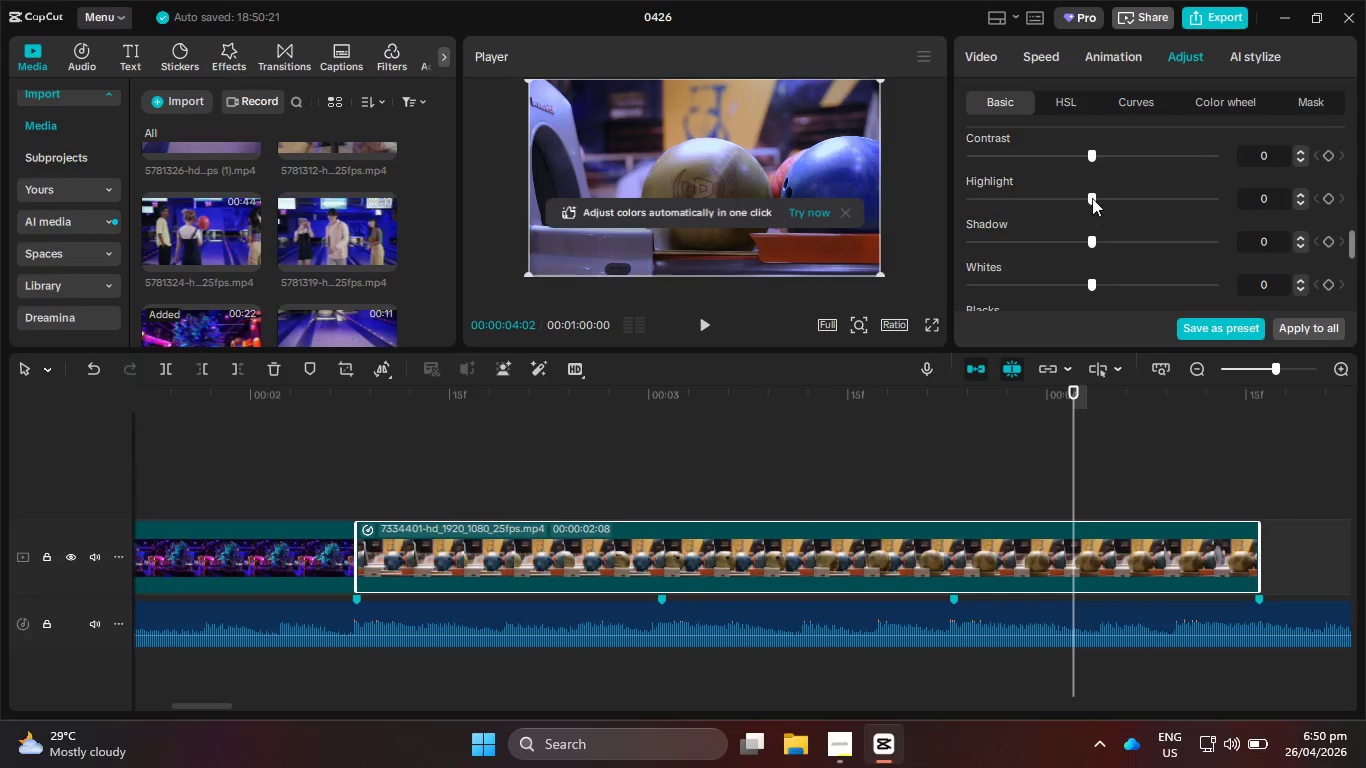 
scroll: coordinate [1165, 240], scroll_direction: up, amount: 11.0
 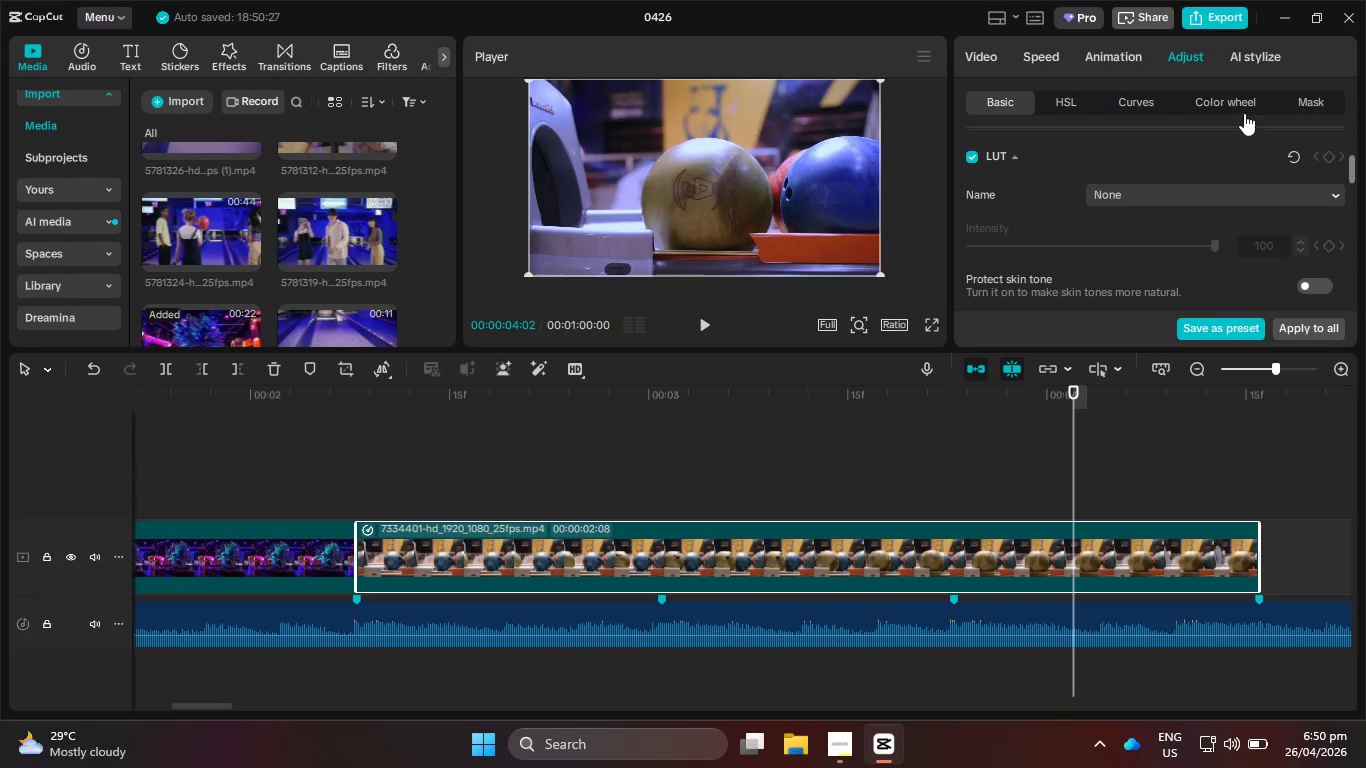 
left_click([1242, 102])
 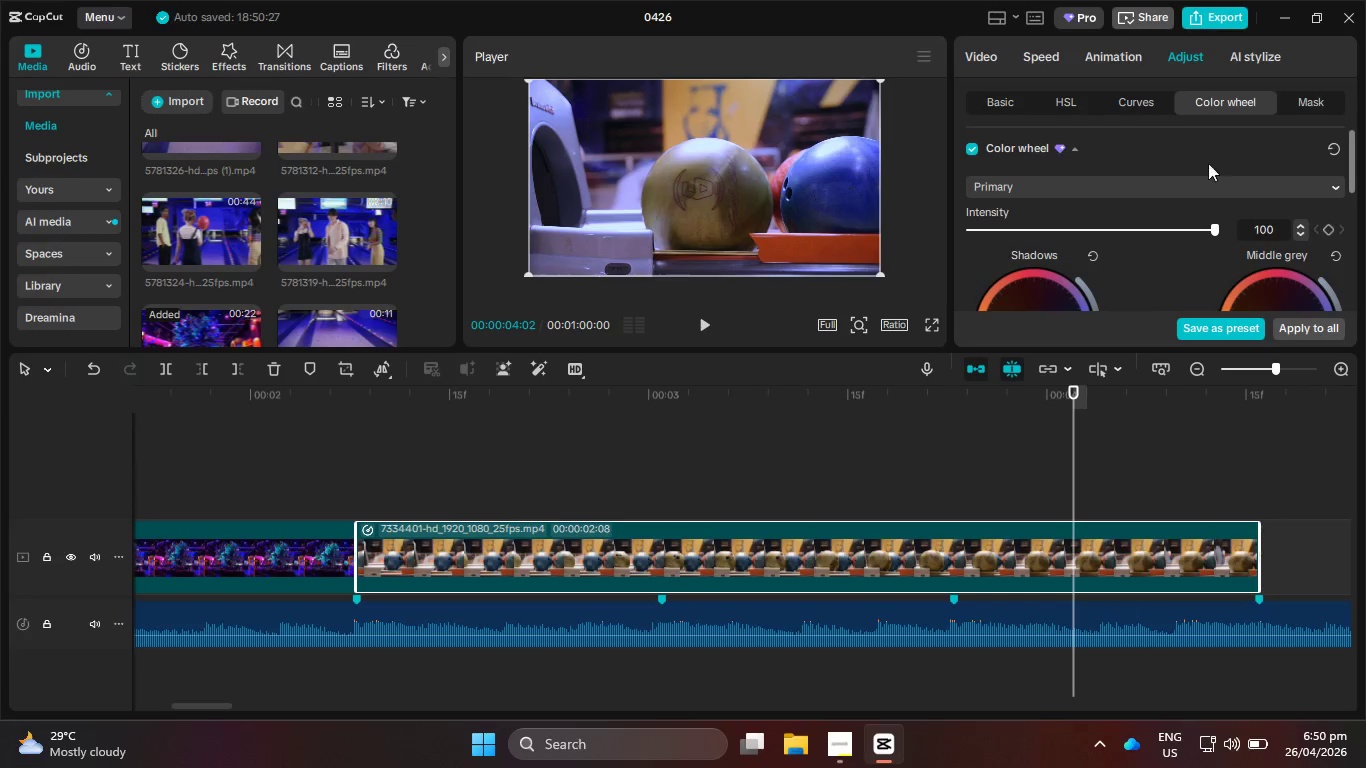 
scroll: coordinate [1189, 196], scroll_direction: down, amount: 2.0
 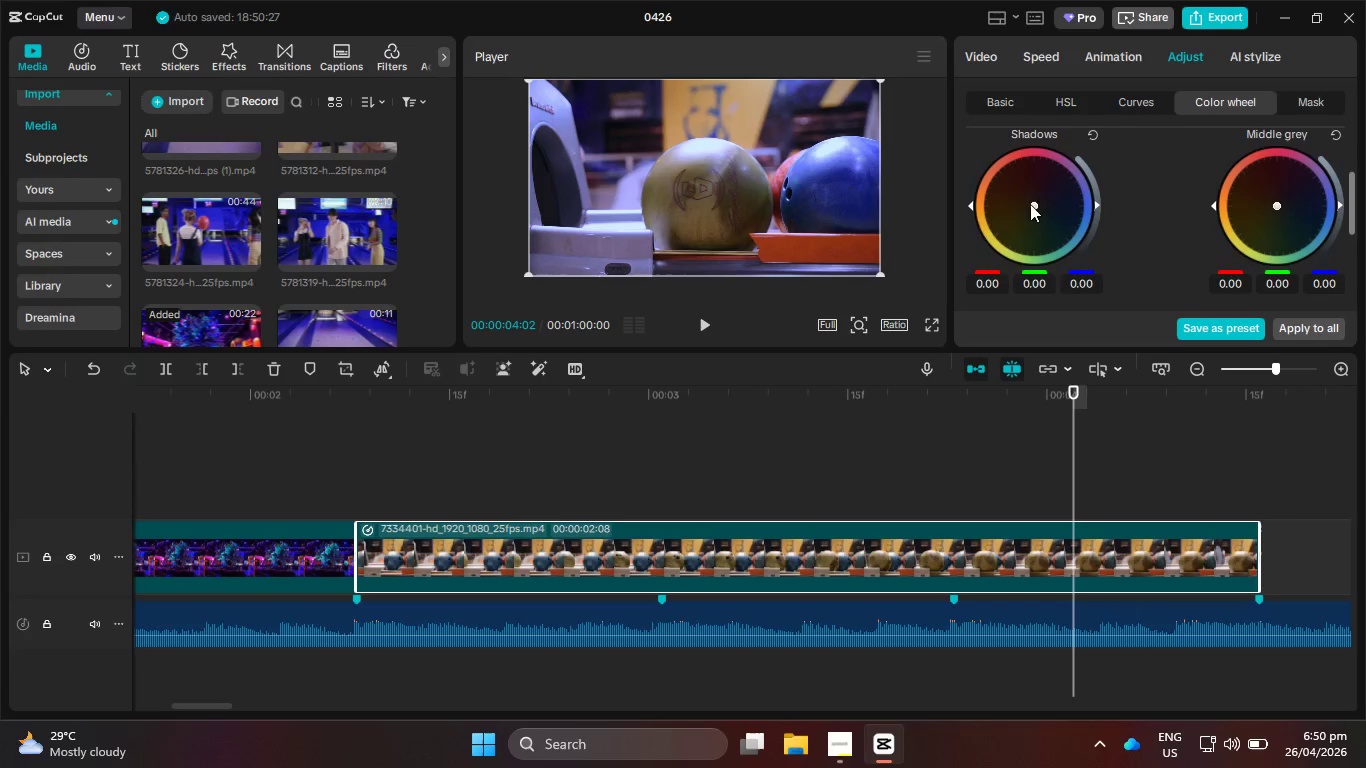 
left_click_drag(start_coordinate=[1031, 204], to_coordinate=[1079, 177])
 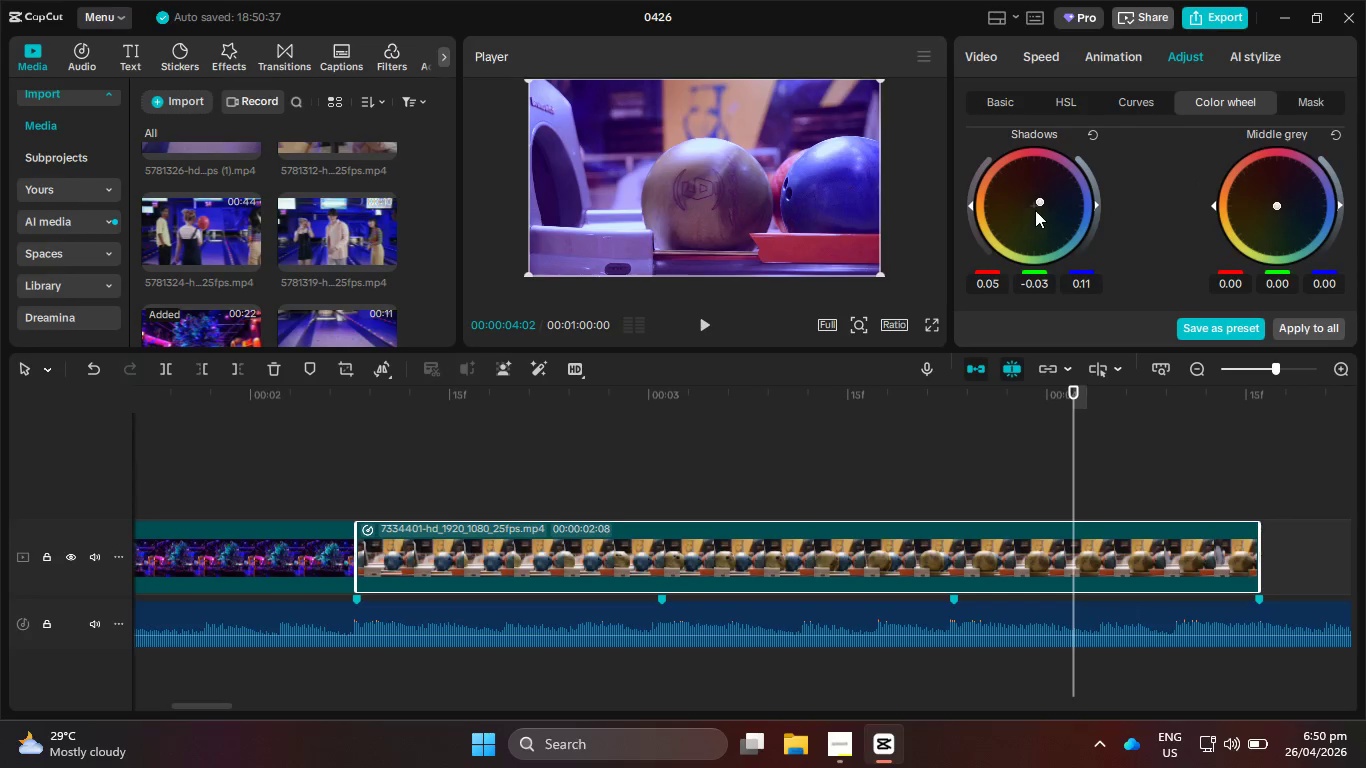 
left_click_drag(start_coordinate=[1038, 200], to_coordinate=[1035, 184])
 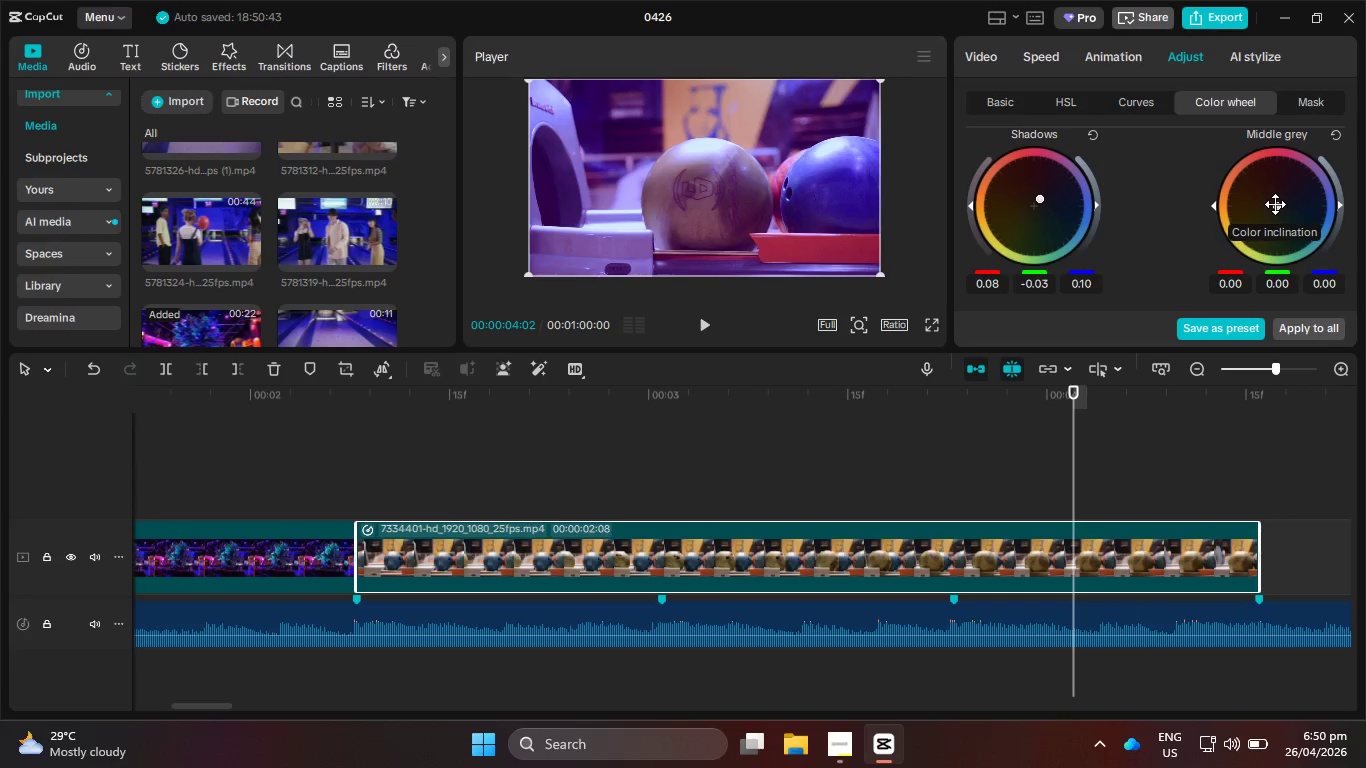 
left_click_drag(start_coordinate=[1275, 207], to_coordinate=[1277, 198])
 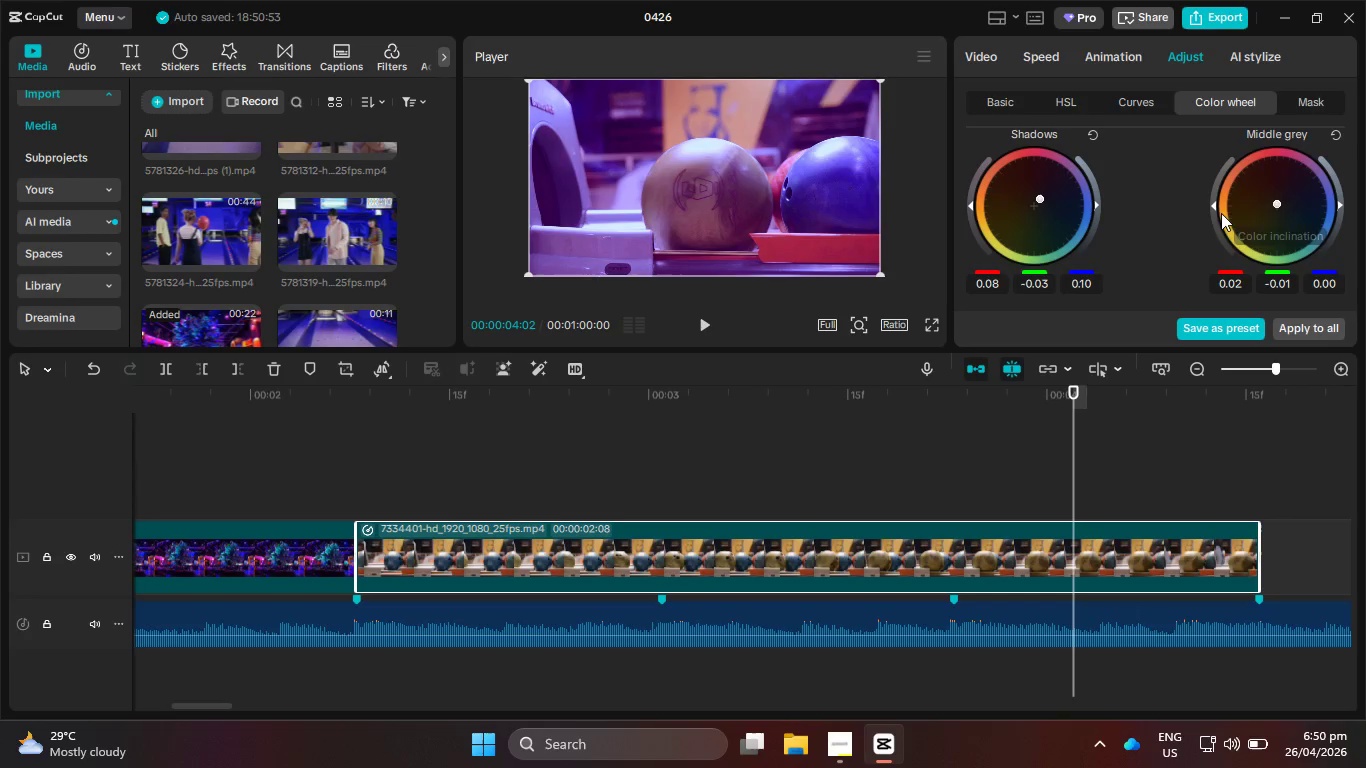 
scroll: coordinate [1161, 220], scroll_direction: down, amount: 3.0
 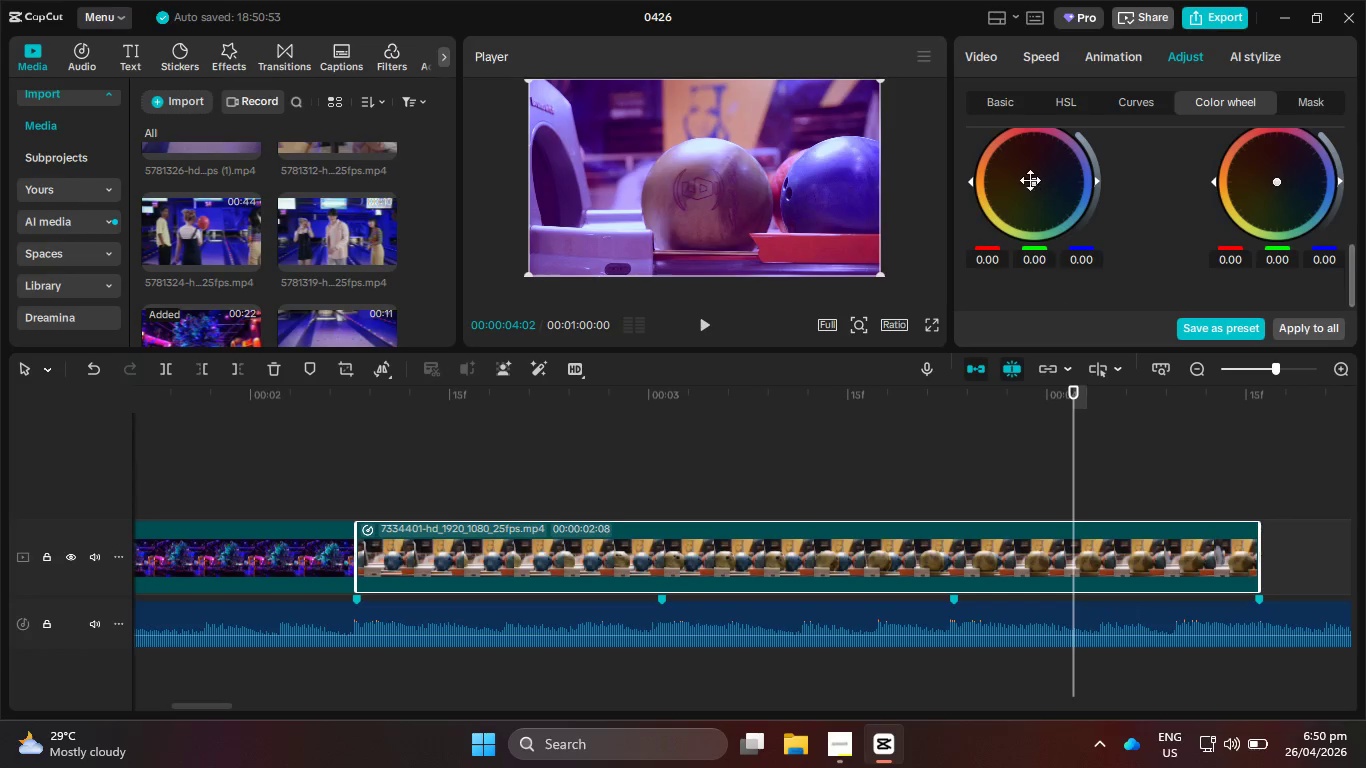 
left_click_drag(start_coordinate=[1031, 181], to_coordinate=[1013, 195])
 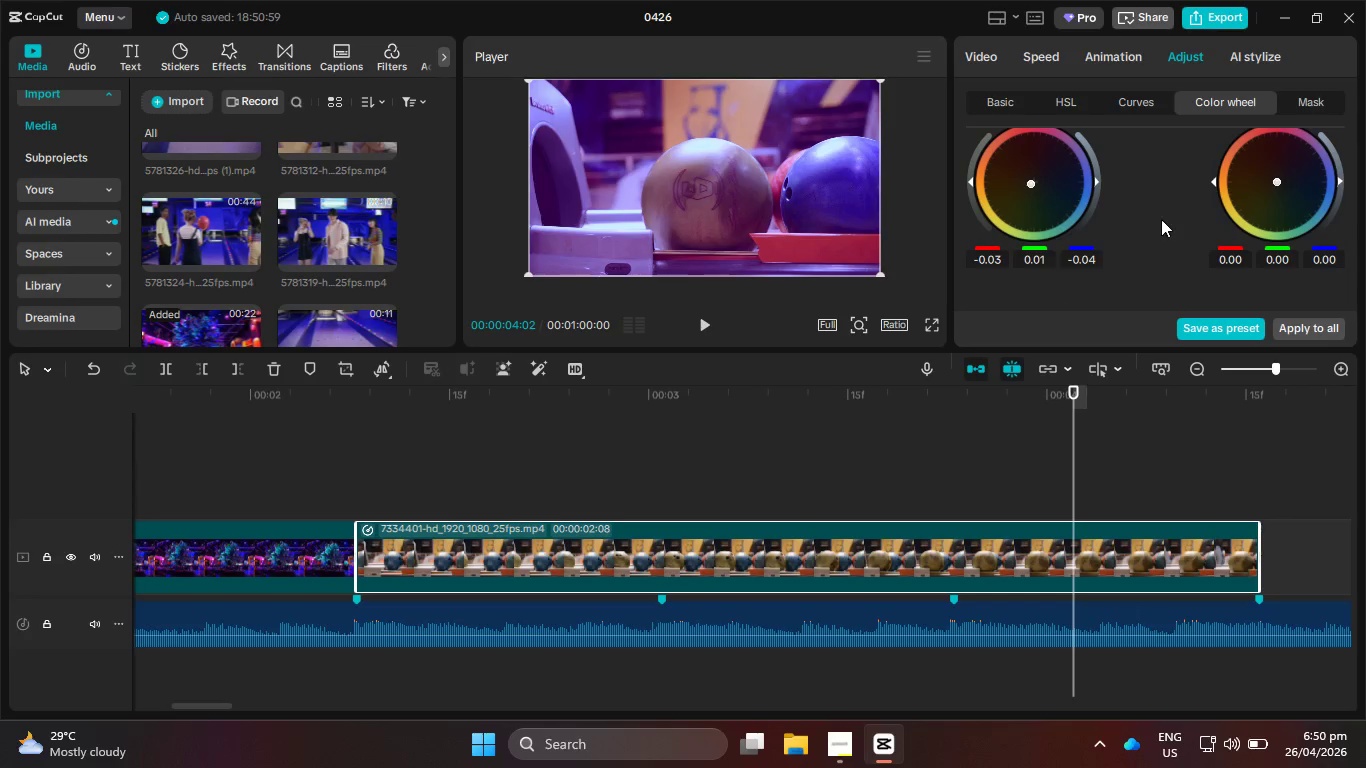 
scroll: coordinate [1319, 150], scroll_direction: up, amount: 17.0
 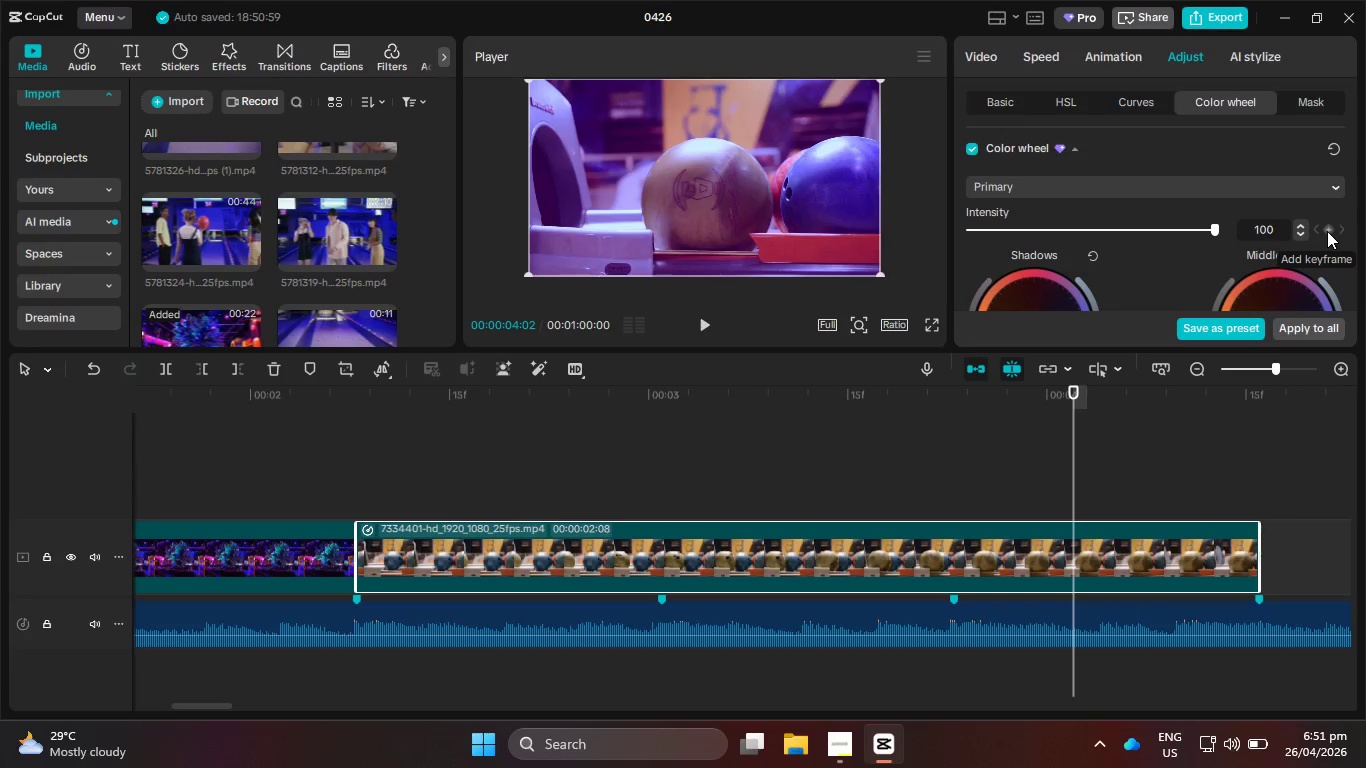 
left_click([1327, 231])
 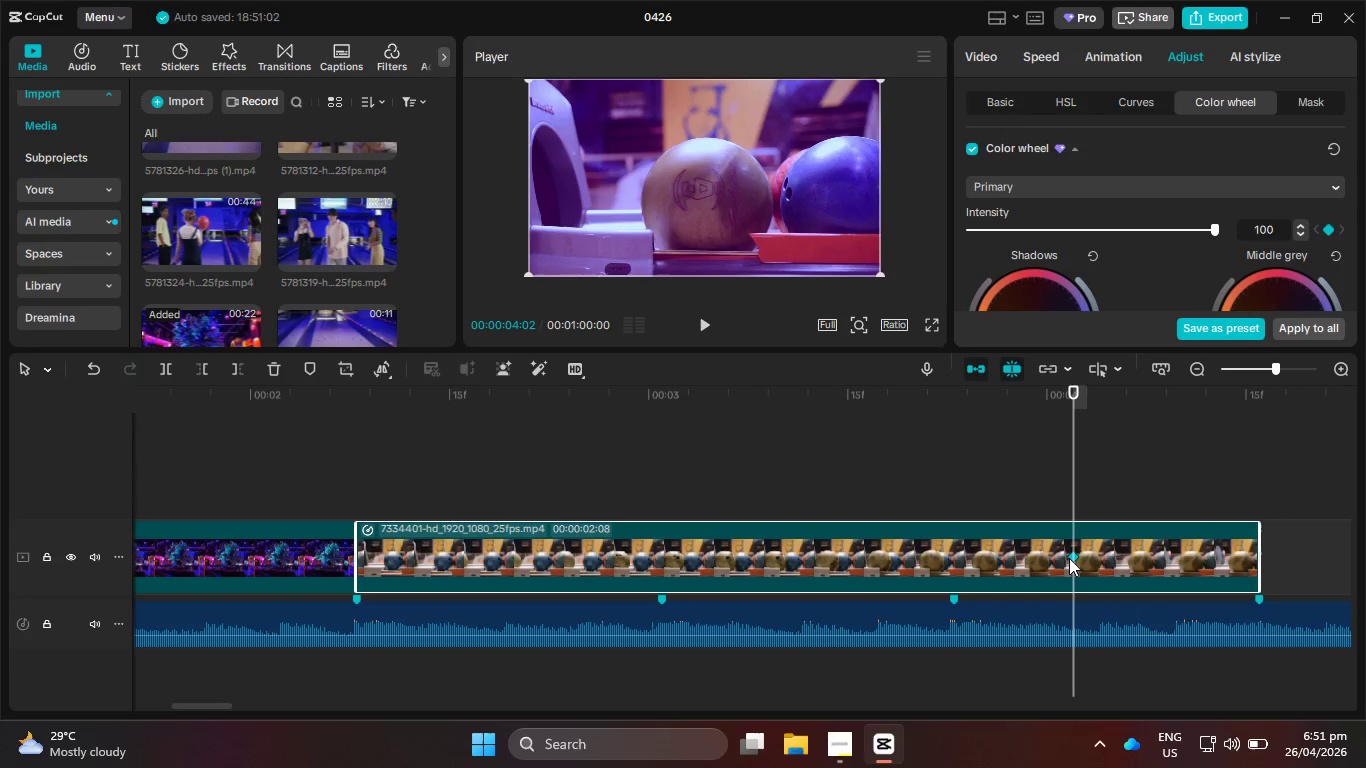 
left_click_drag(start_coordinate=[1072, 555], to_coordinate=[369, 563])
 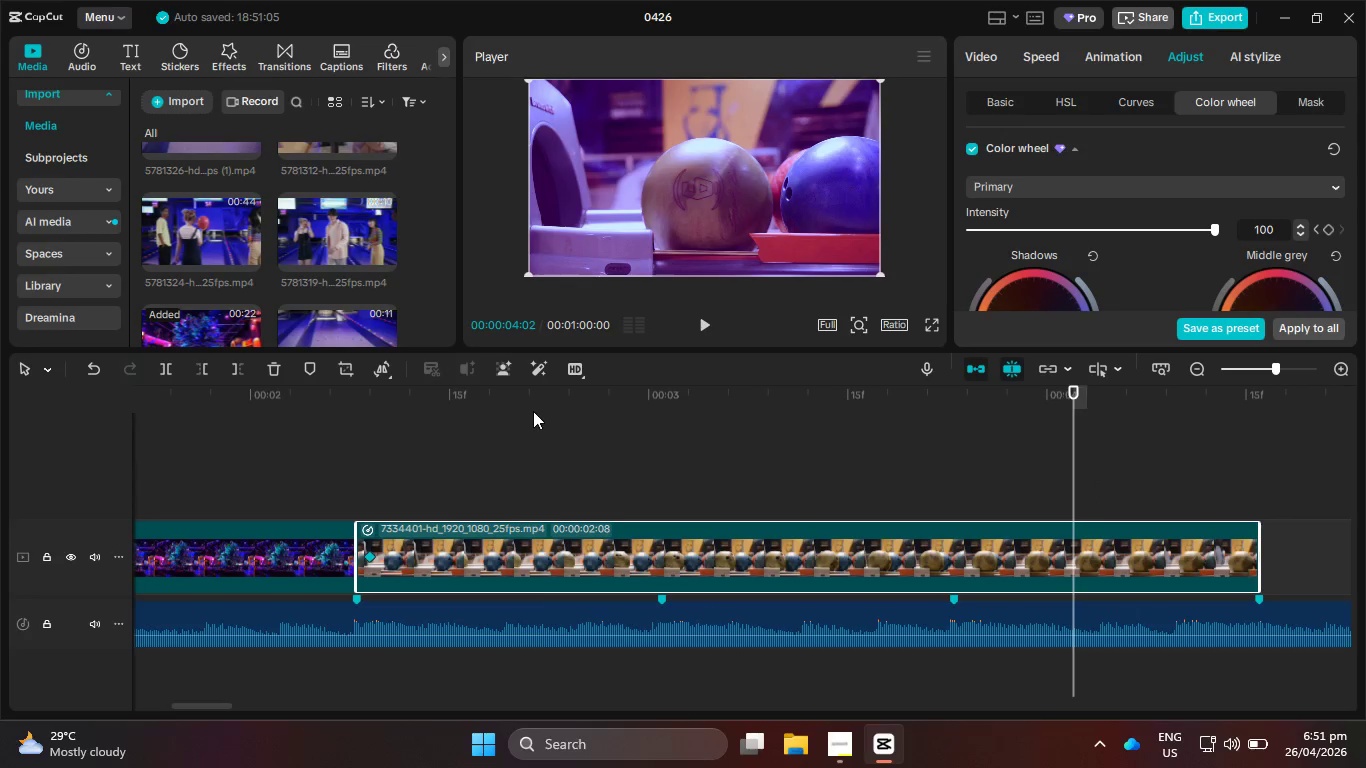 
left_click_drag(start_coordinate=[539, 405], to_coordinate=[517, 422])
 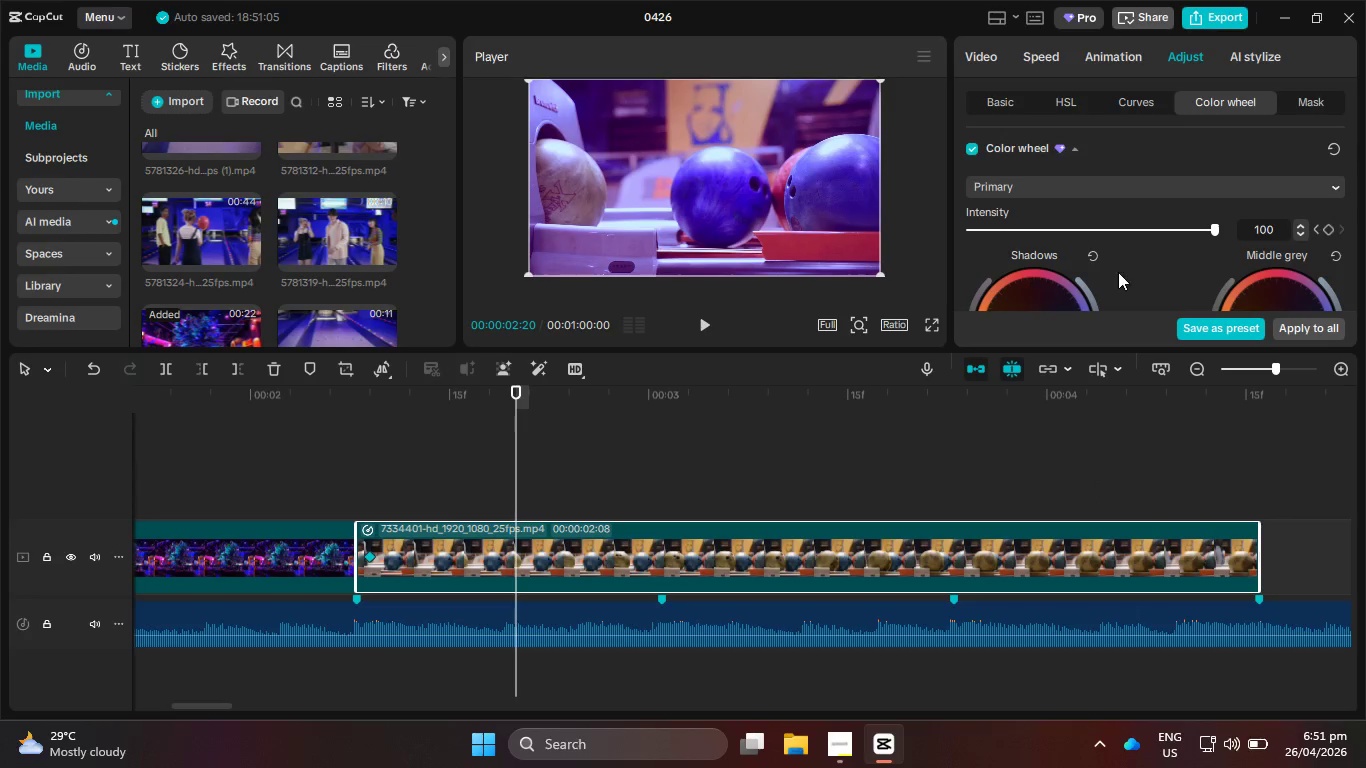 
scroll: coordinate [1120, 271], scroll_direction: down, amount: 2.0
 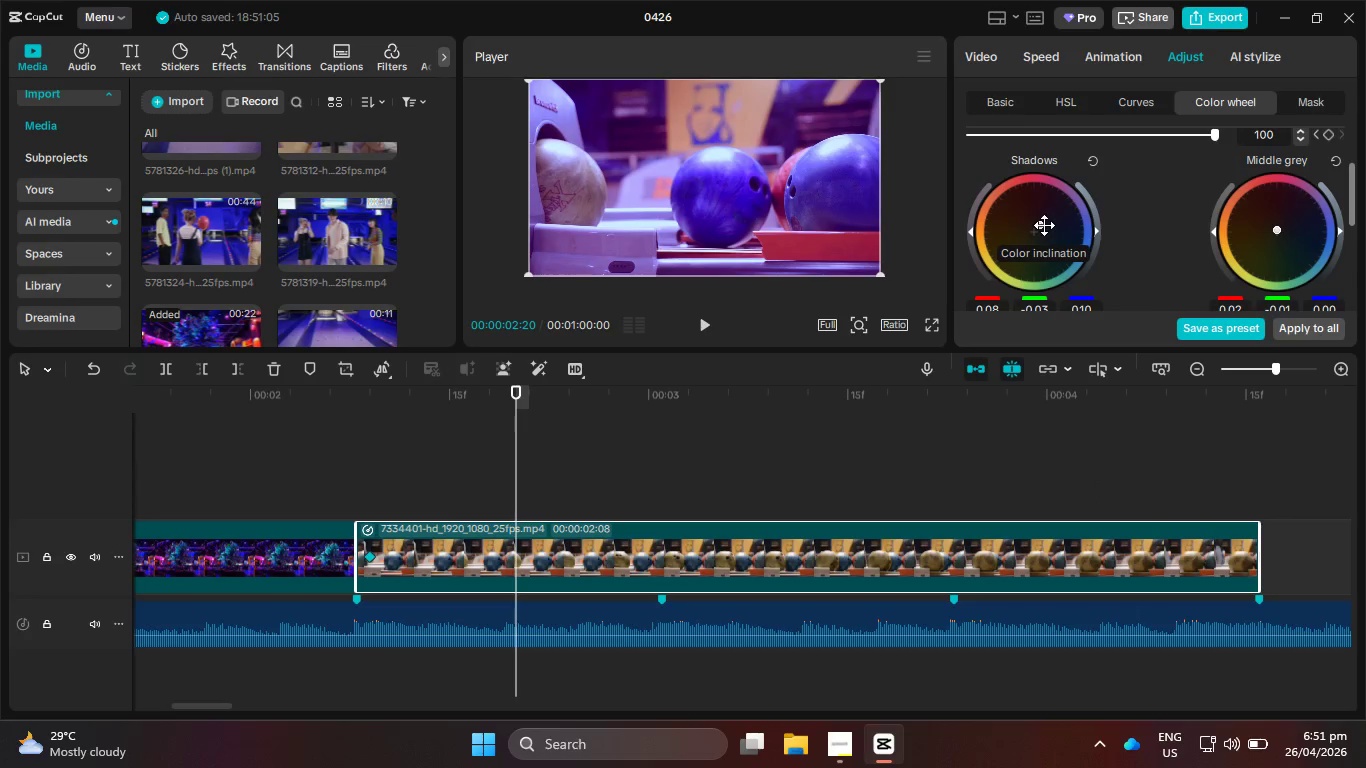 
left_click_drag(start_coordinate=[1043, 225], to_coordinate=[1048, 227])
 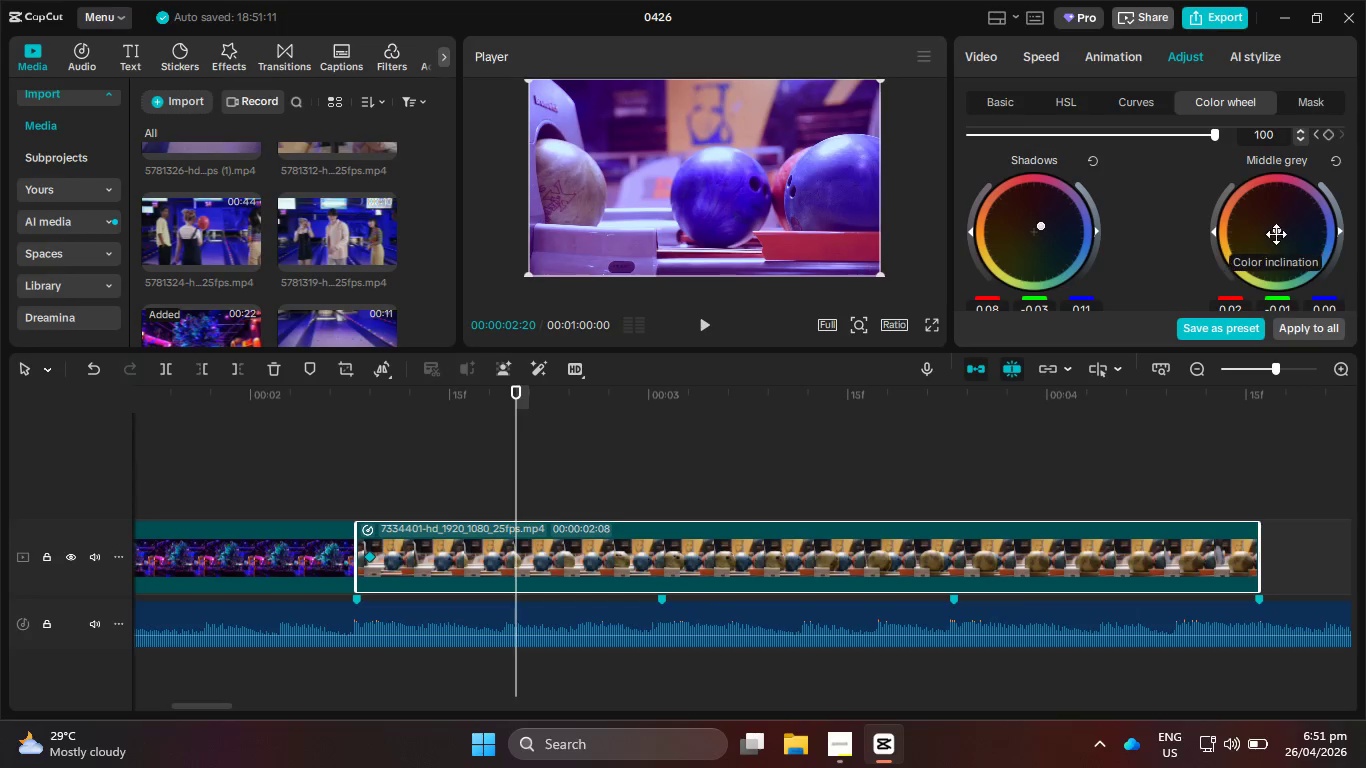 
left_click_drag(start_coordinate=[1275, 234], to_coordinate=[1266, 225])
 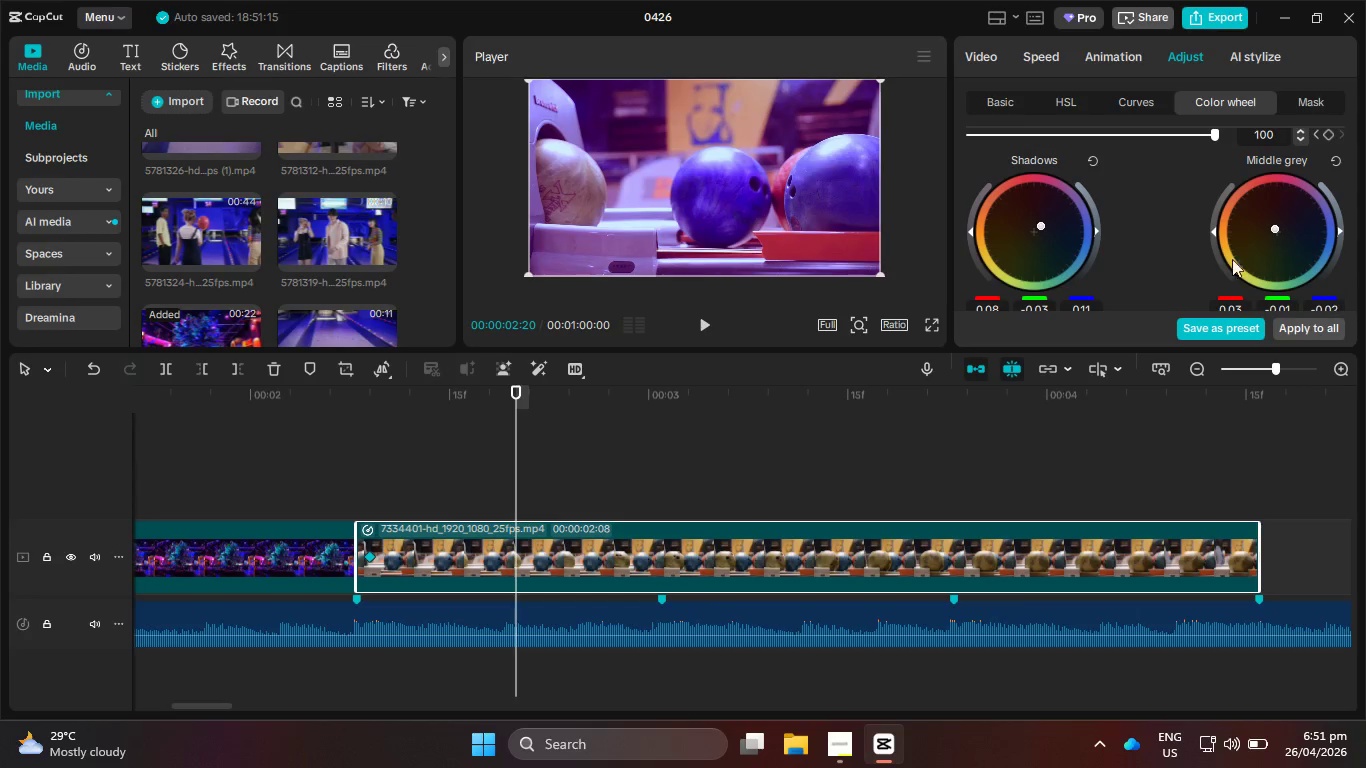 
scroll: coordinate [1079, 241], scroll_direction: down, amount: 4.0
 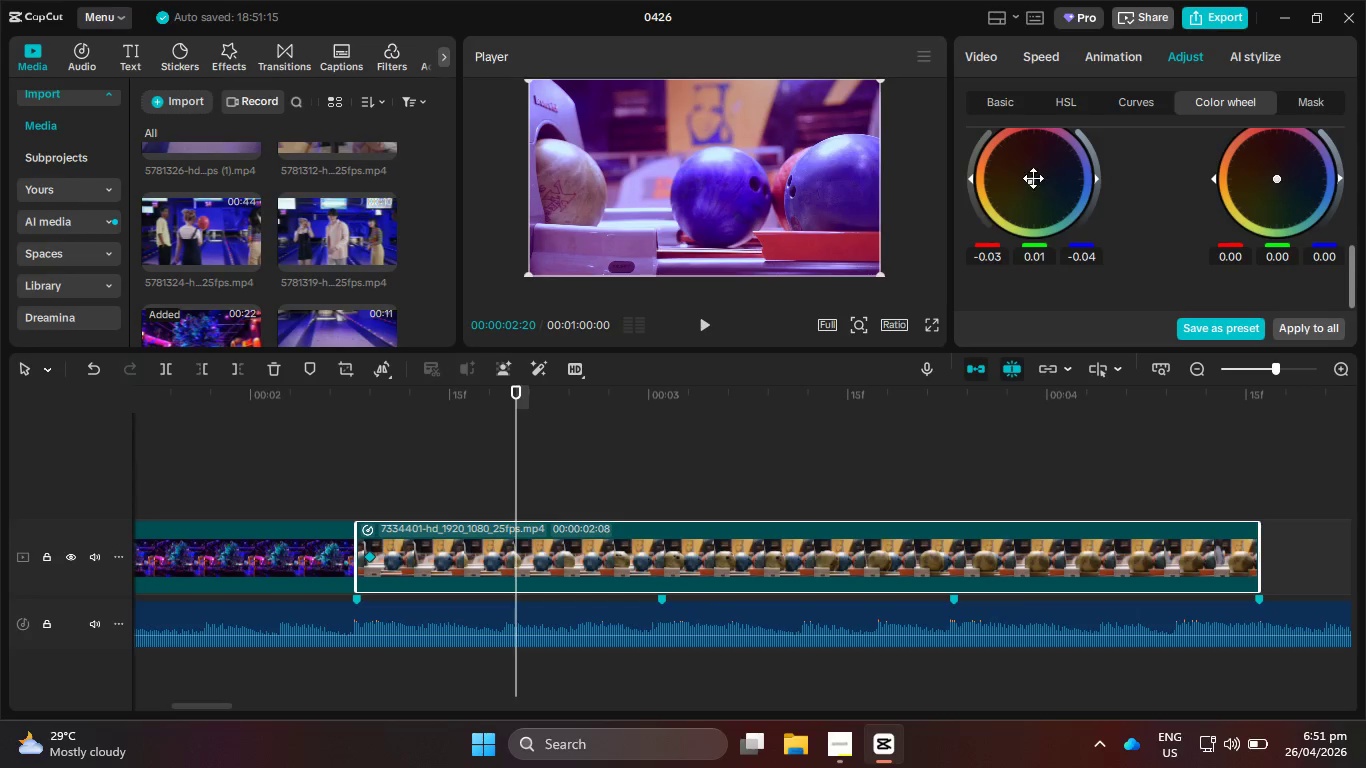 
left_click_drag(start_coordinate=[1033, 181], to_coordinate=[1075, 172])
 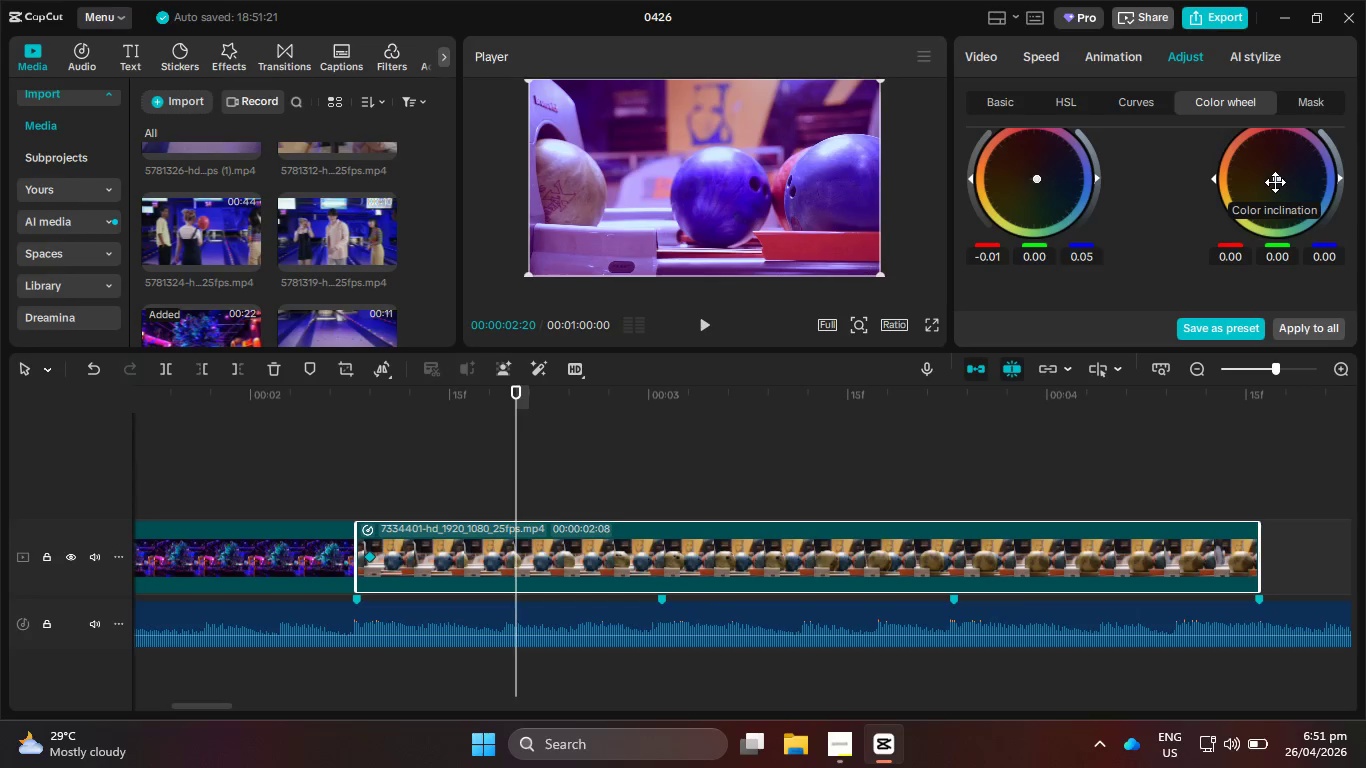 
left_click_drag(start_coordinate=[1275, 182], to_coordinate=[1271, 176])
 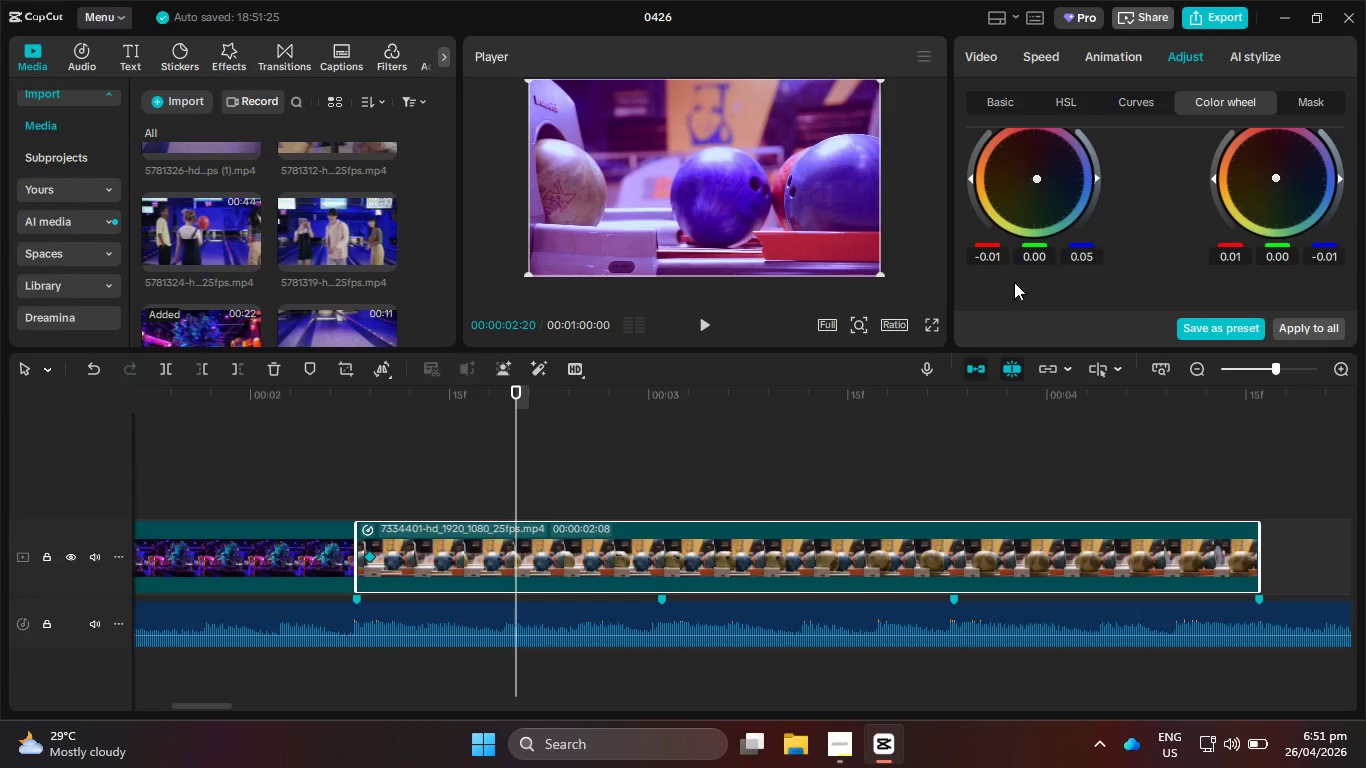 
scroll: coordinate [1290, 196], scroll_direction: up, amount: 9.0
 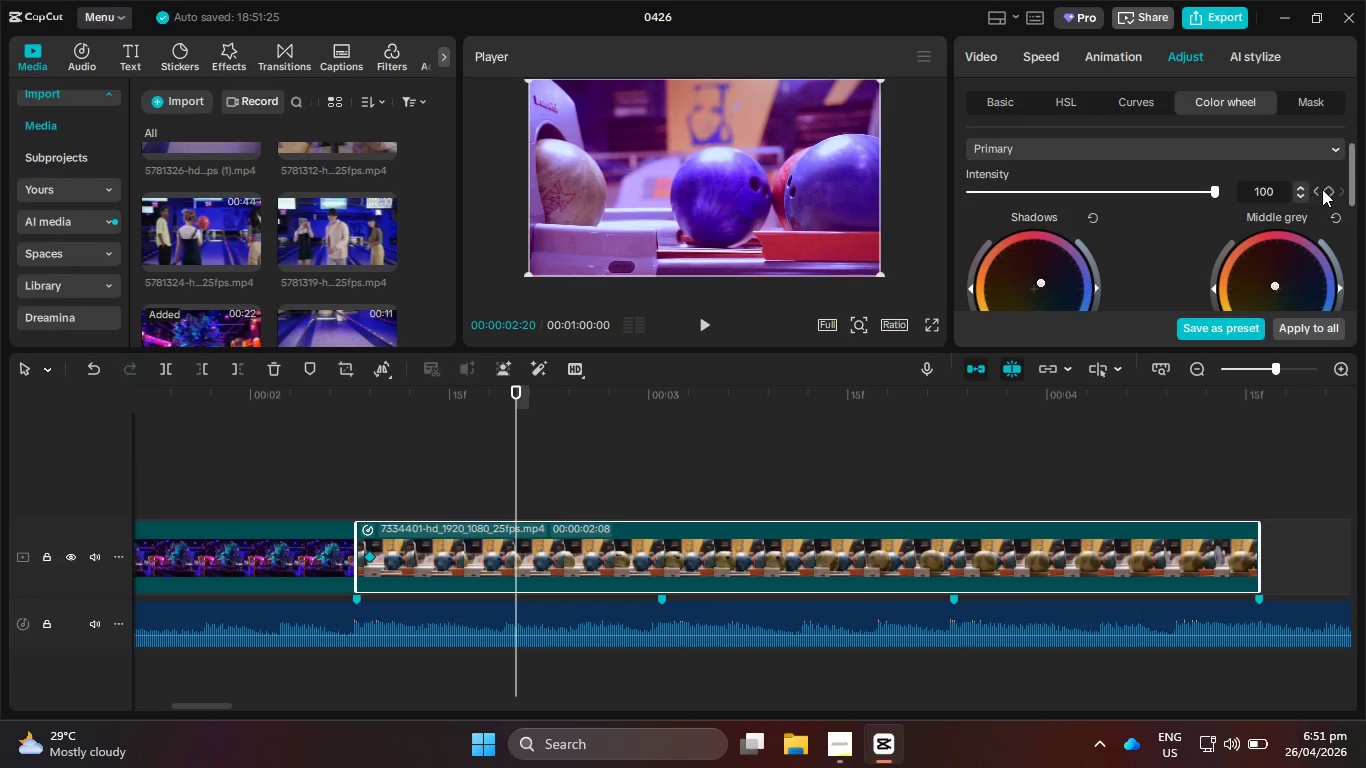 
left_click([1330, 189])
 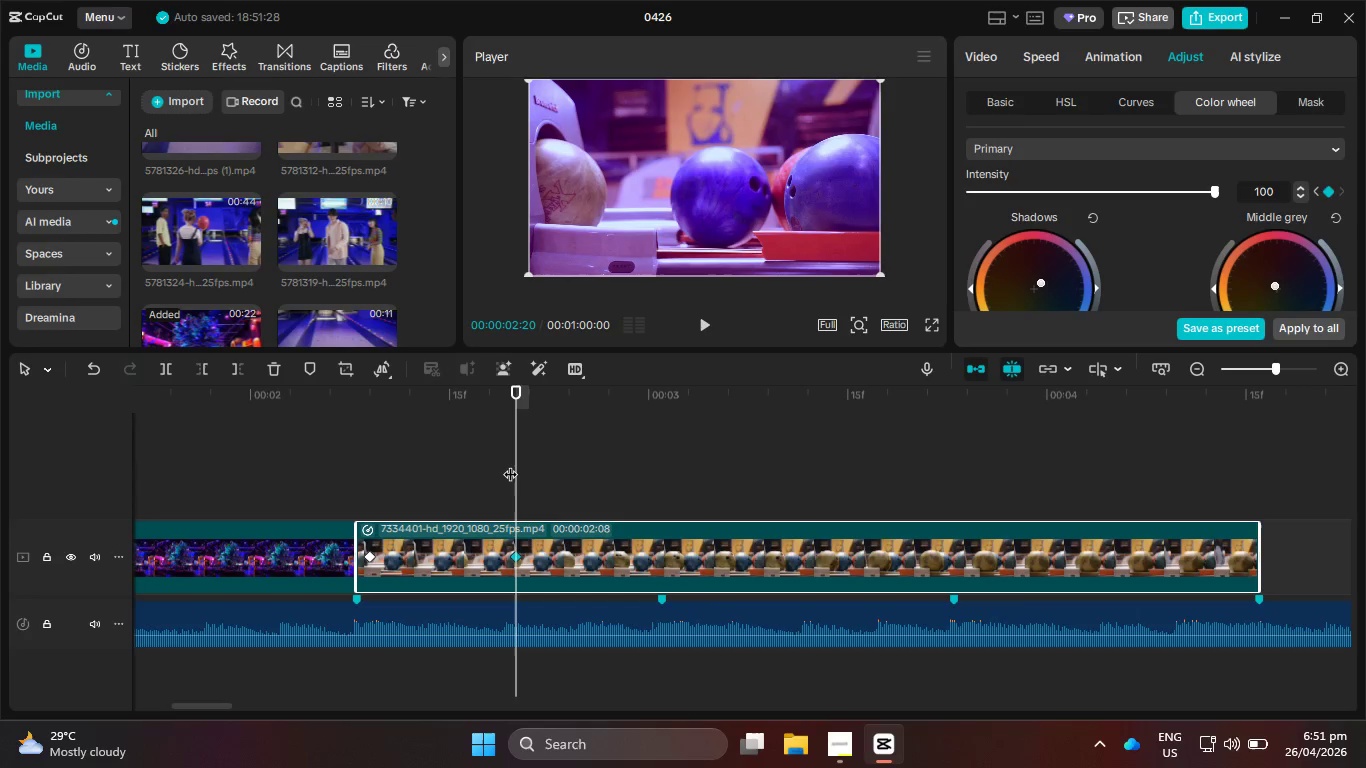 
left_click_drag(start_coordinate=[513, 464], to_coordinate=[275, 492])
 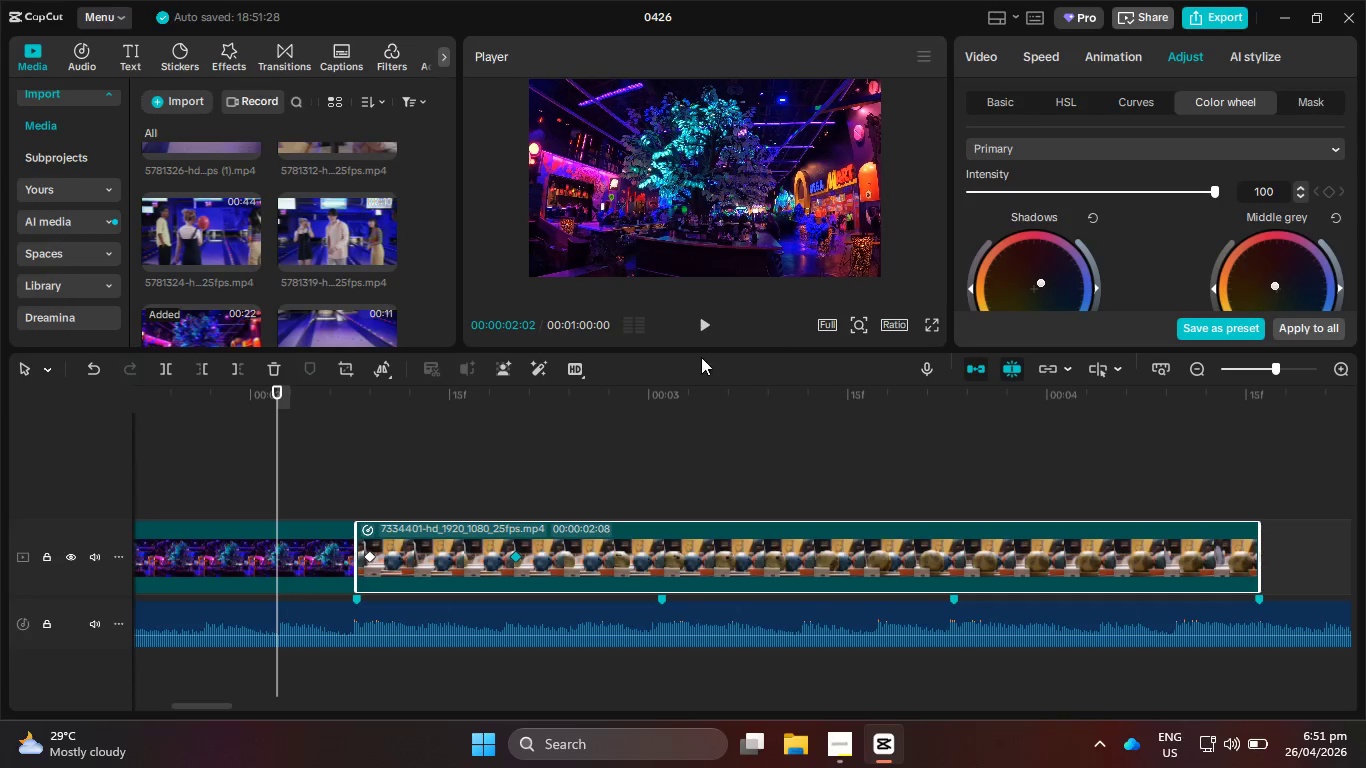 
left_click([703, 326])
 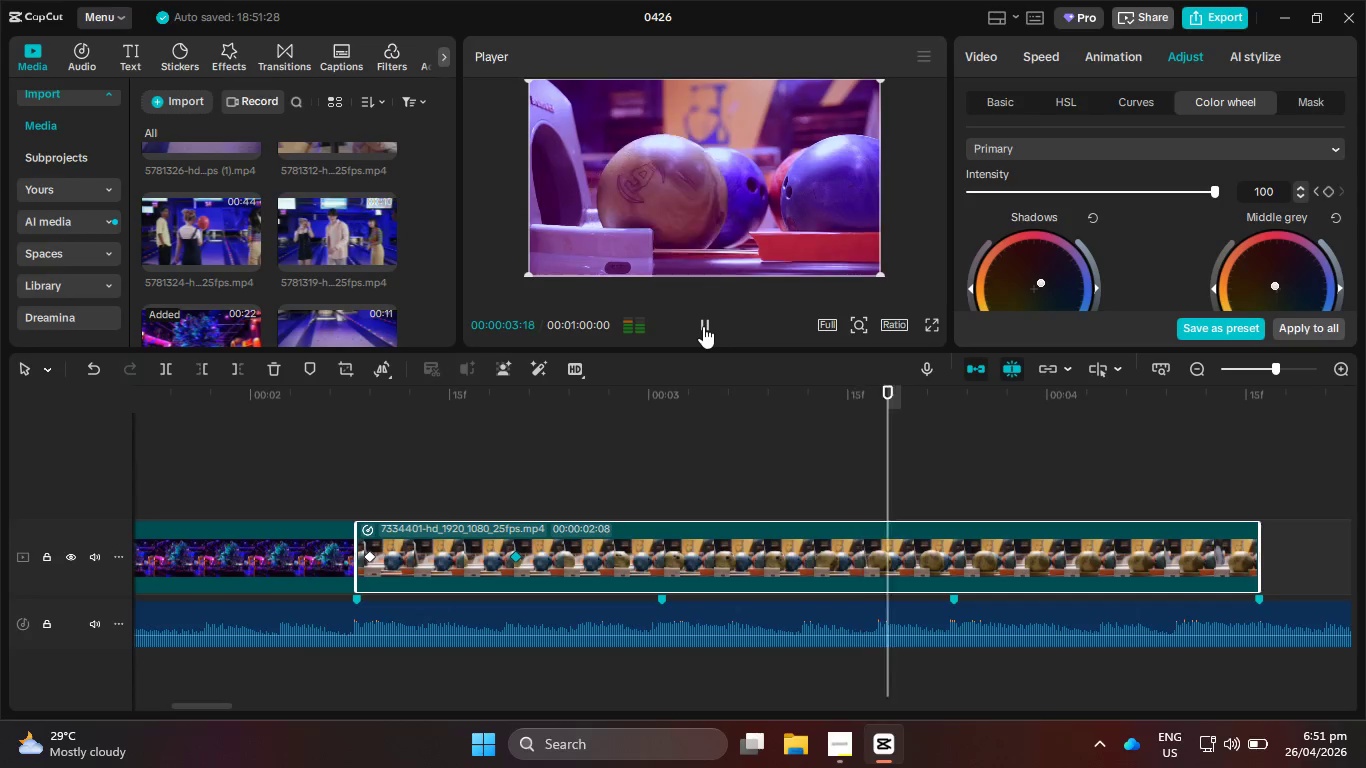 
double_click([703, 326])
 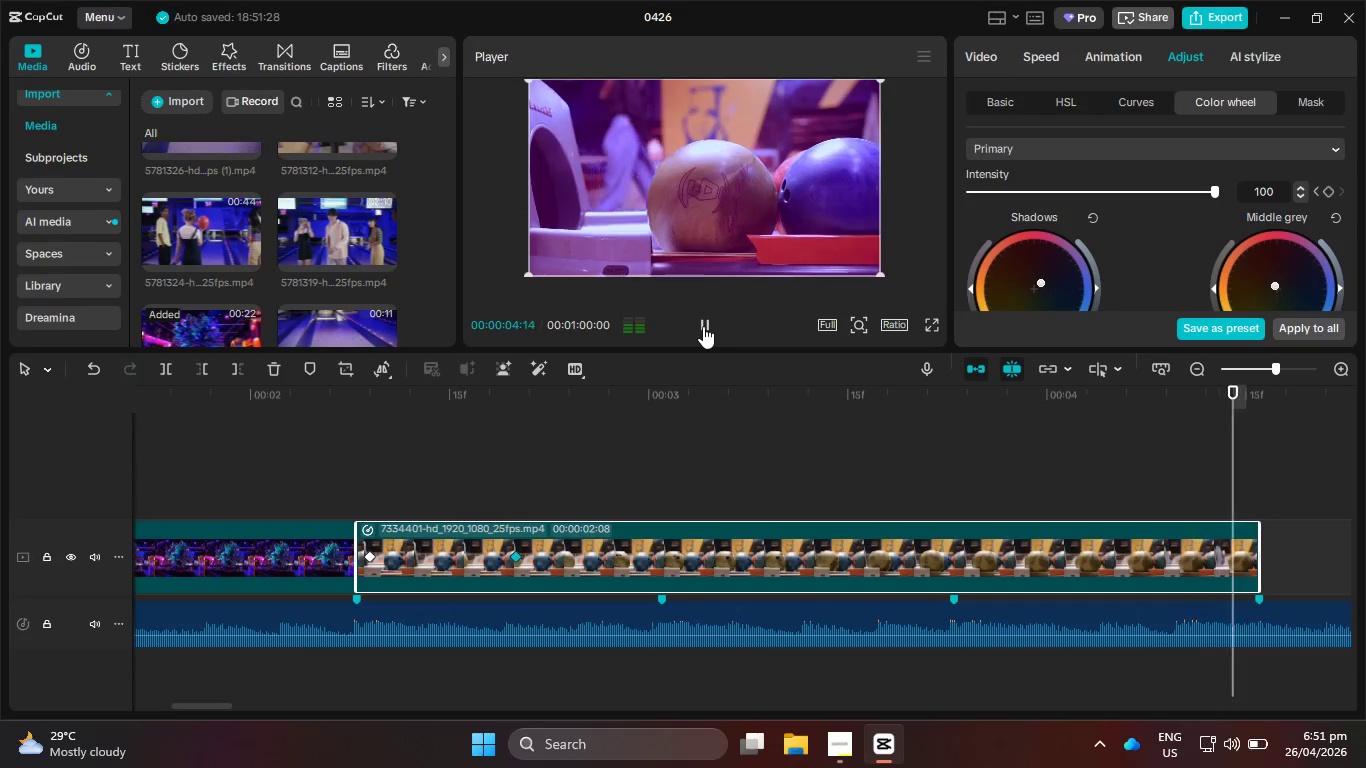 
left_click([703, 326])
 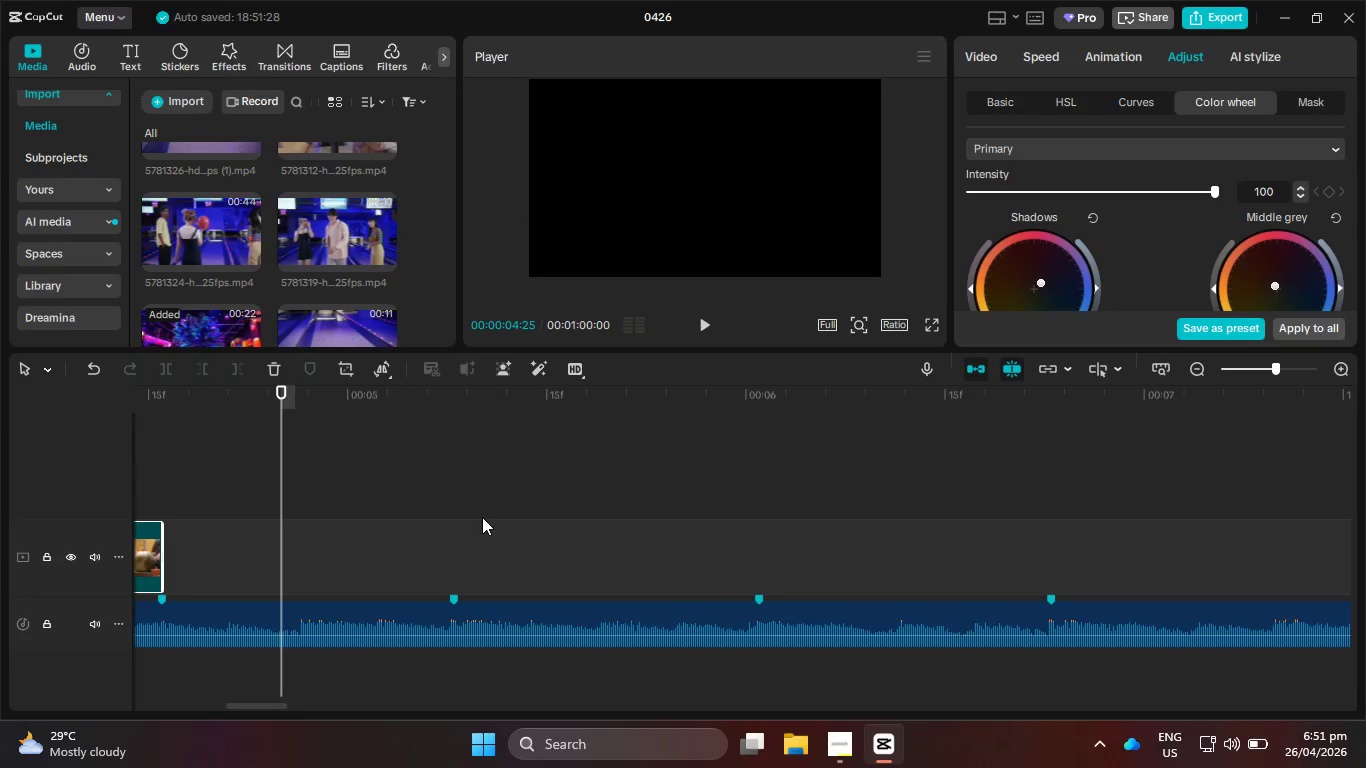 
hold_key(key=ControlLeft, duration=2.11)
scroll: coordinate [362, 503], scroll_direction: down, amount: 8.0
 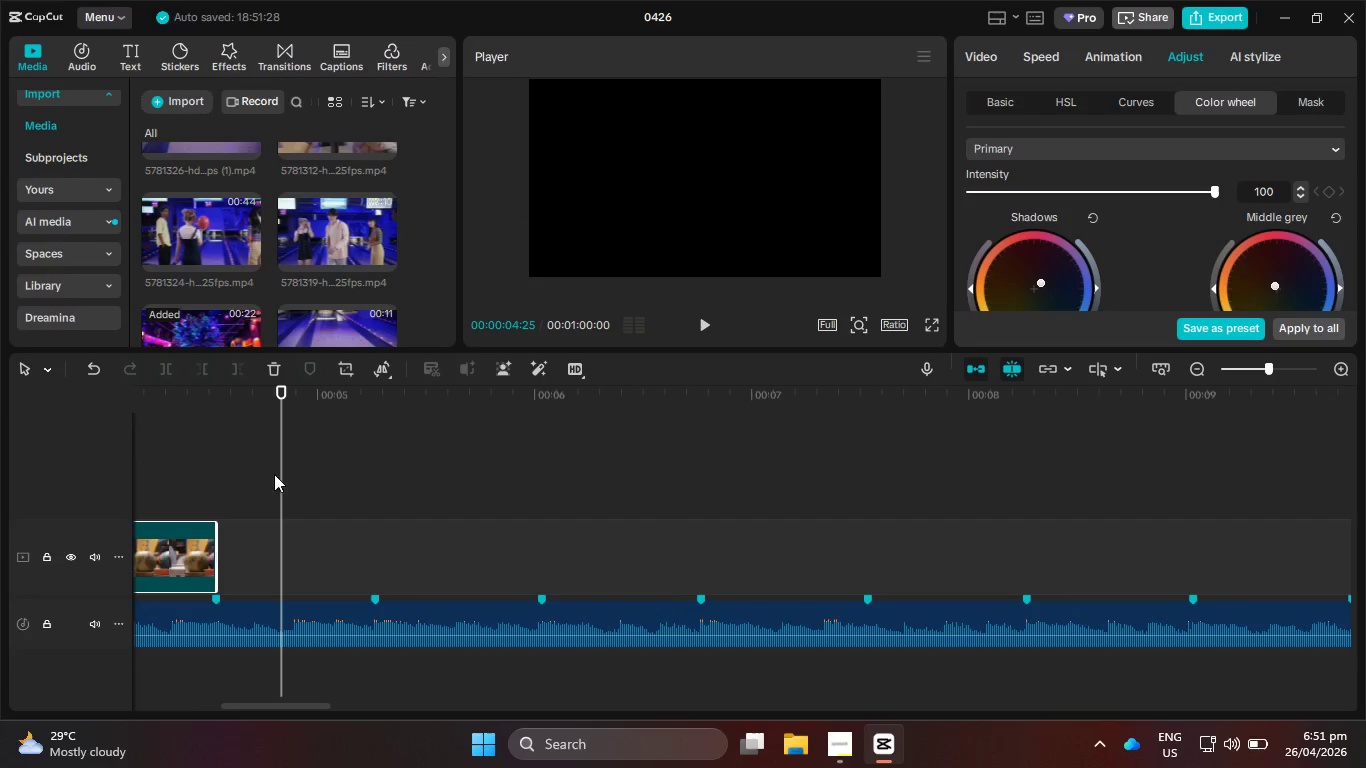 
left_click_drag(start_coordinate=[280, 477], to_coordinate=[758, 538])
 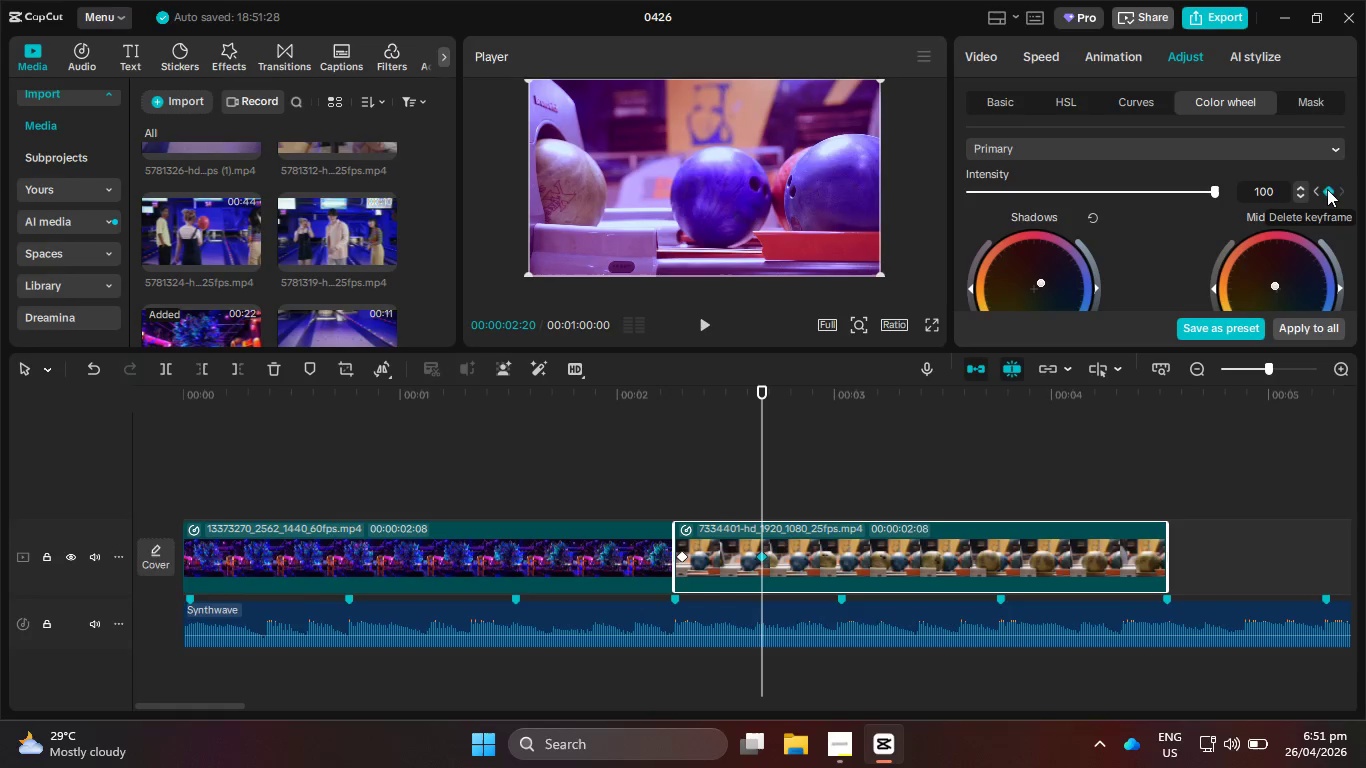 
left_click([1327, 189])
 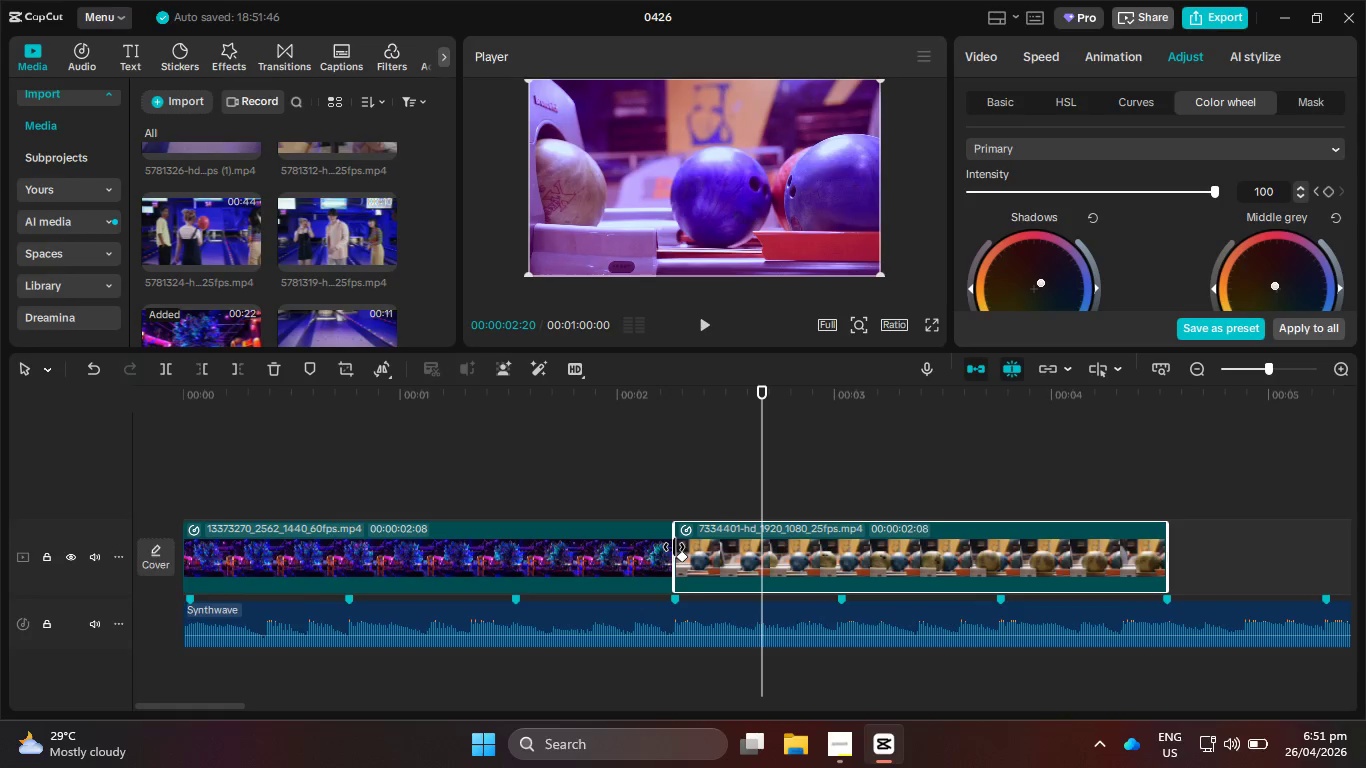 
left_click([681, 559])
 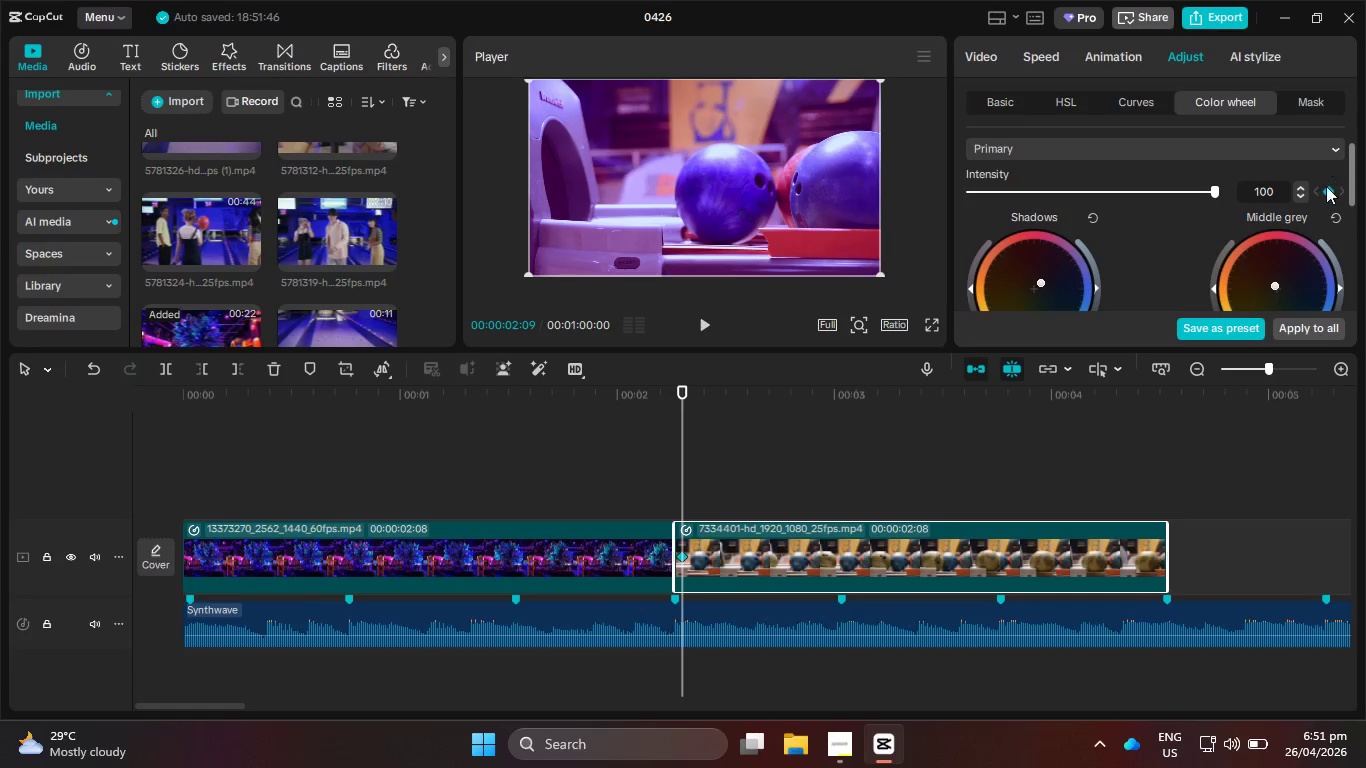 
left_click([1325, 187])
 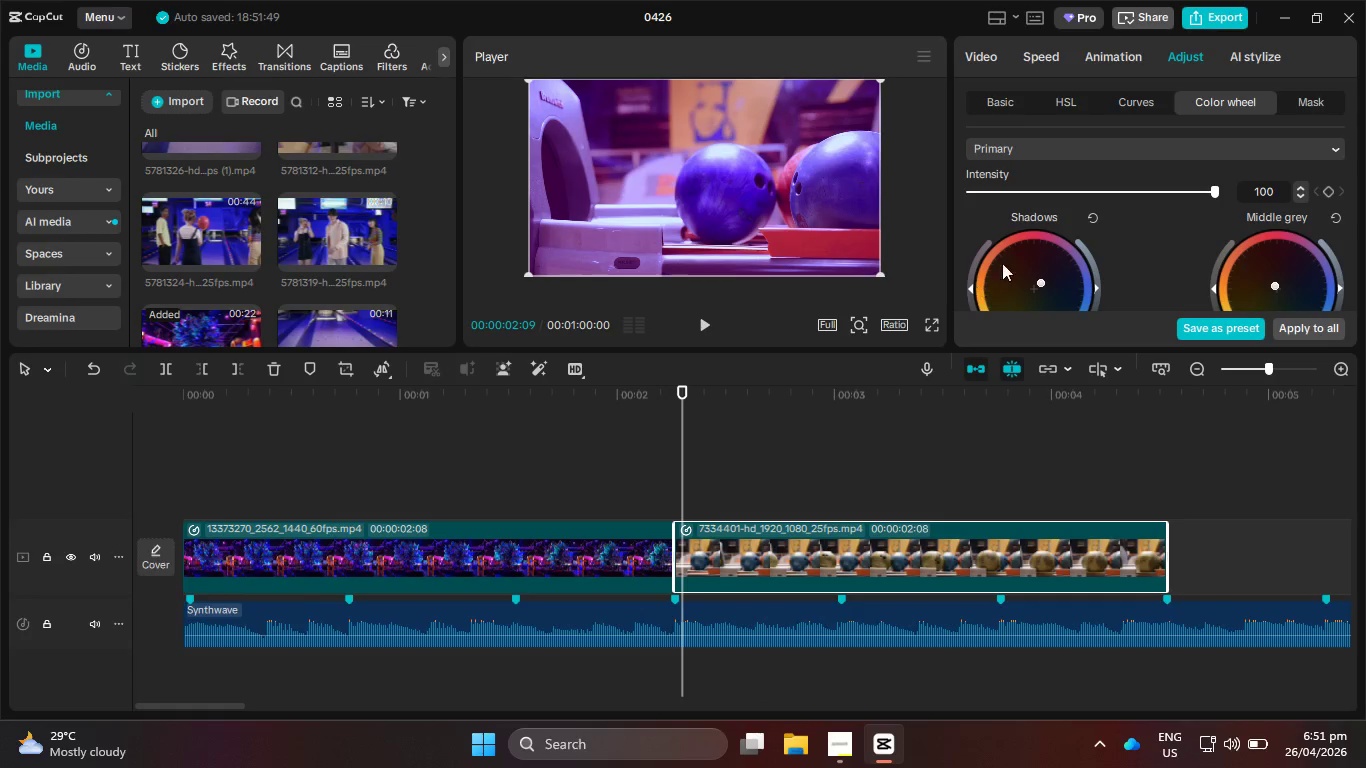 
left_click_drag(start_coordinate=[1040, 280], to_coordinate=[1060, 298])
 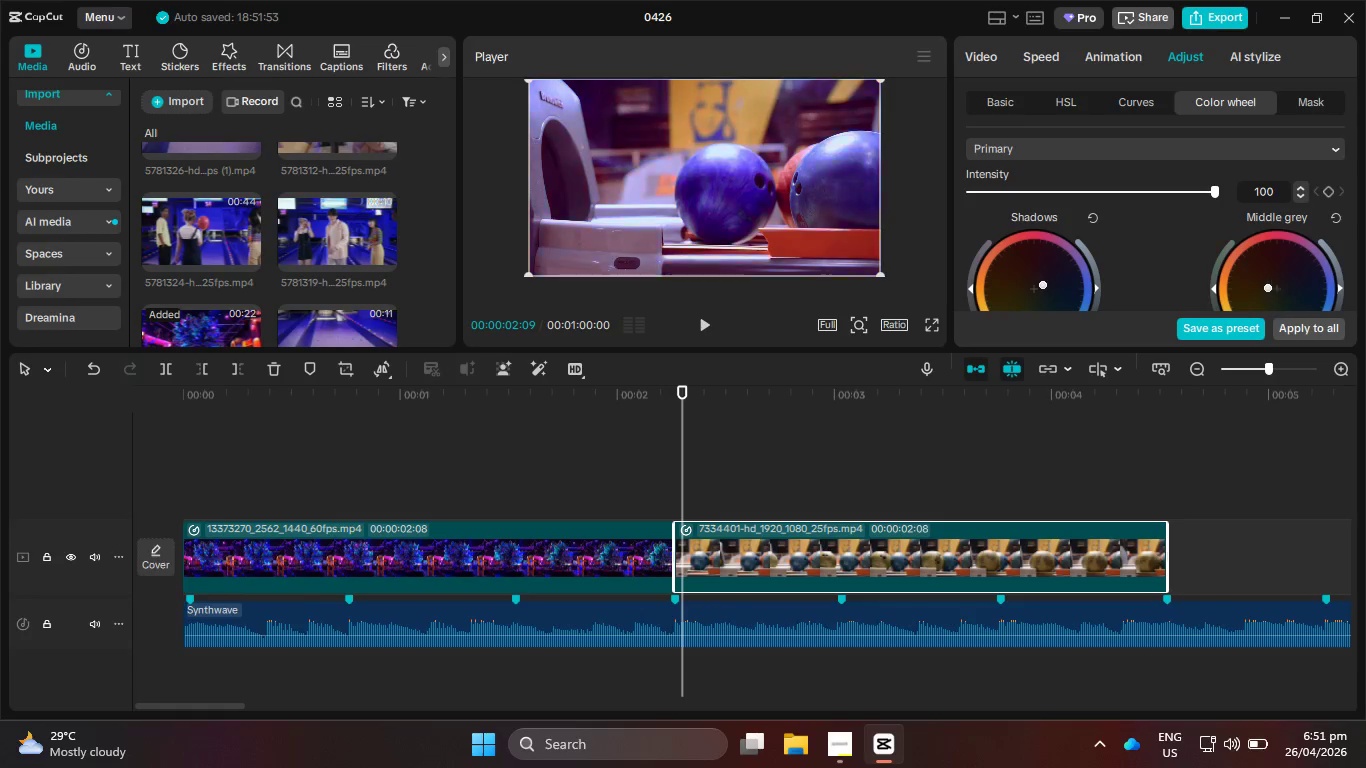 
wait(8.22)
 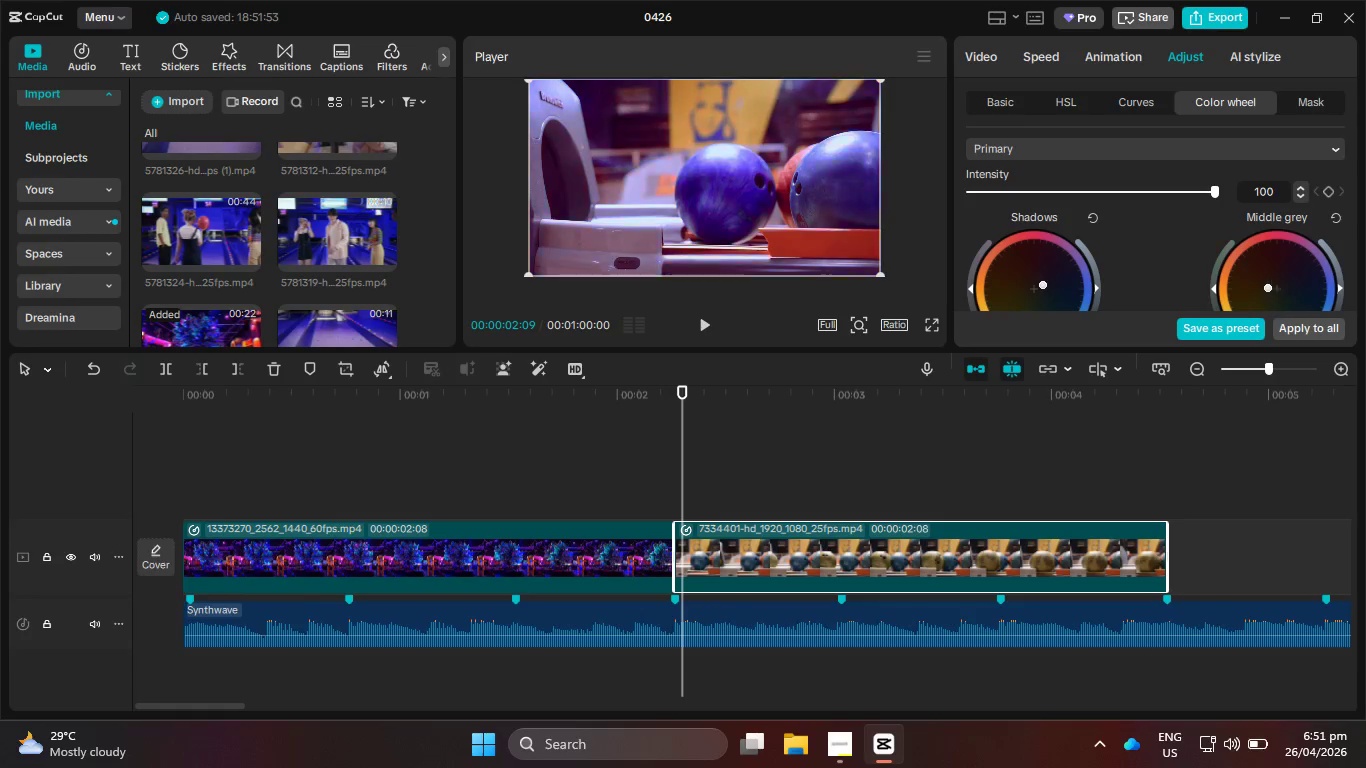 
left_click([707, 318])
 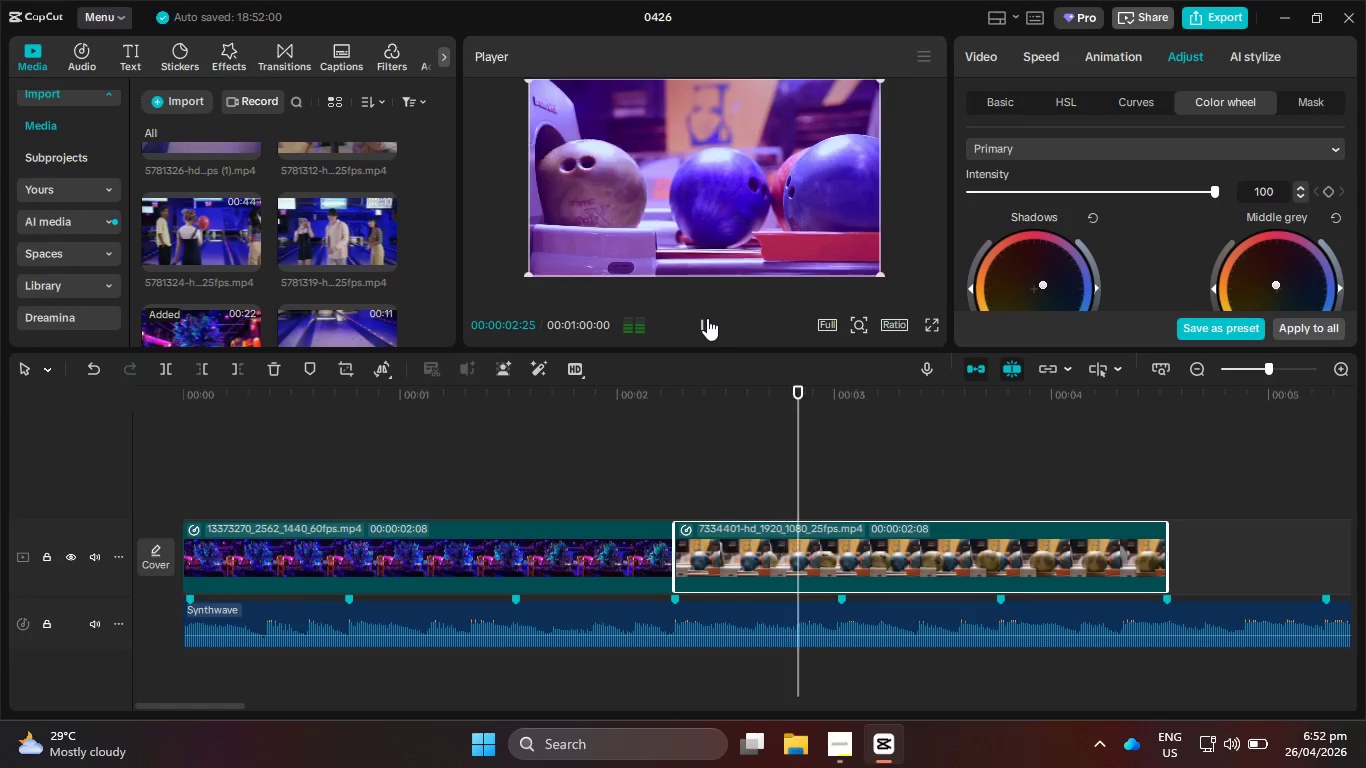 
left_click([707, 318])
 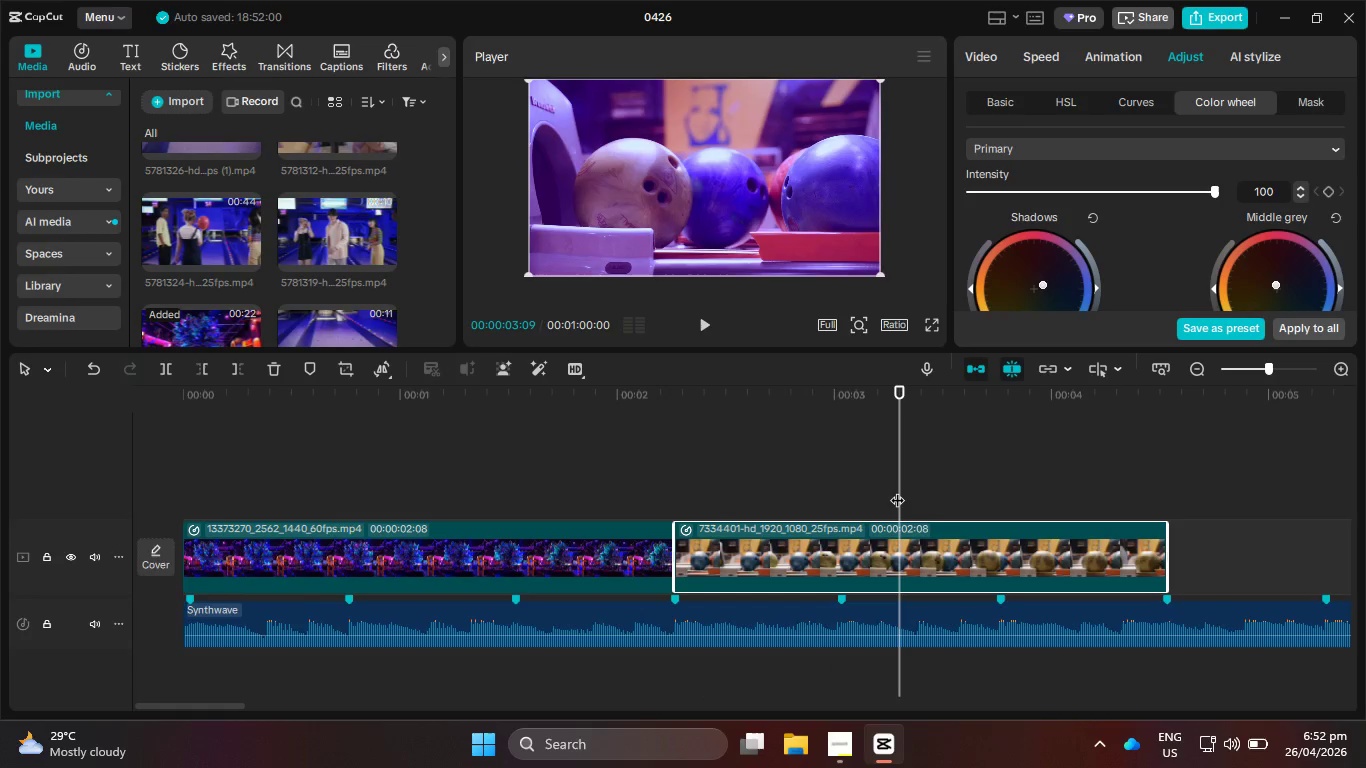 
left_click_drag(start_coordinate=[900, 490], to_coordinate=[716, 497])
 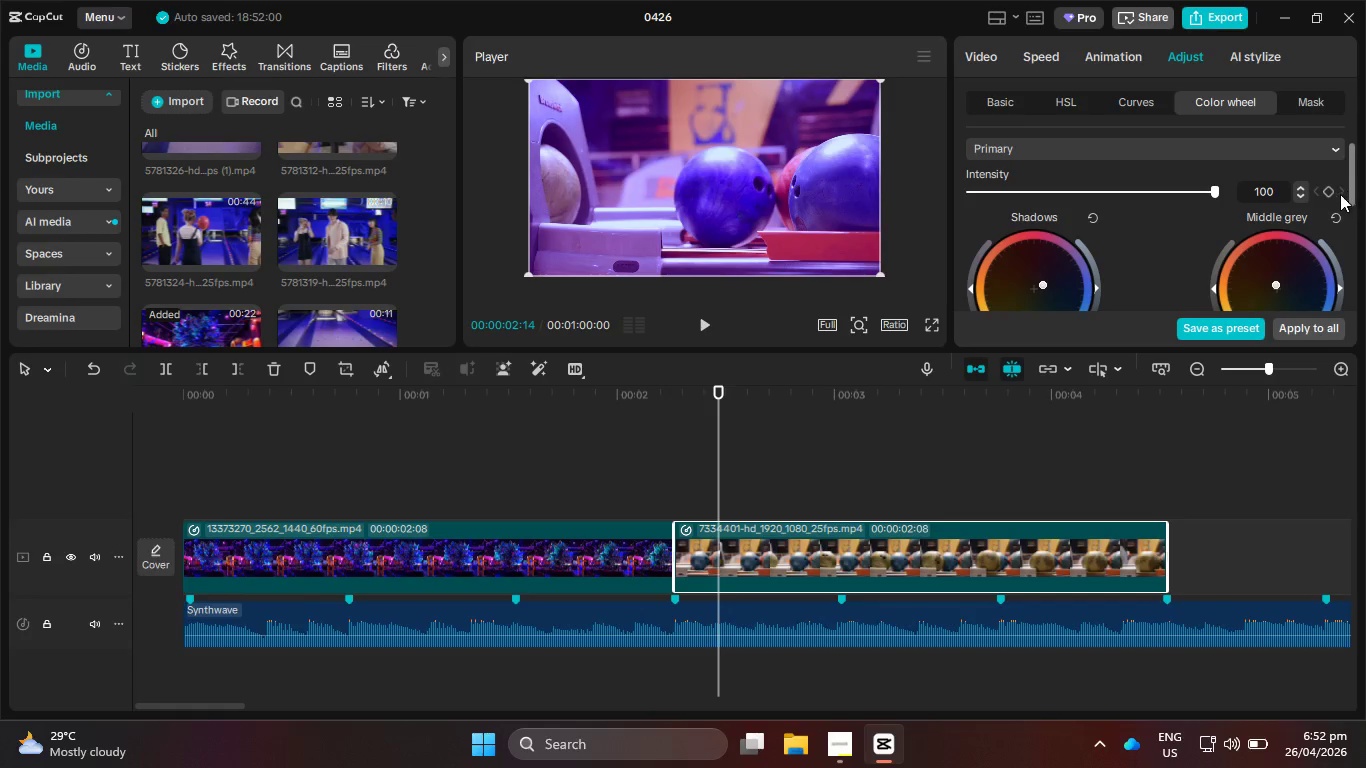 
left_click([1328, 195])
 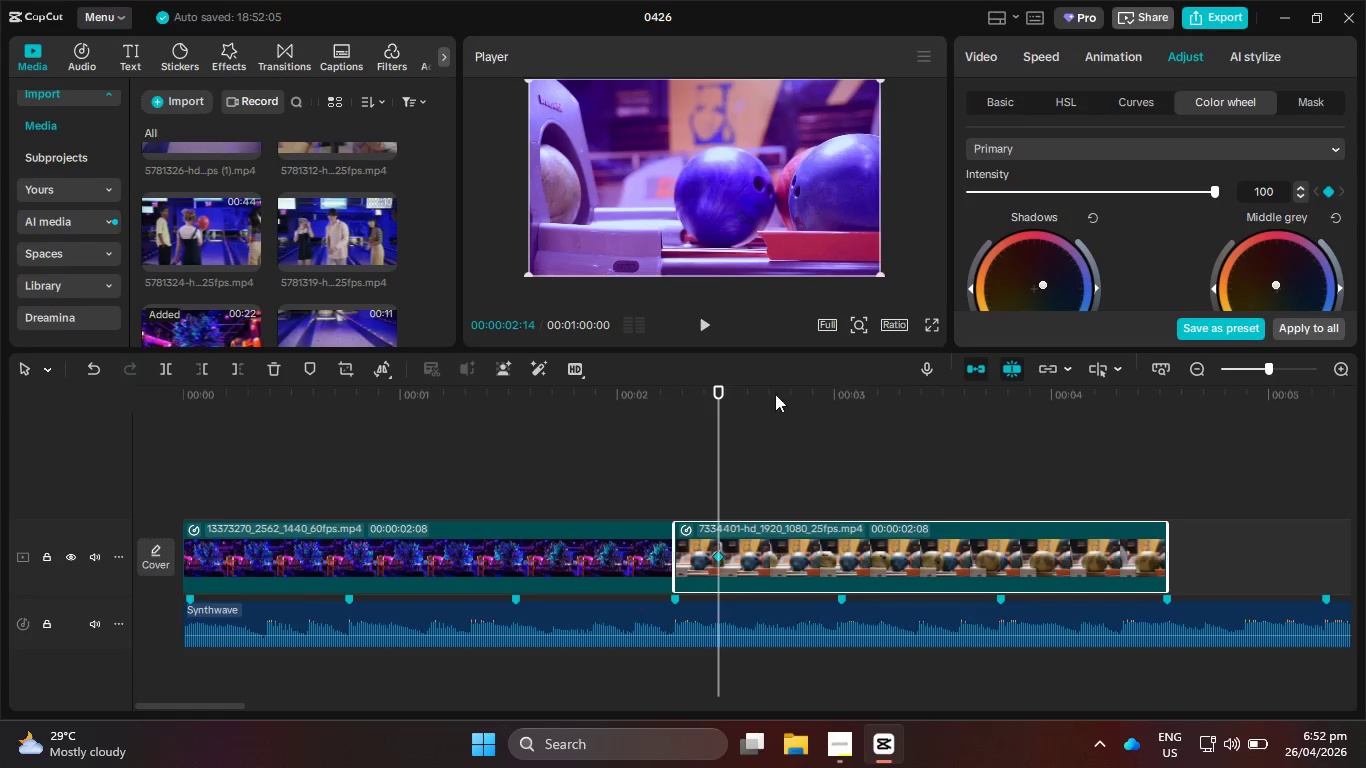 
left_click_drag(start_coordinate=[716, 454], to_coordinate=[856, 460])
 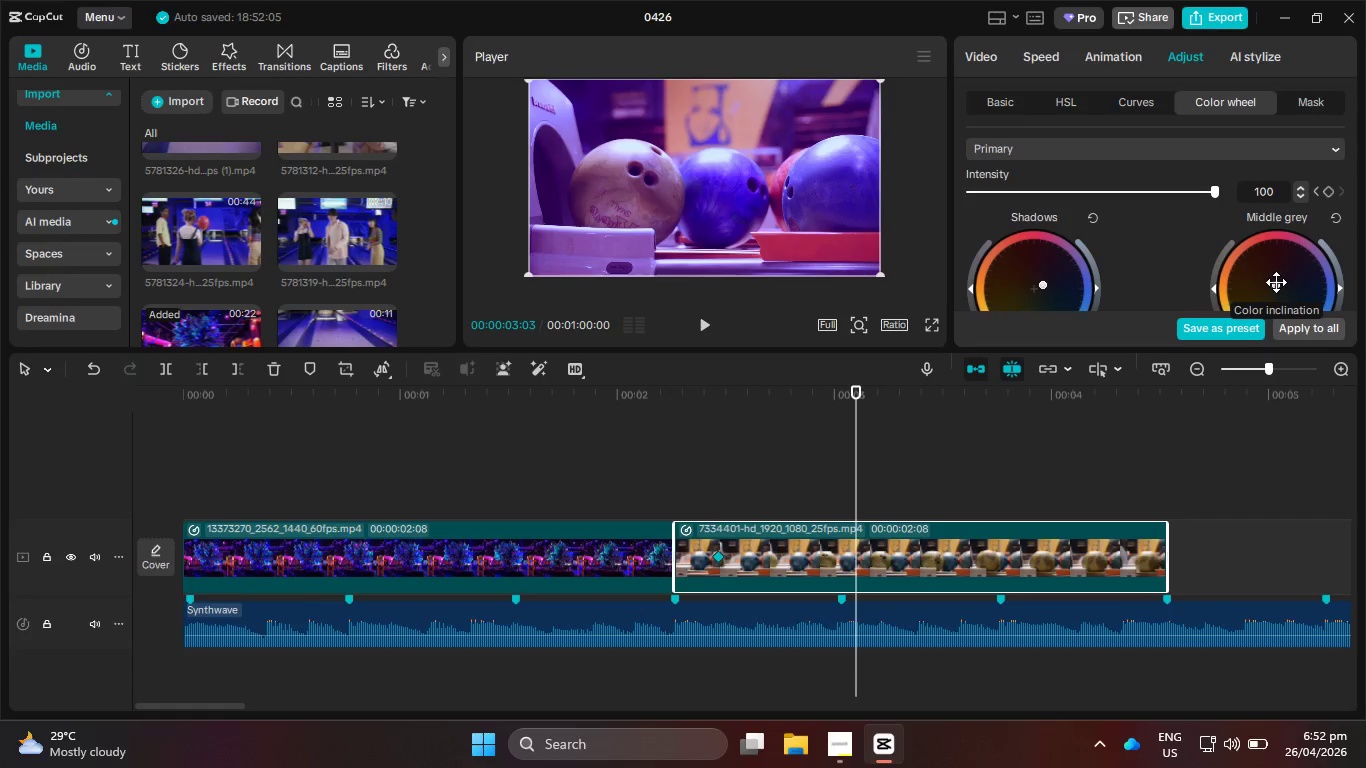 
left_click_drag(start_coordinate=[1276, 283], to_coordinate=[1365, 258])
 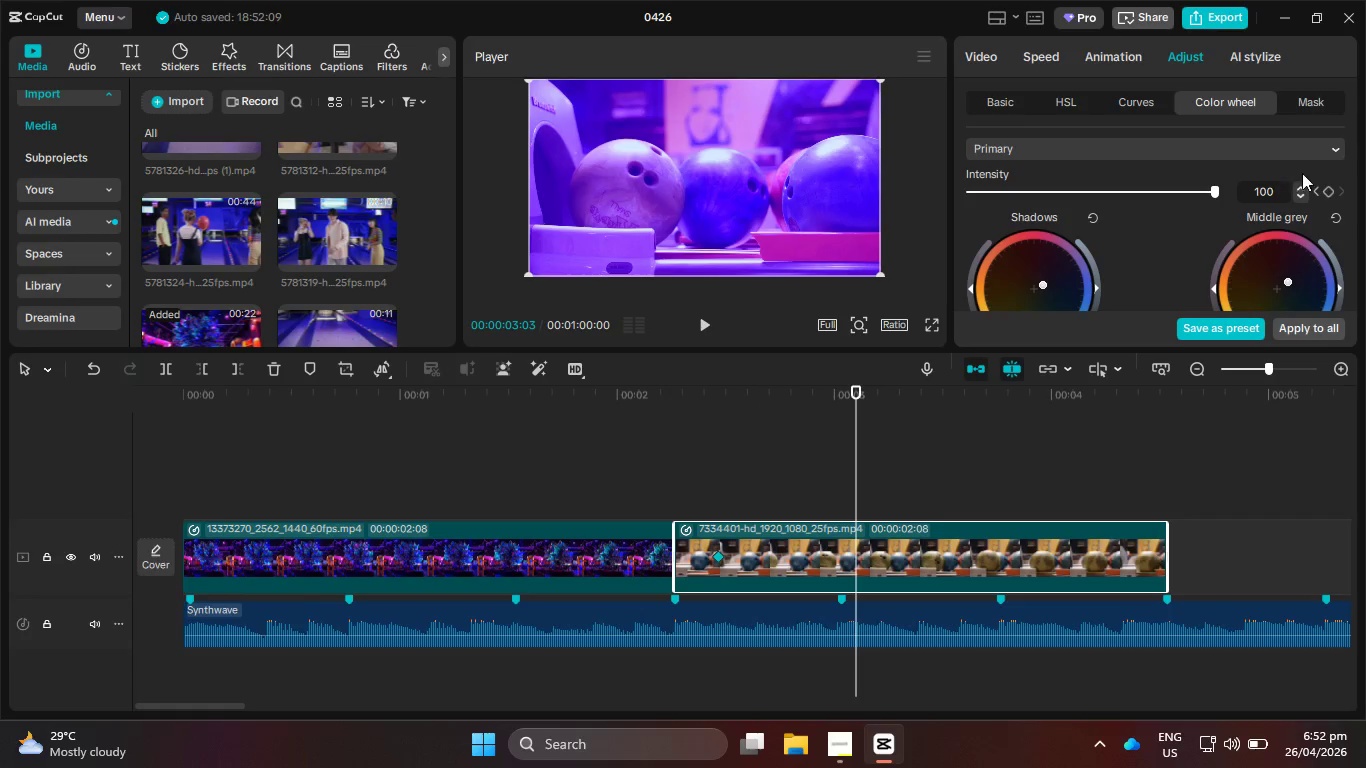 
left_click([1323, 192])
 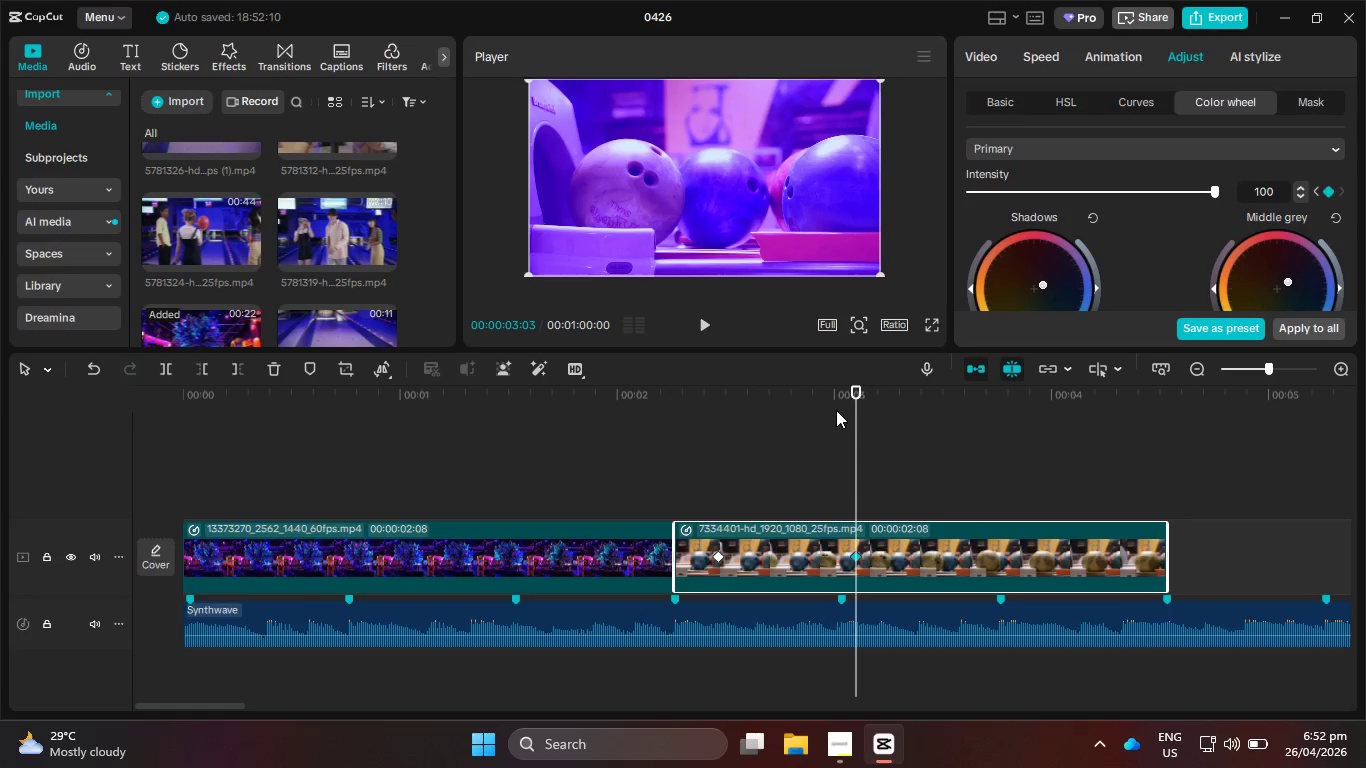 
left_click_drag(start_coordinate=[790, 393], to_coordinate=[833, 431])
 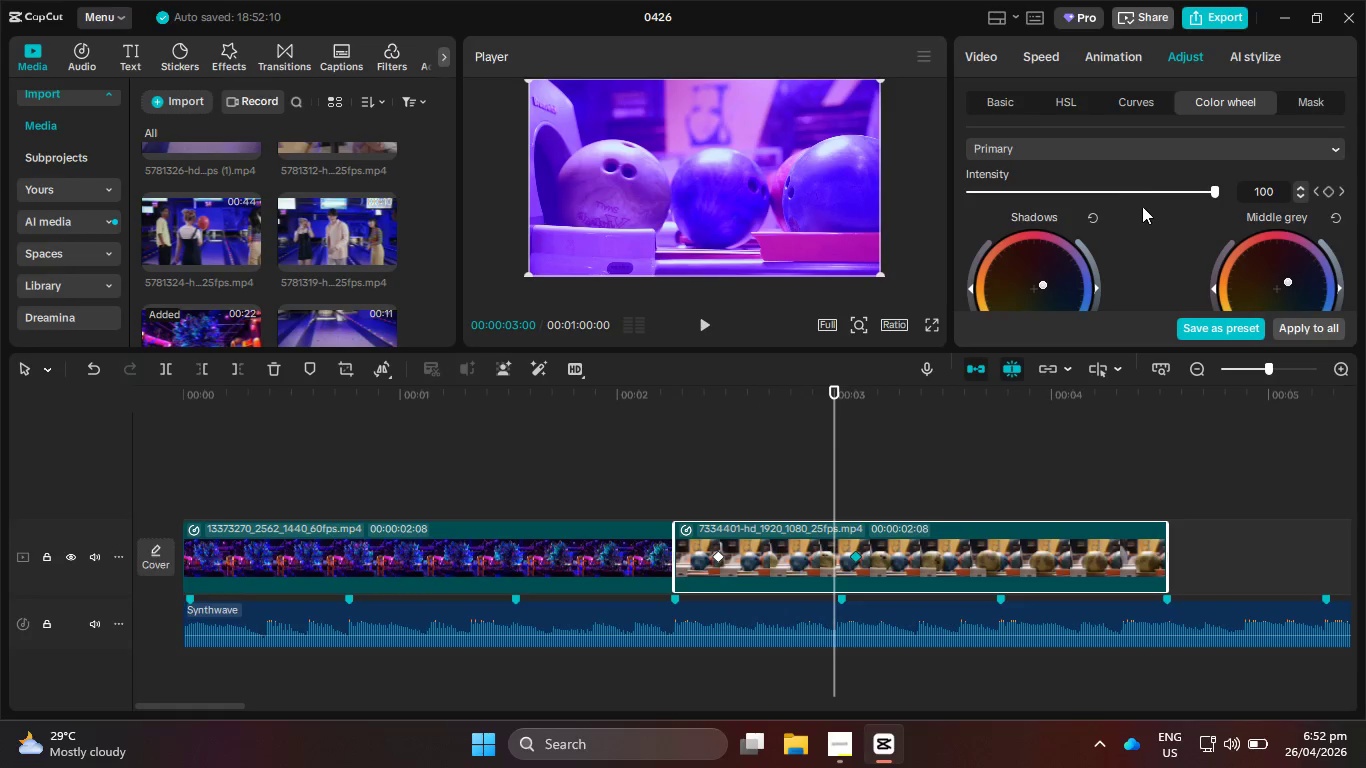 
left_click_drag(start_coordinate=[1147, 188], to_coordinate=[1254, 206])
 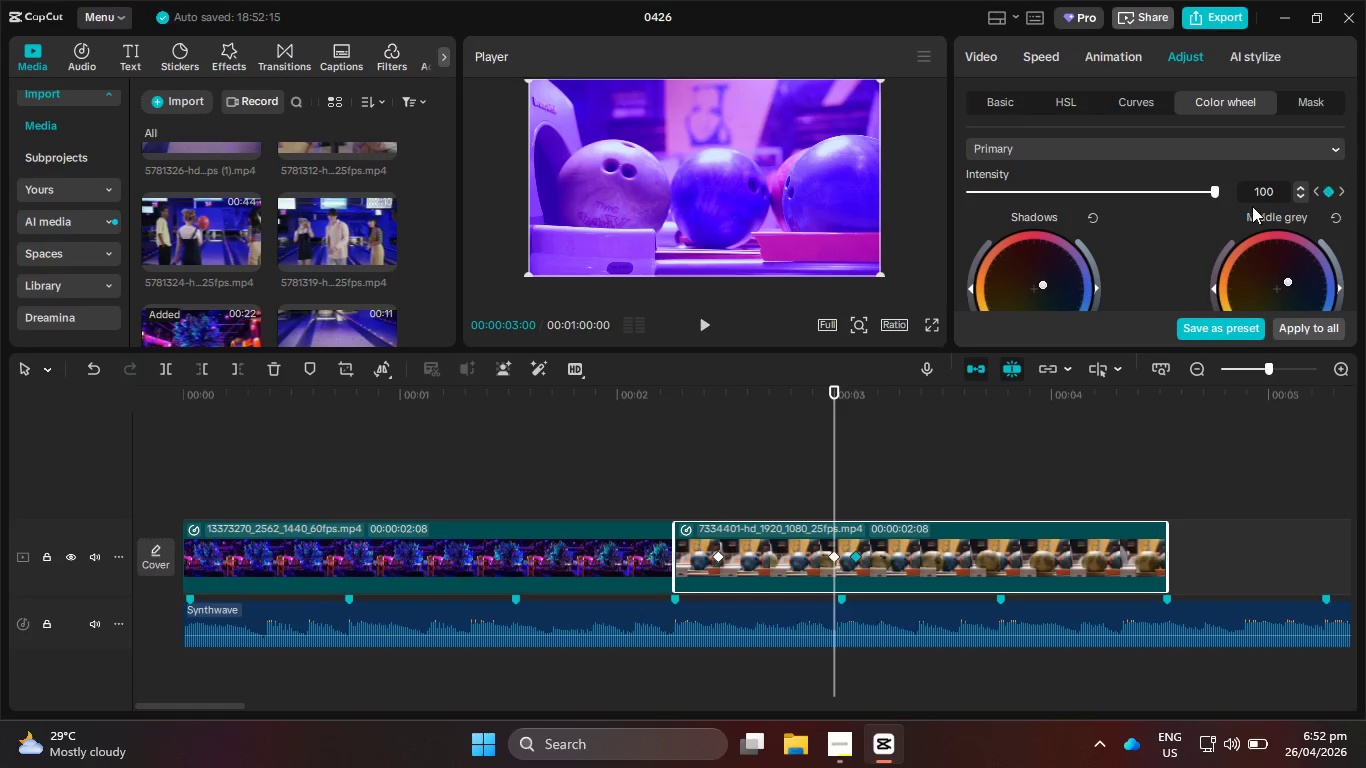 
key(Control+Z)
 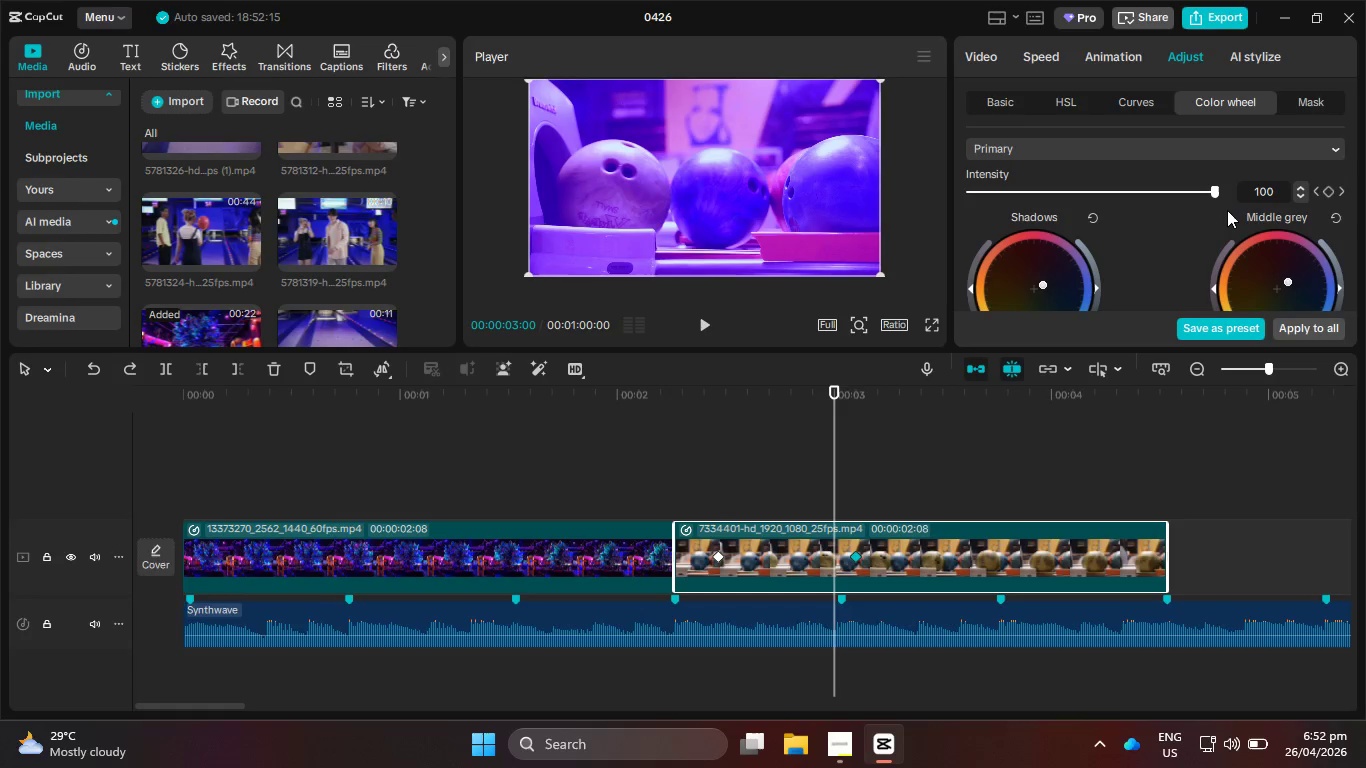 
key(Control+Z)
 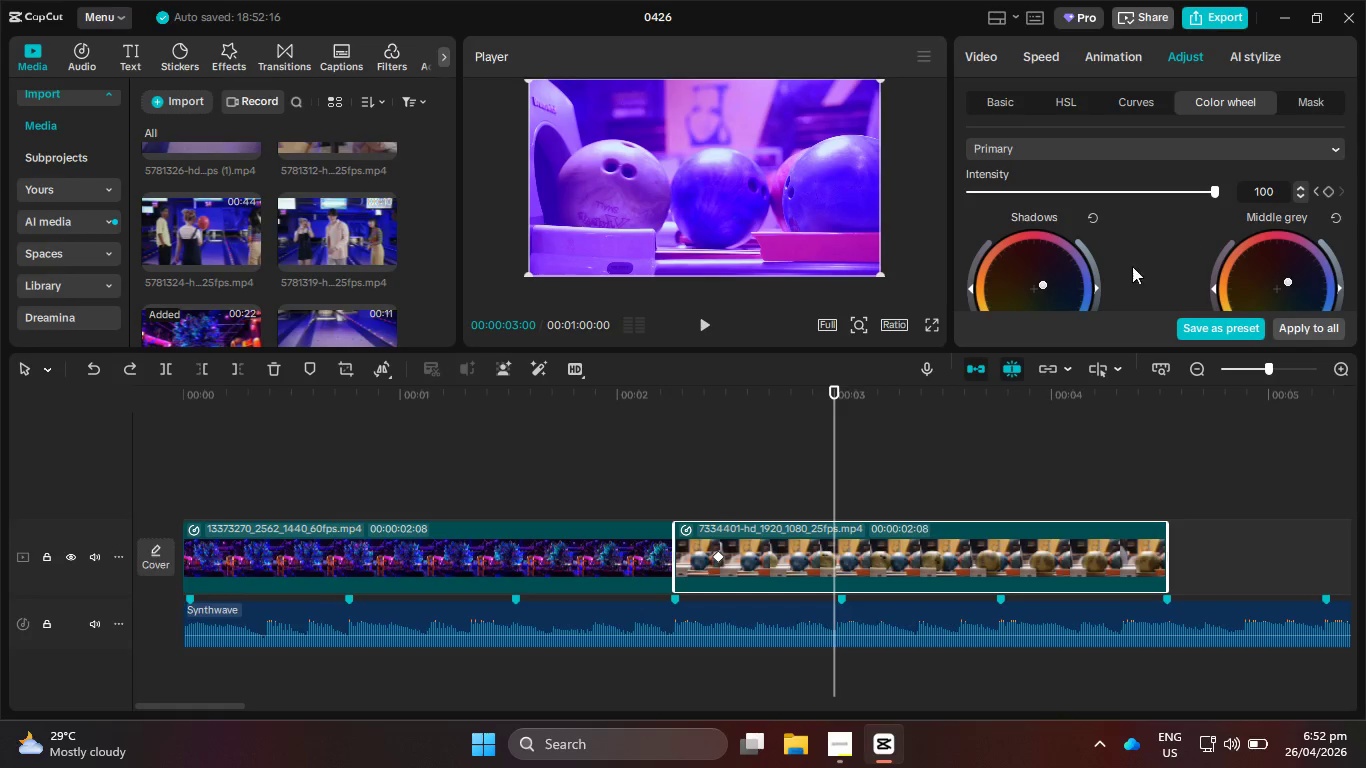 
key(Control+Z)
 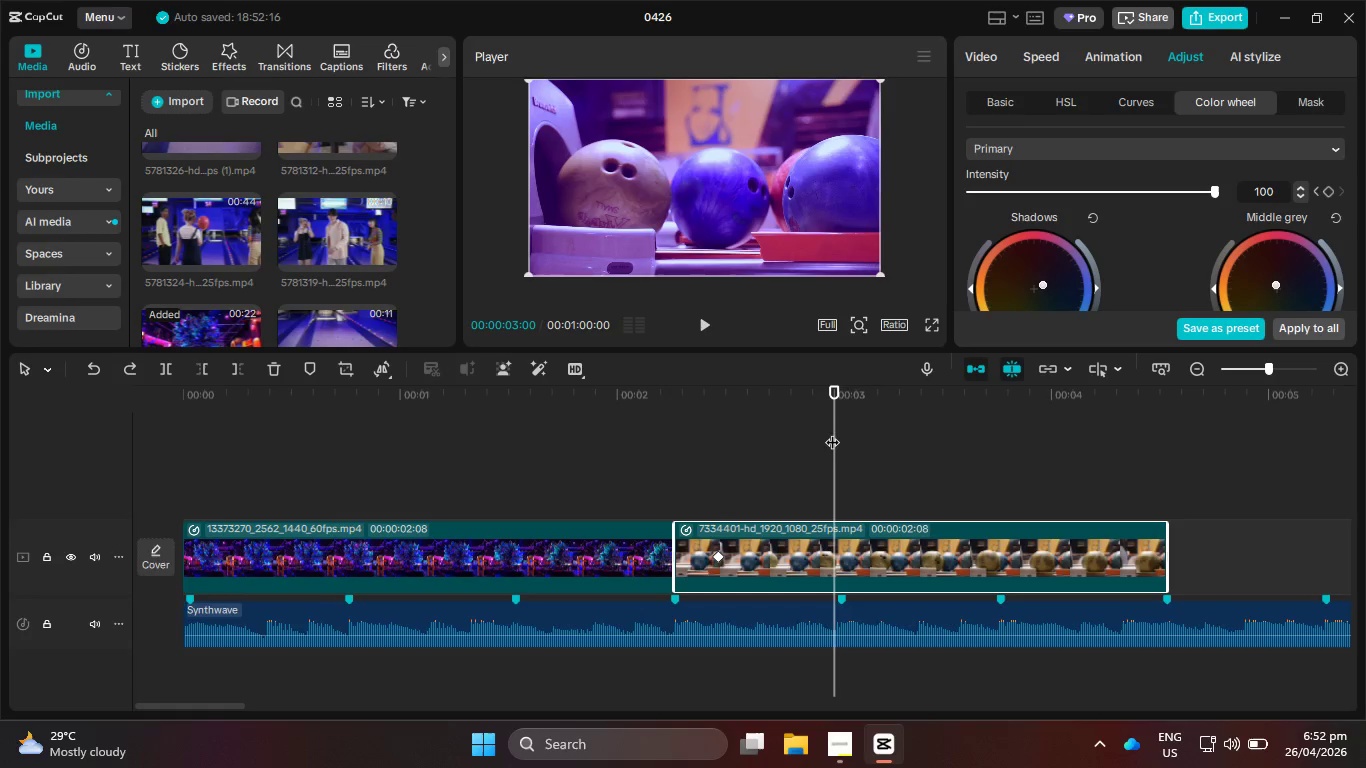 
left_click_drag(start_coordinate=[825, 442], to_coordinate=[687, 447])
 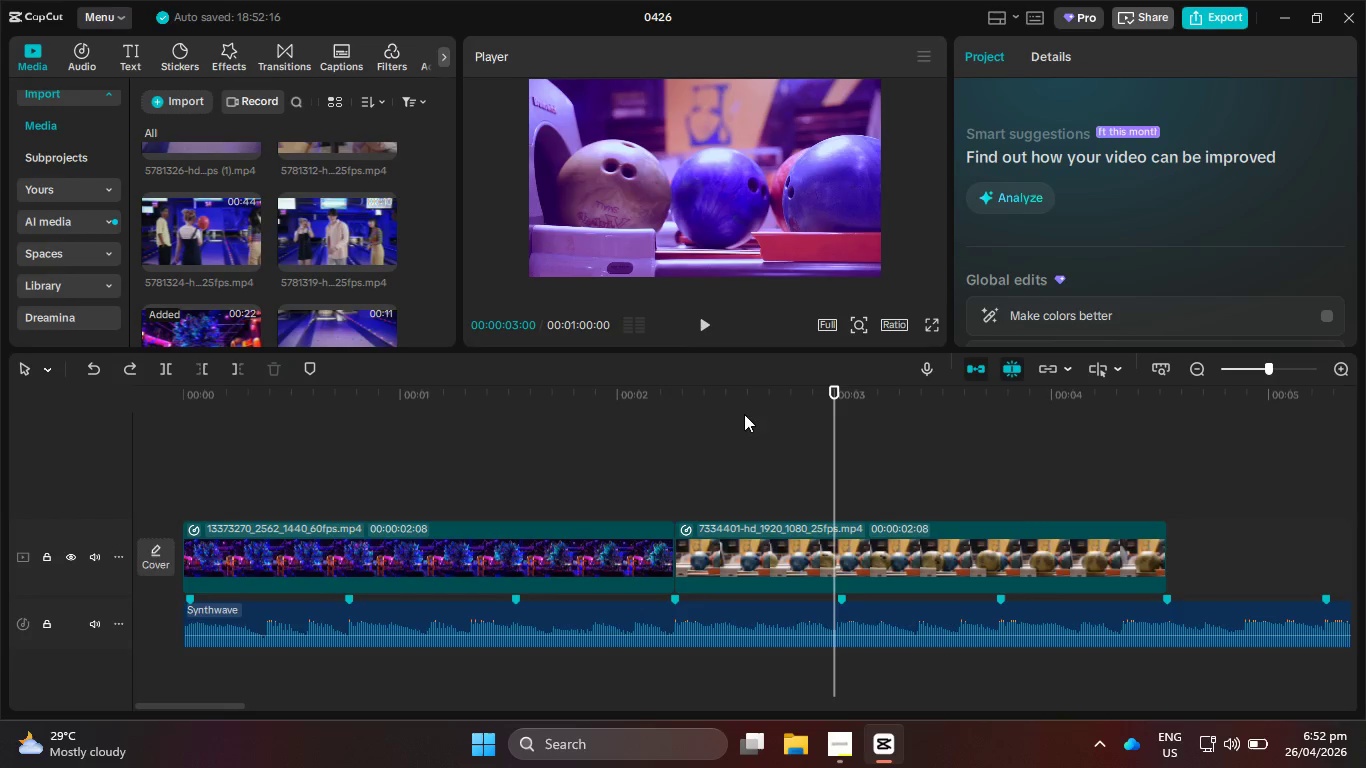 
left_click_drag(start_coordinate=[765, 405], to_coordinate=[730, 424])
 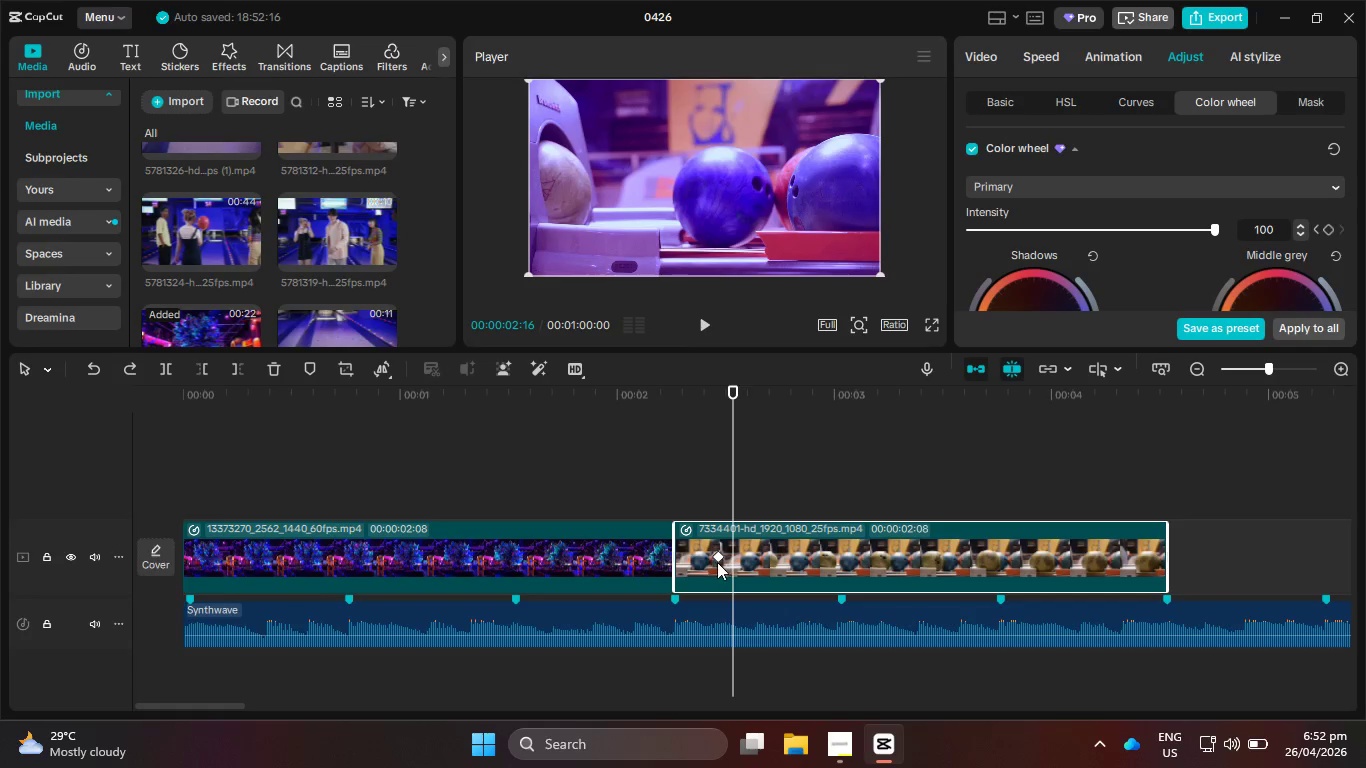 
left_click_drag(start_coordinate=[719, 558], to_coordinate=[696, 566])
 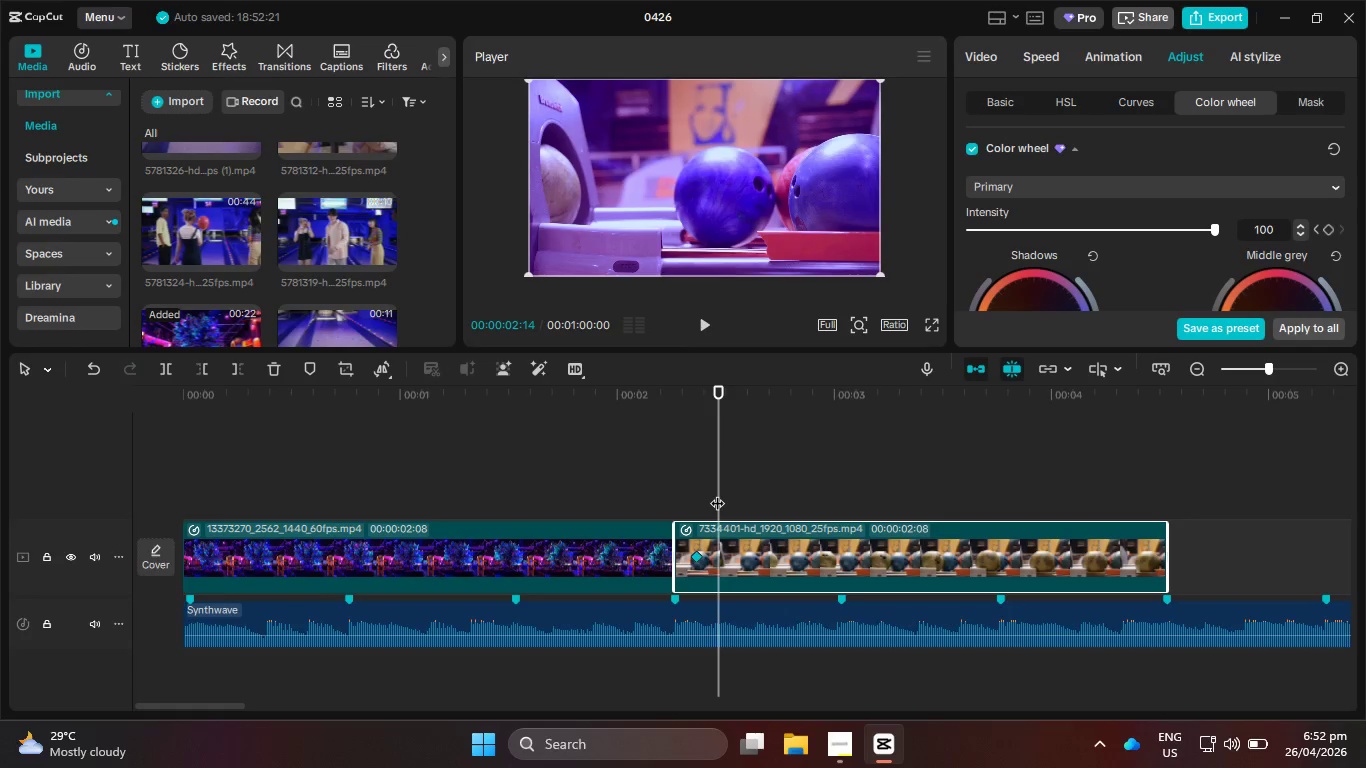 
left_click_drag(start_coordinate=[718, 492], to_coordinate=[842, 495])
 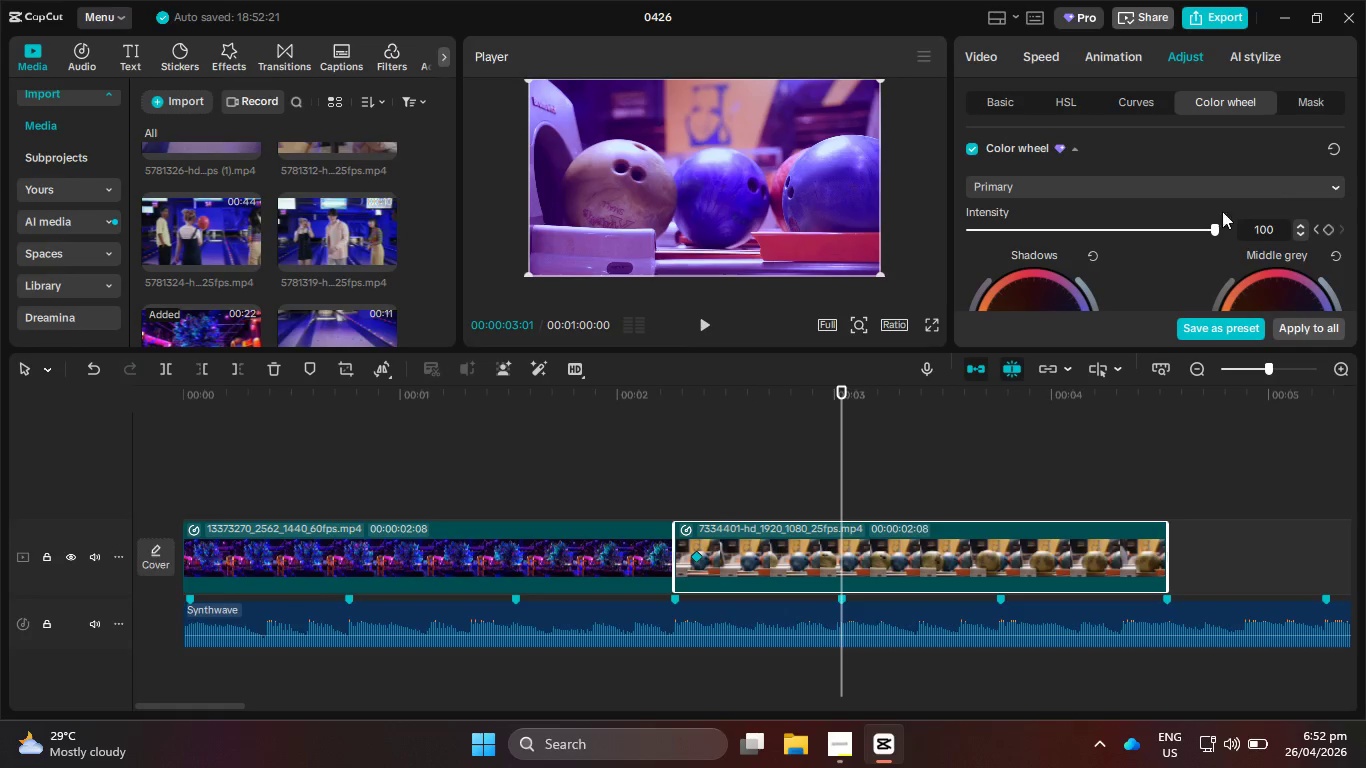 
left_click_drag(start_coordinate=[1210, 230], to_coordinate=[1051, 228])
 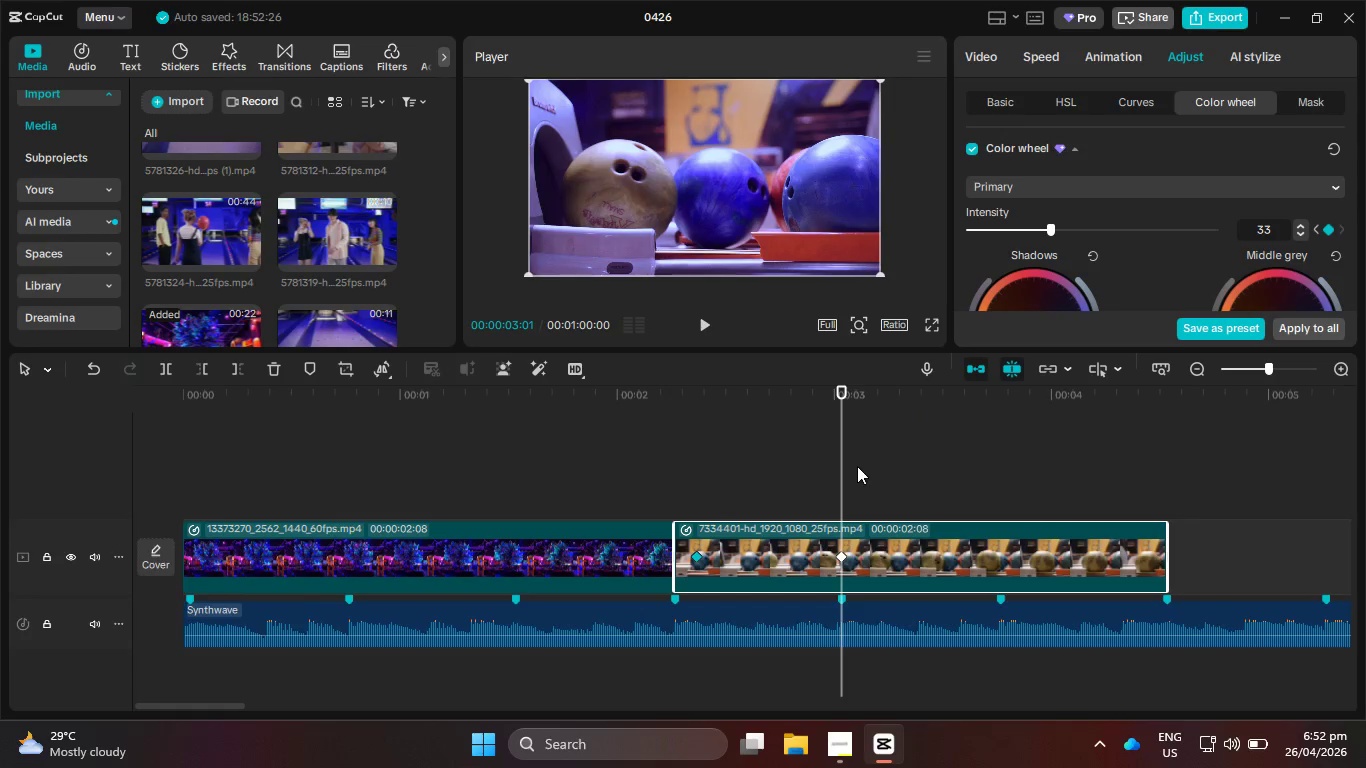 
left_click_drag(start_coordinate=[833, 466], to_coordinate=[934, 475])
 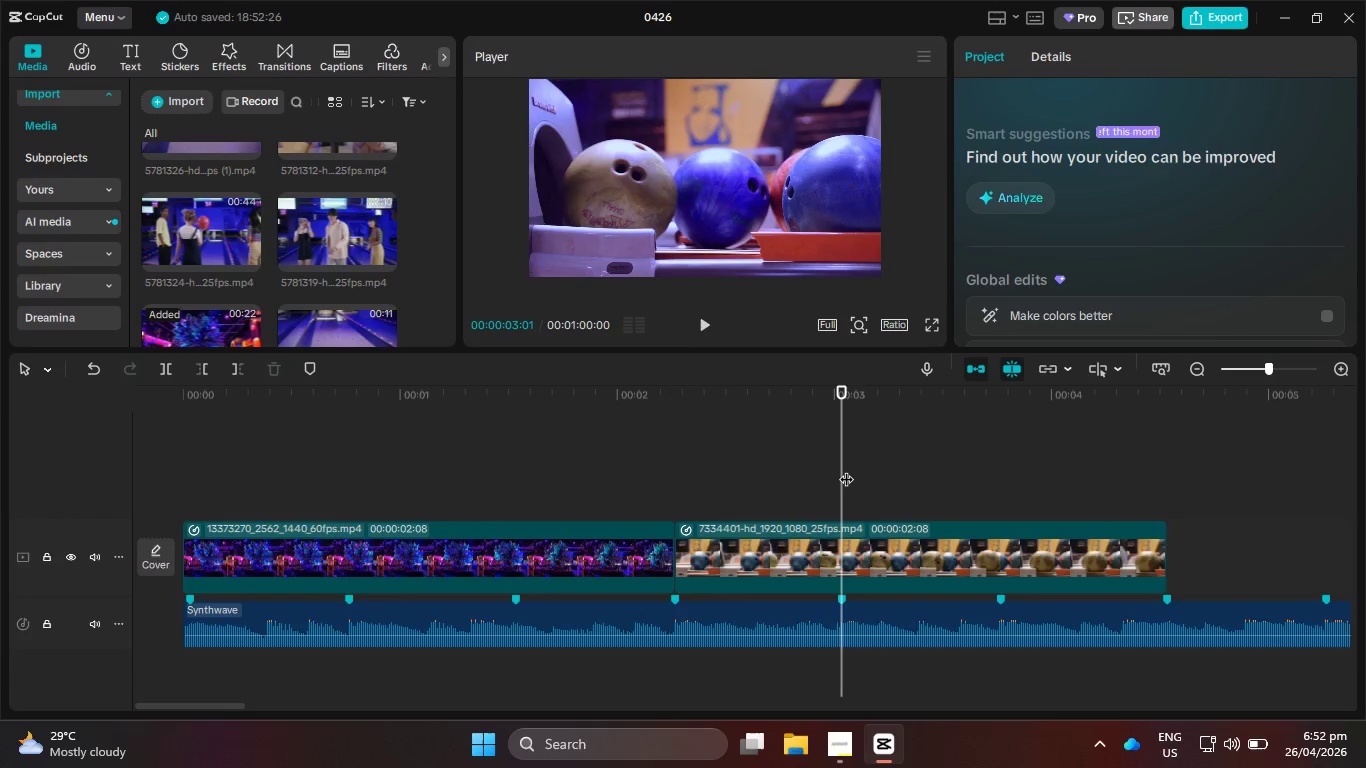 
left_click_drag(start_coordinate=[841, 467], to_coordinate=[920, 466])
 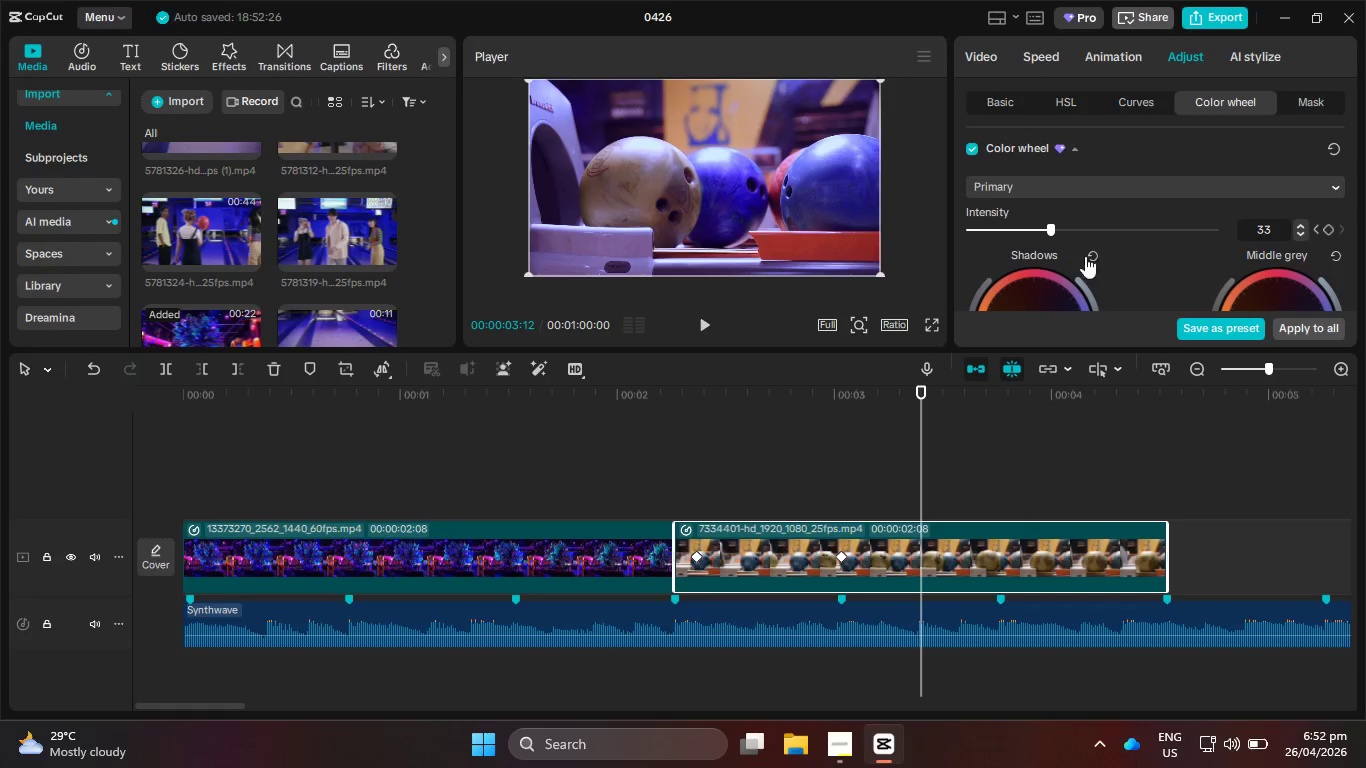 
left_click_drag(start_coordinate=[1047, 226], to_coordinate=[1342, 231])
 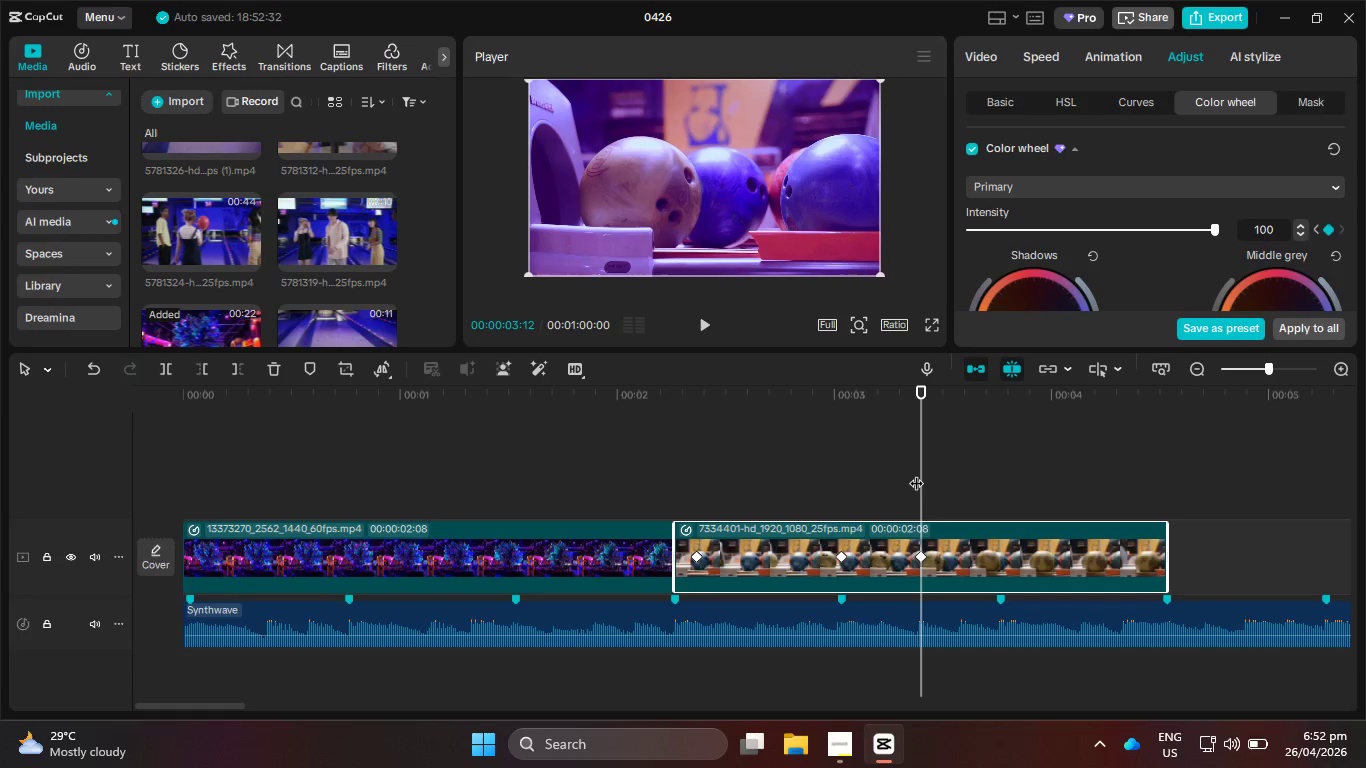 
left_click_drag(start_coordinate=[919, 474], to_coordinate=[973, 480])
 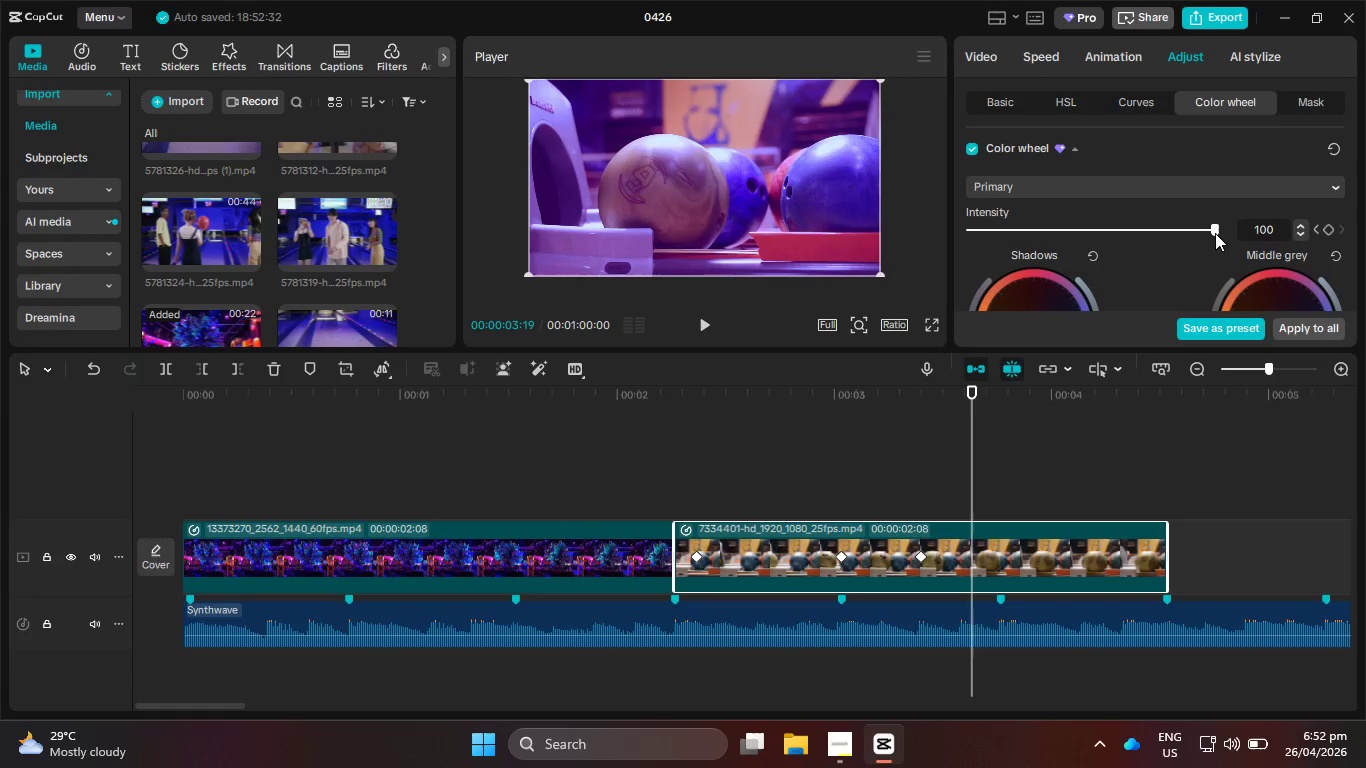 
left_click_drag(start_coordinate=[1217, 224], to_coordinate=[1142, 248])
 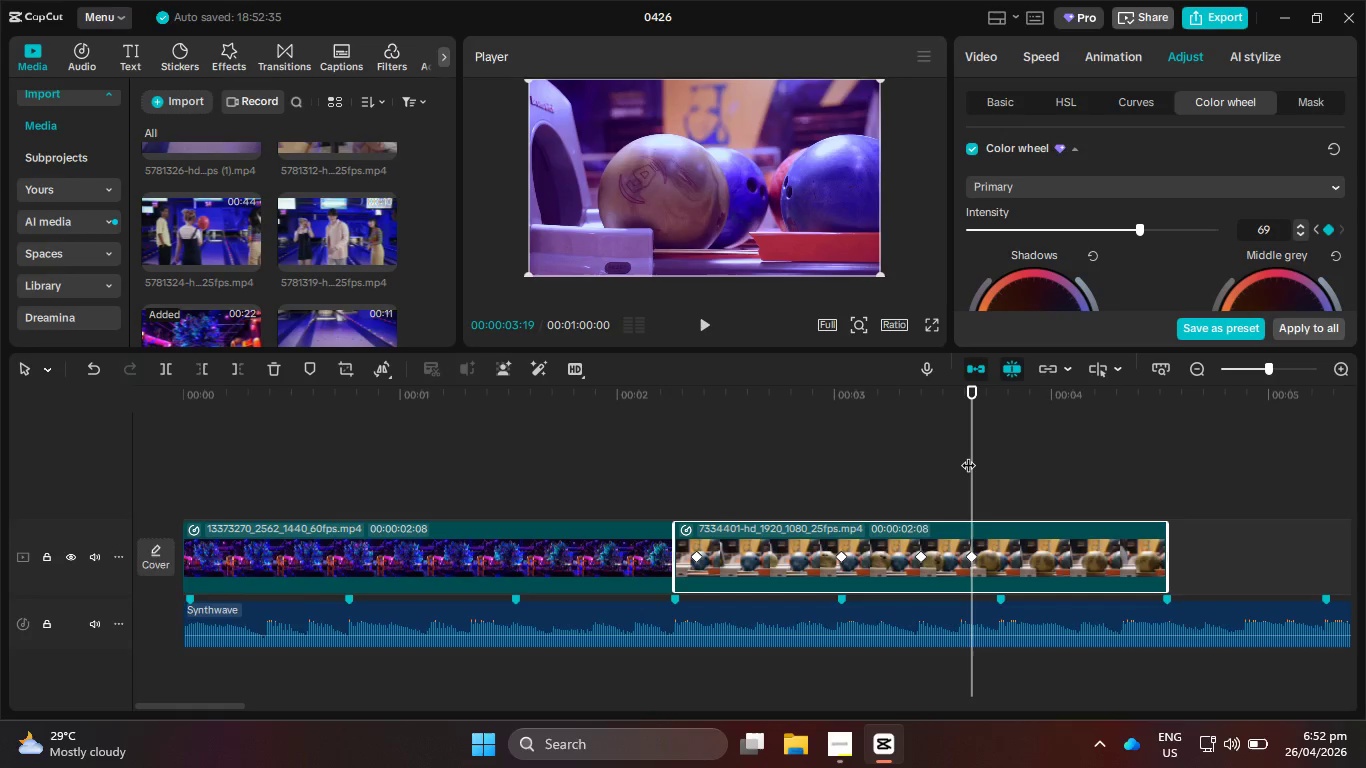 
left_click_drag(start_coordinate=[968, 455], to_coordinate=[1039, 453])
 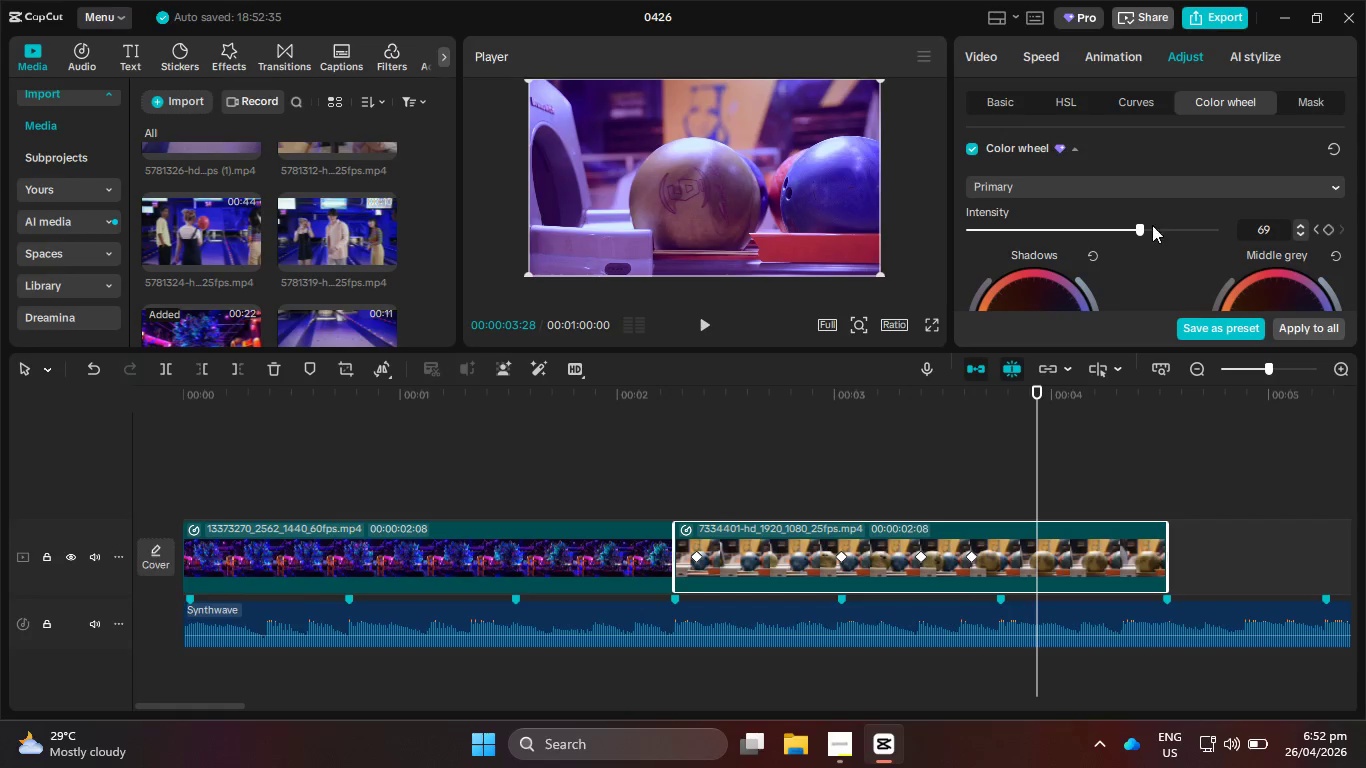 
left_click_drag(start_coordinate=[1140, 224], to_coordinate=[1289, 226])
 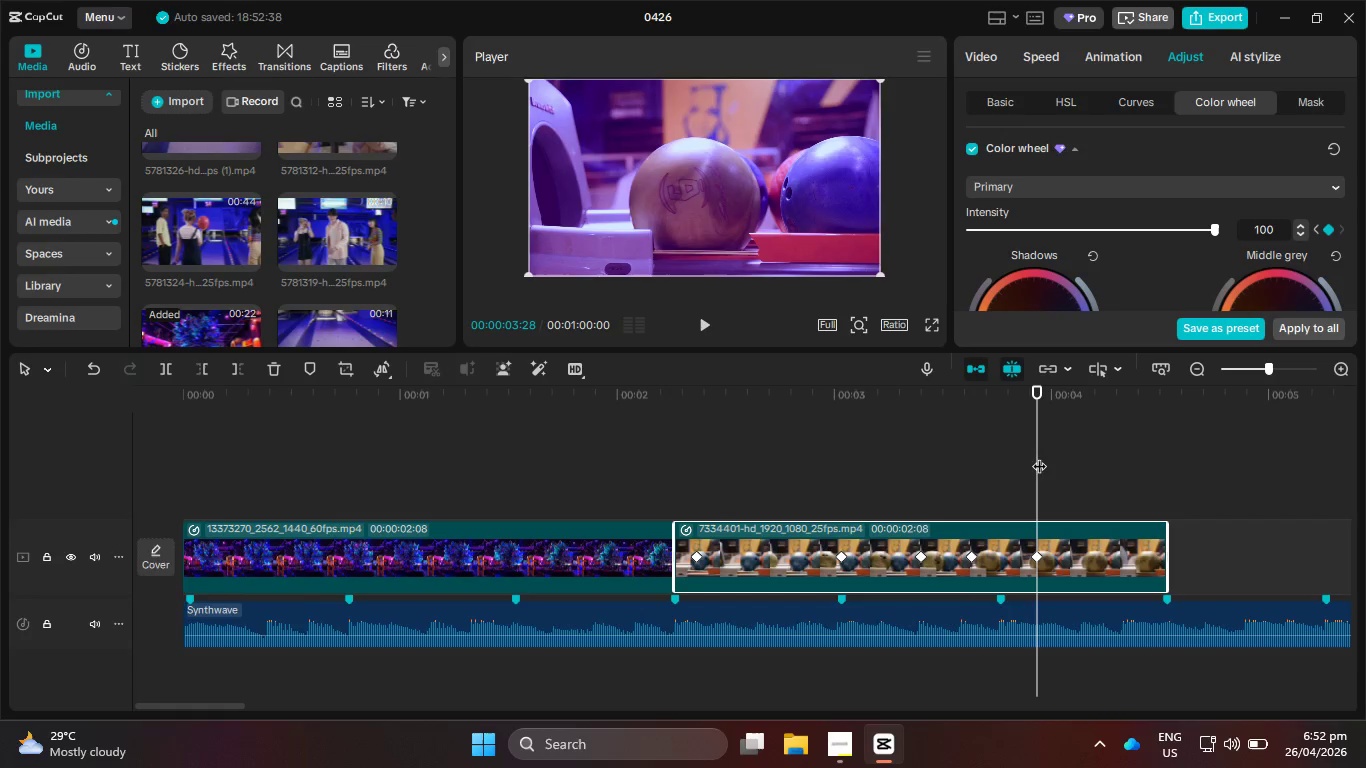 
left_click_drag(start_coordinate=[1035, 466], to_coordinate=[1087, 460])
 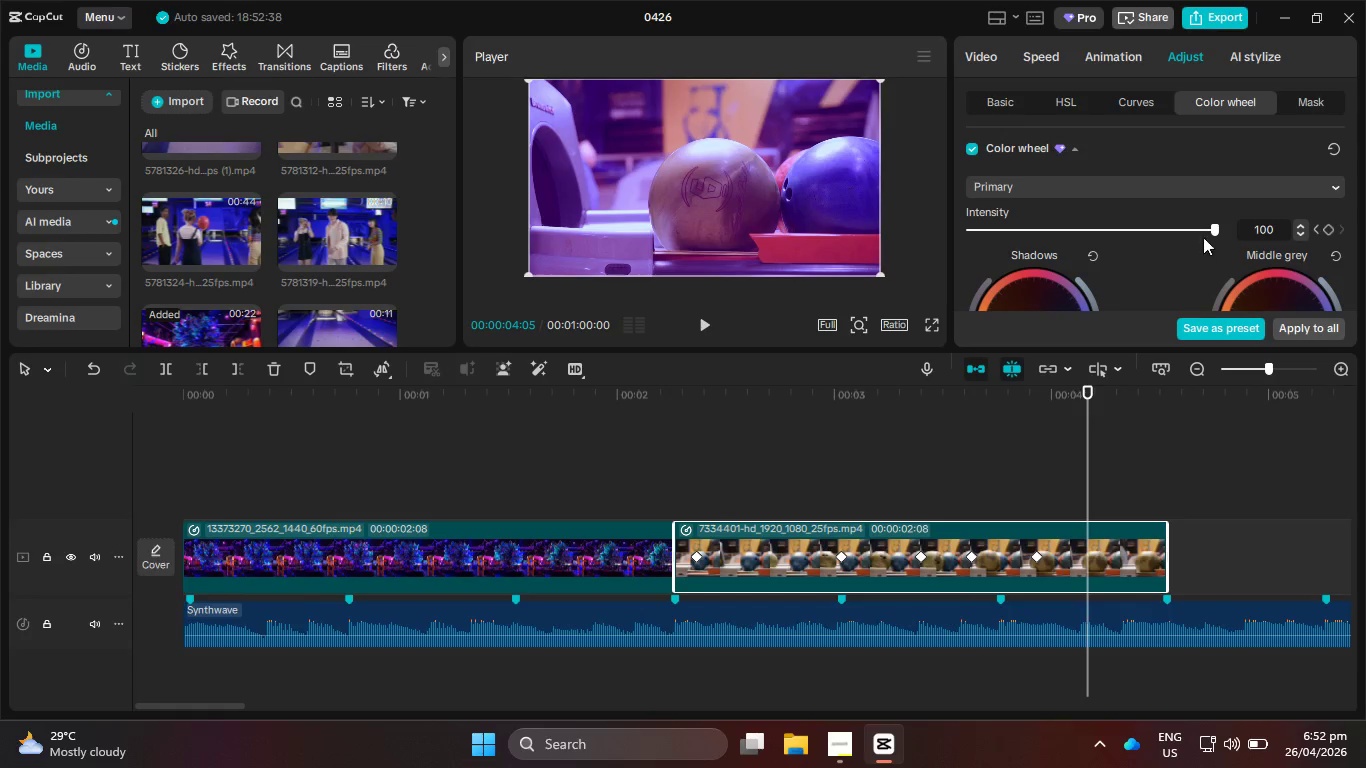 
left_click_drag(start_coordinate=[1206, 229], to_coordinate=[1077, 252])
 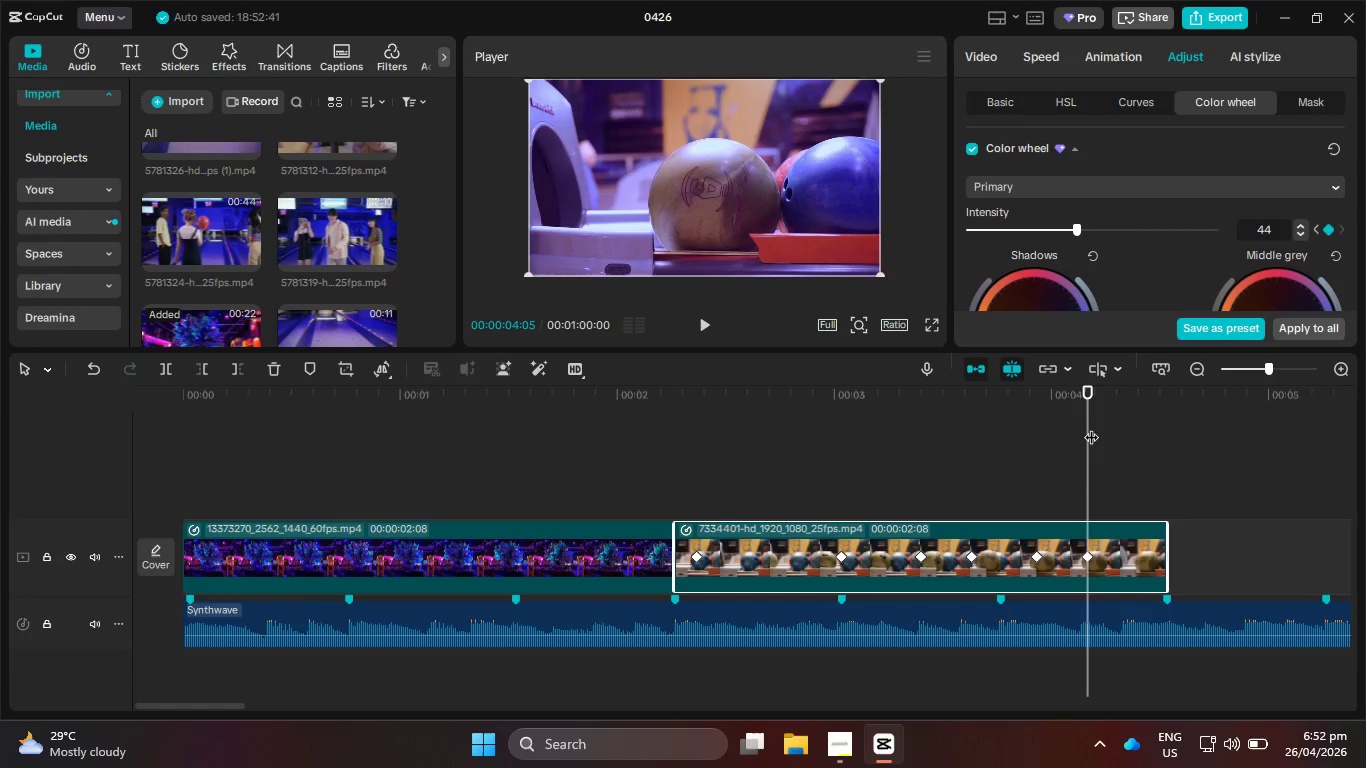 
left_click_drag(start_coordinate=[1090, 427], to_coordinate=[1133, 429])
 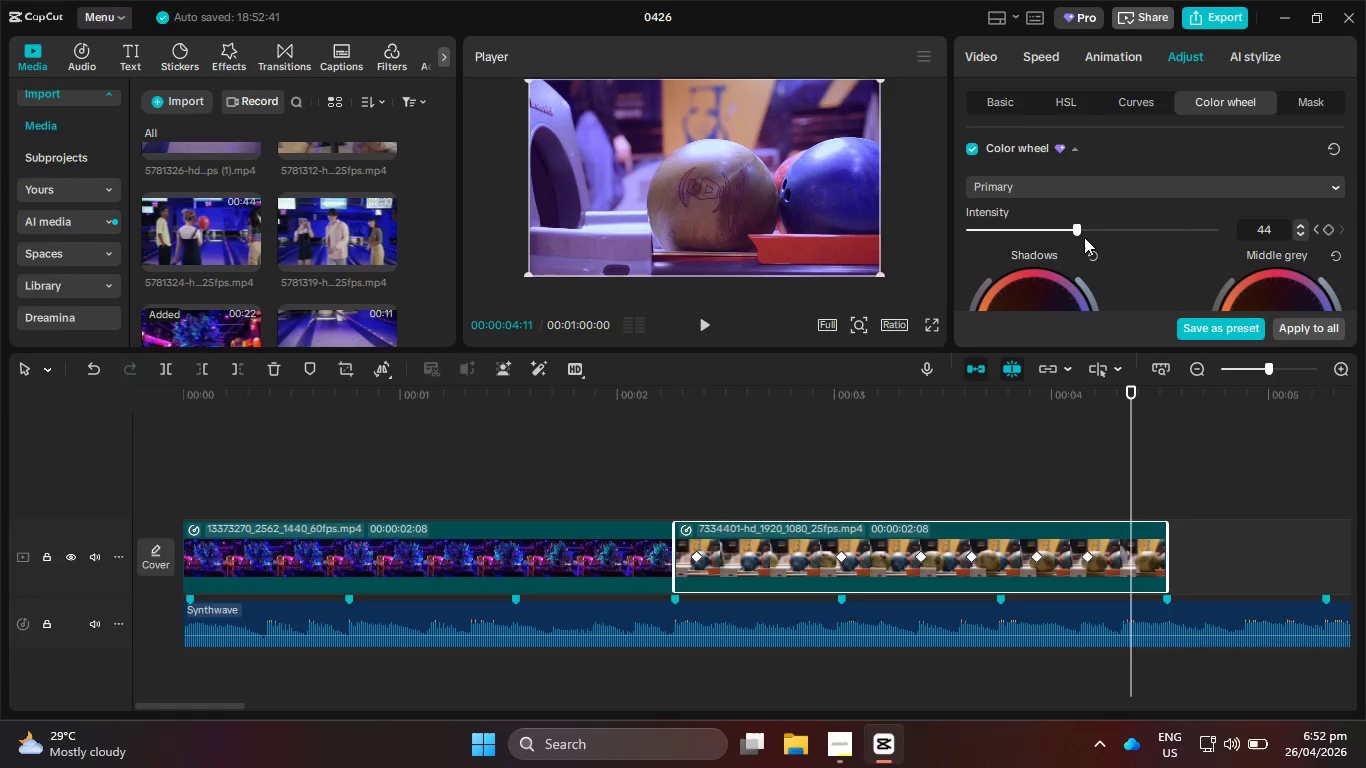 
left_click_drag(start_coordinate=[1078, 237], to_coordinate=[1256, 240])
 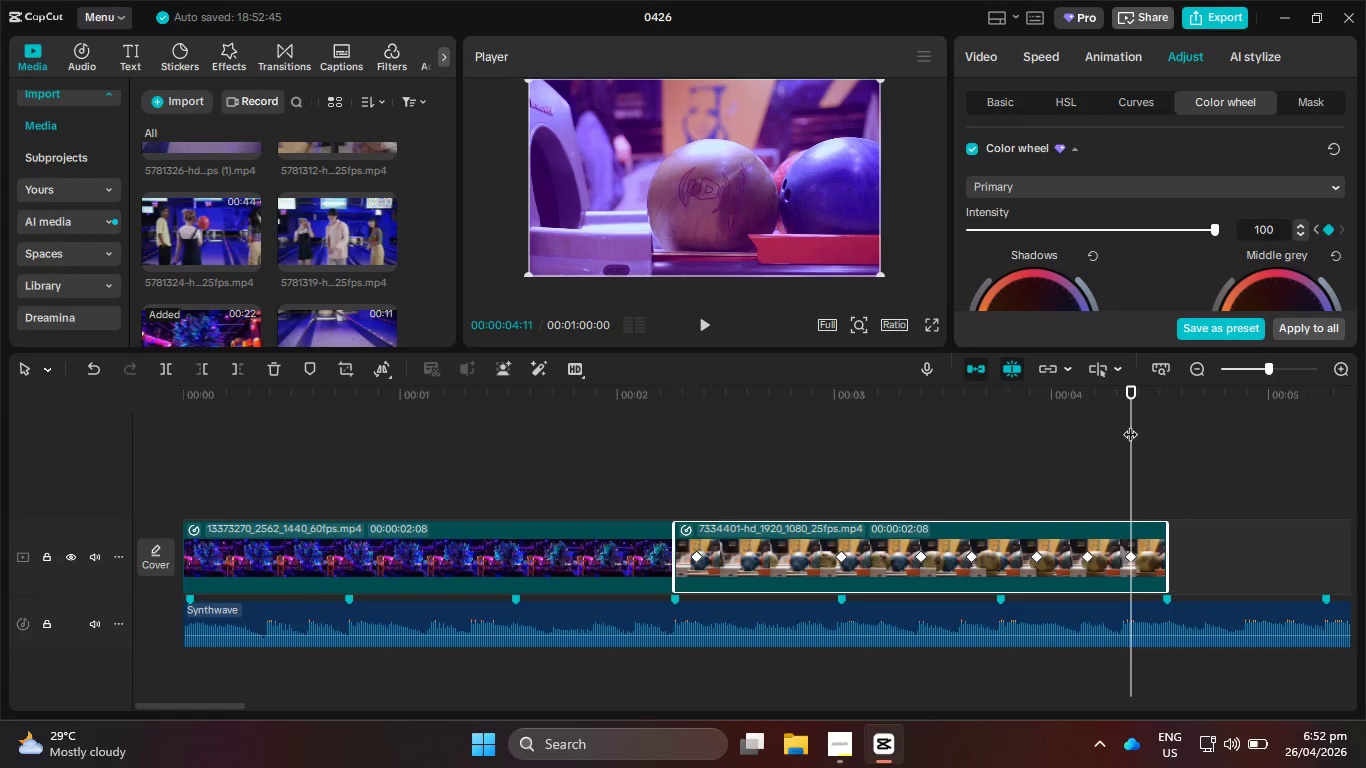 
left_click_drag(start_coordinate=[1132, 425], to_coordinate=[1159, 425])
 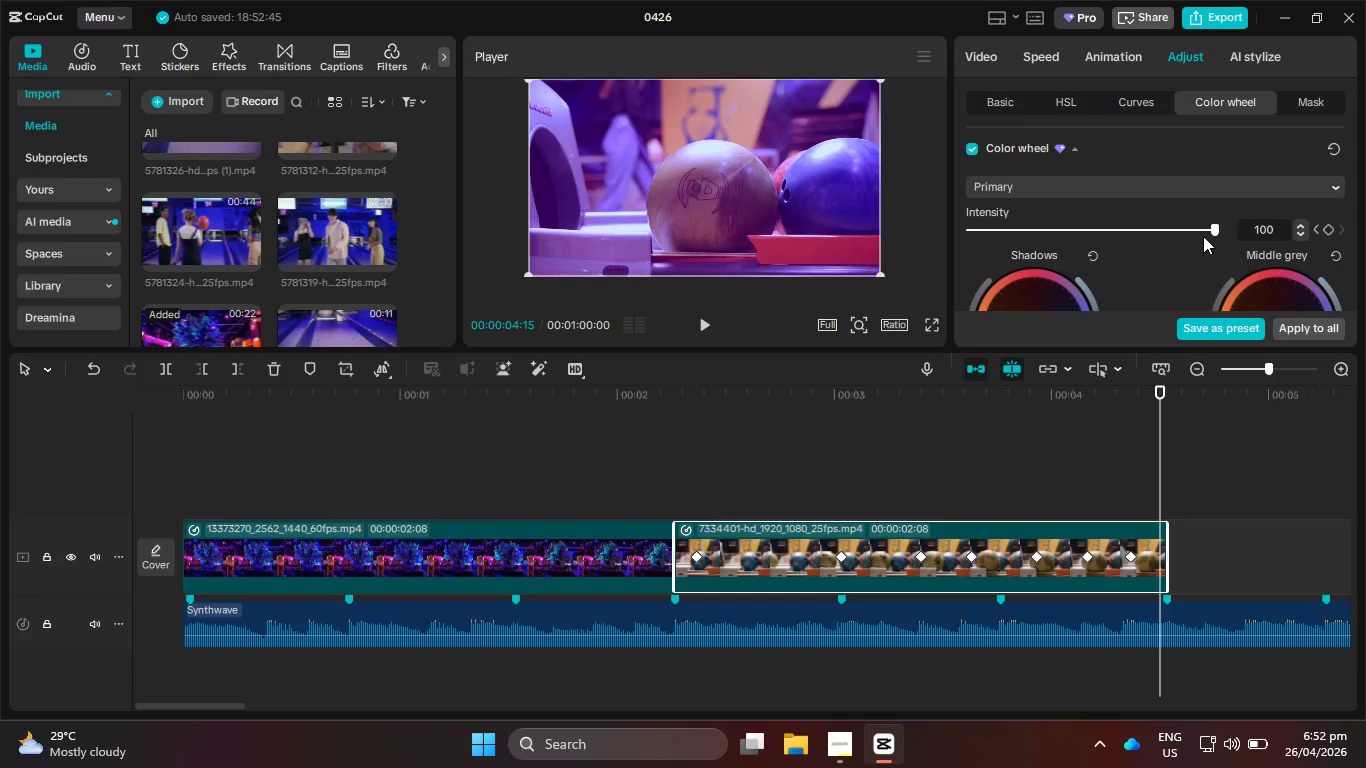 
left_click_drag(start_coordinate=[1206, 236], to_coordinate=[1178, 234])
 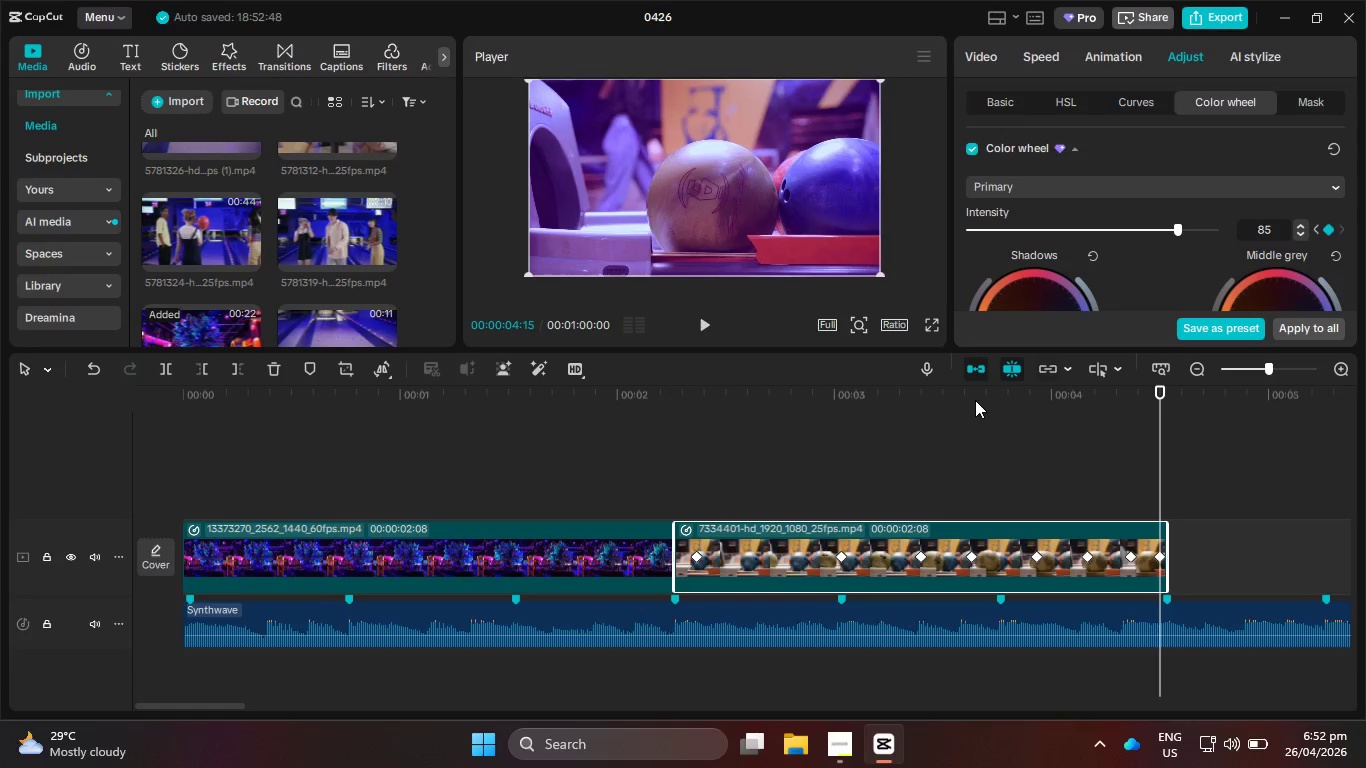 
left_click_drag(start_coordinate=[969, 402], to_coordinate=[648, 444])
 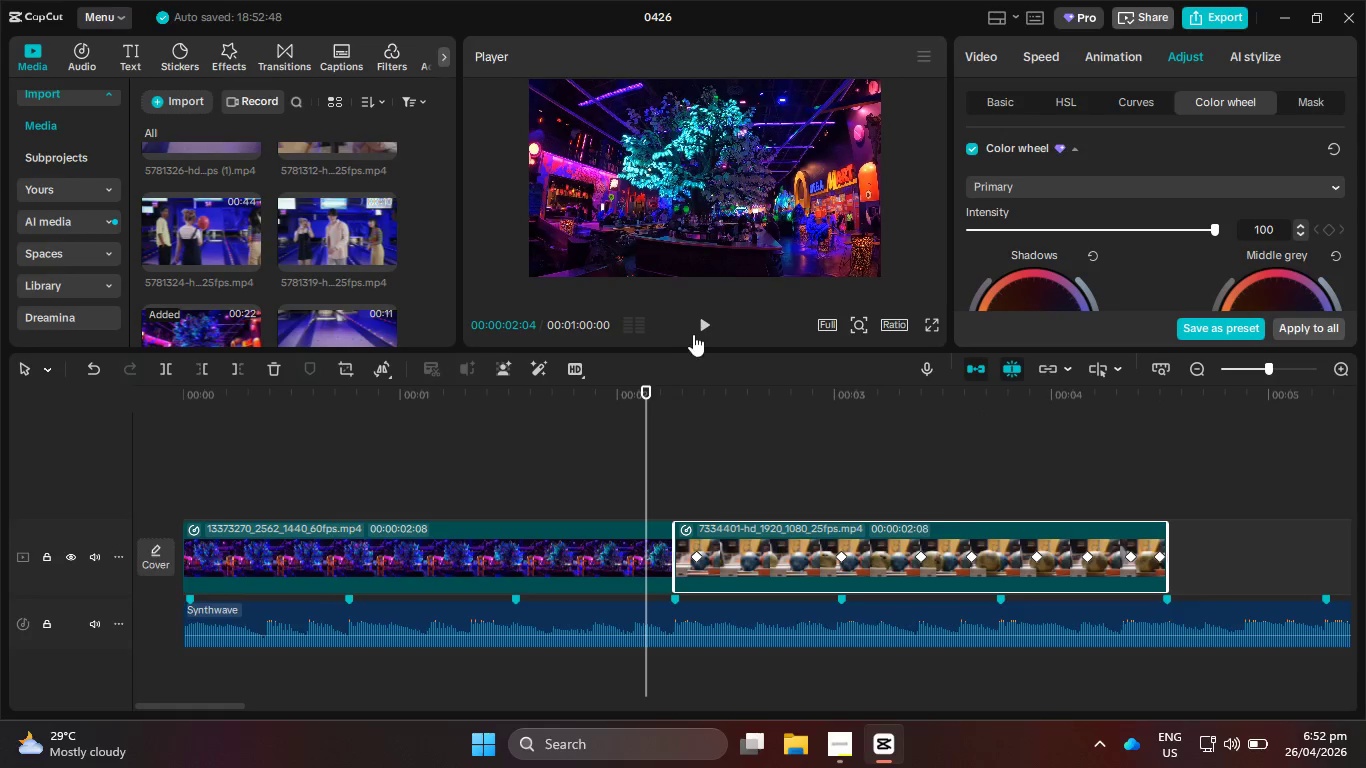 
left_click([695, 331])
 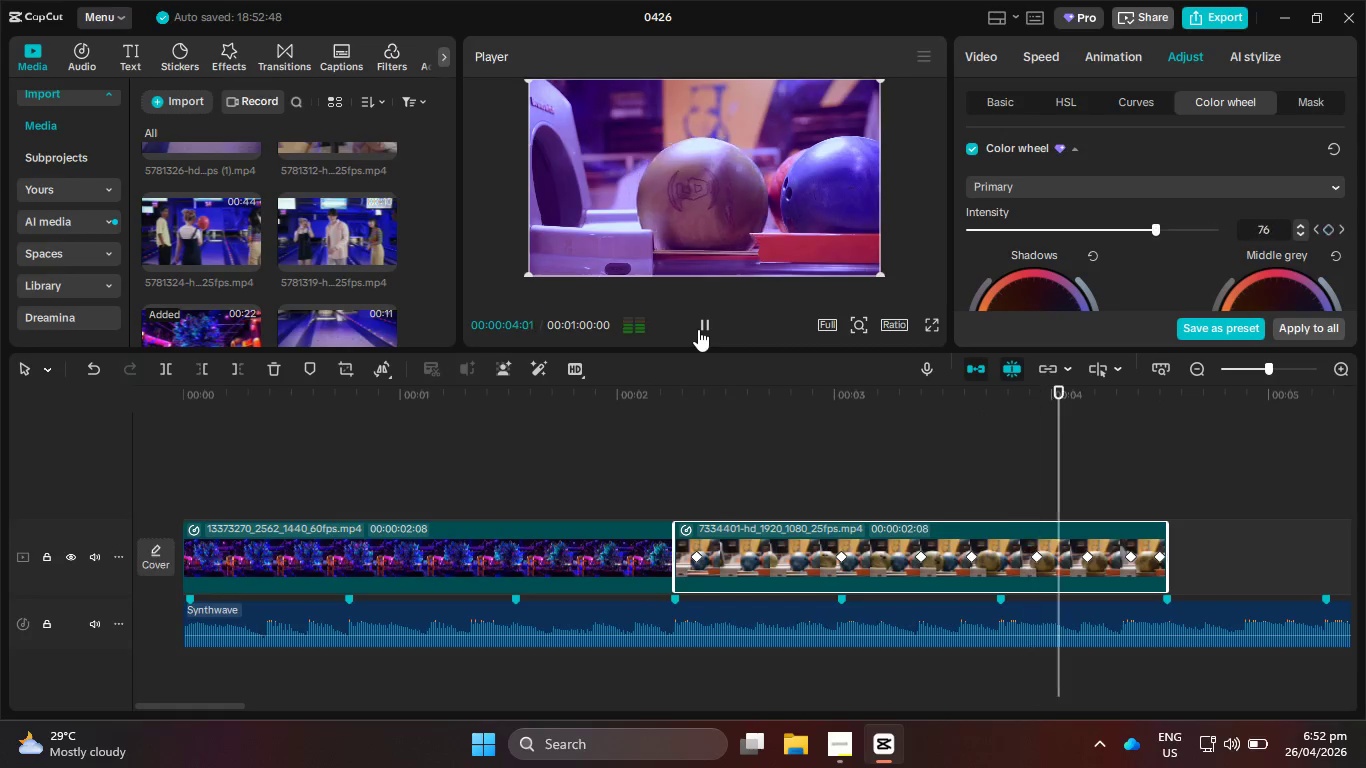 
left_click([699, 328])
 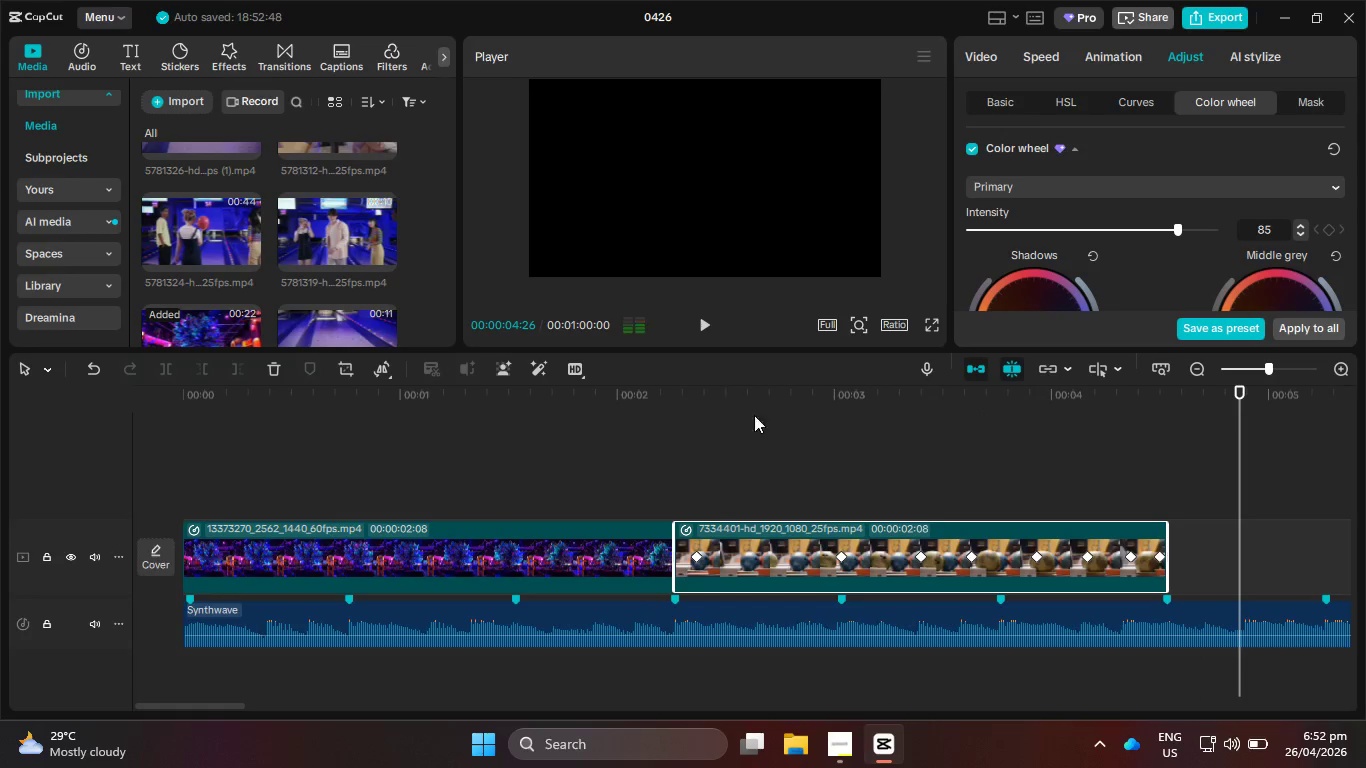 
double_click([762, 435])
 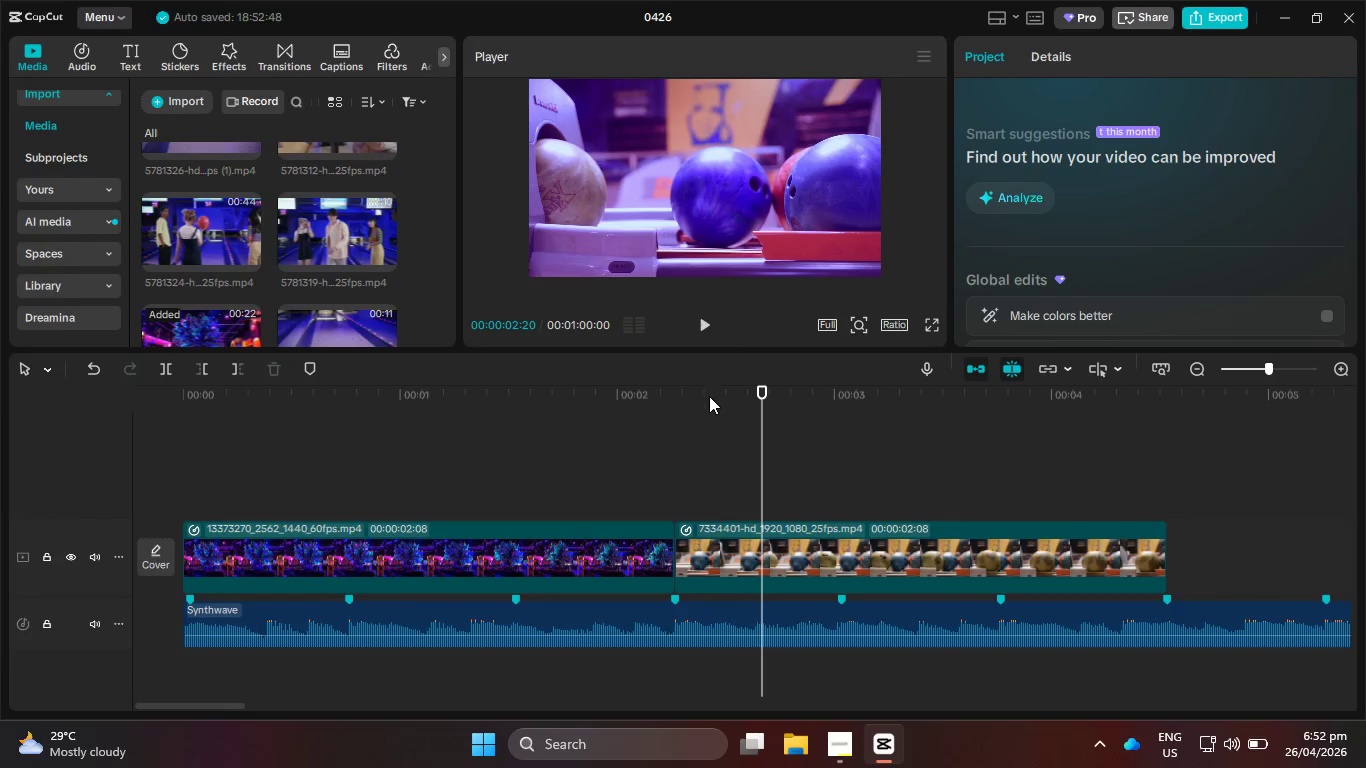 
left_click_drag(start_coordinate=[709, 405], to_coordinate=[0, 419])
 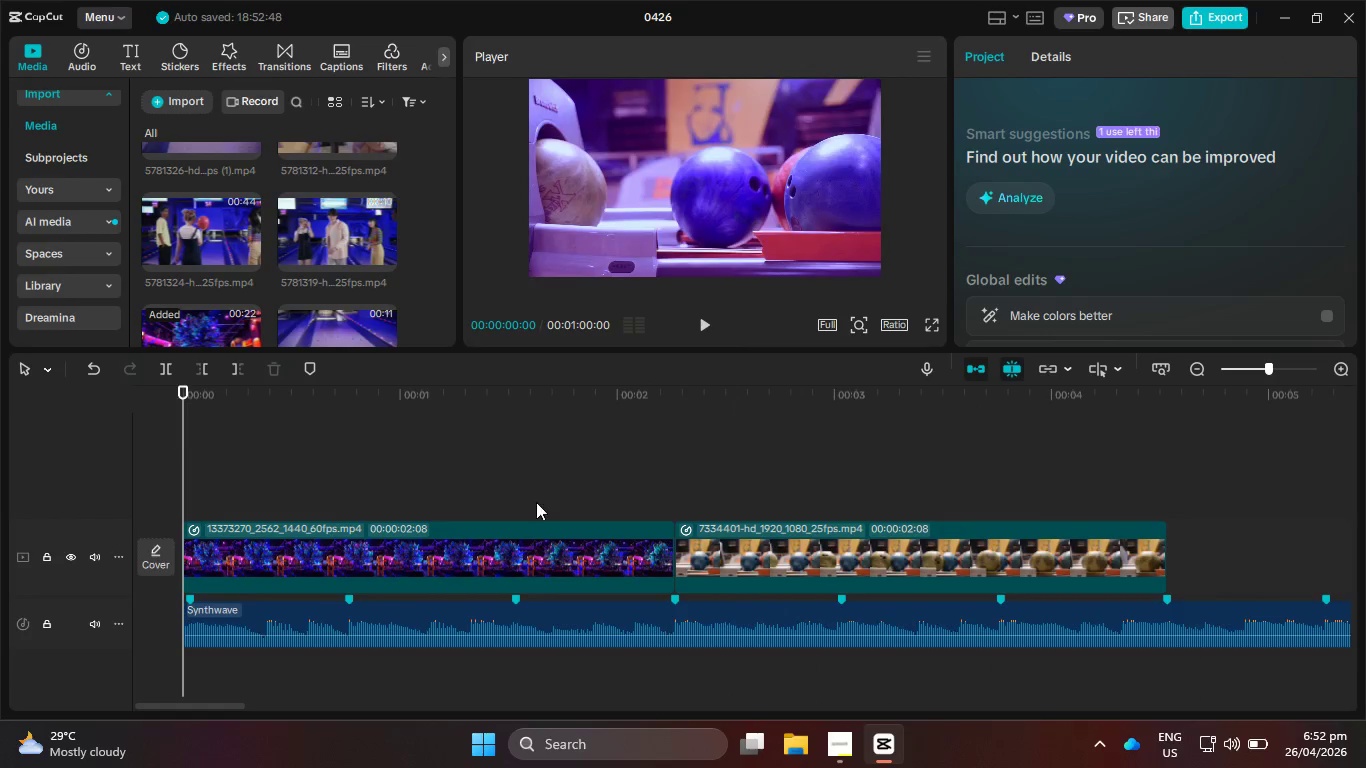 
hold_key(key=ControlLeft, duration=0.56)
scroll: coordinate [577, 493], scroll_direction: down, amount: 6.0
 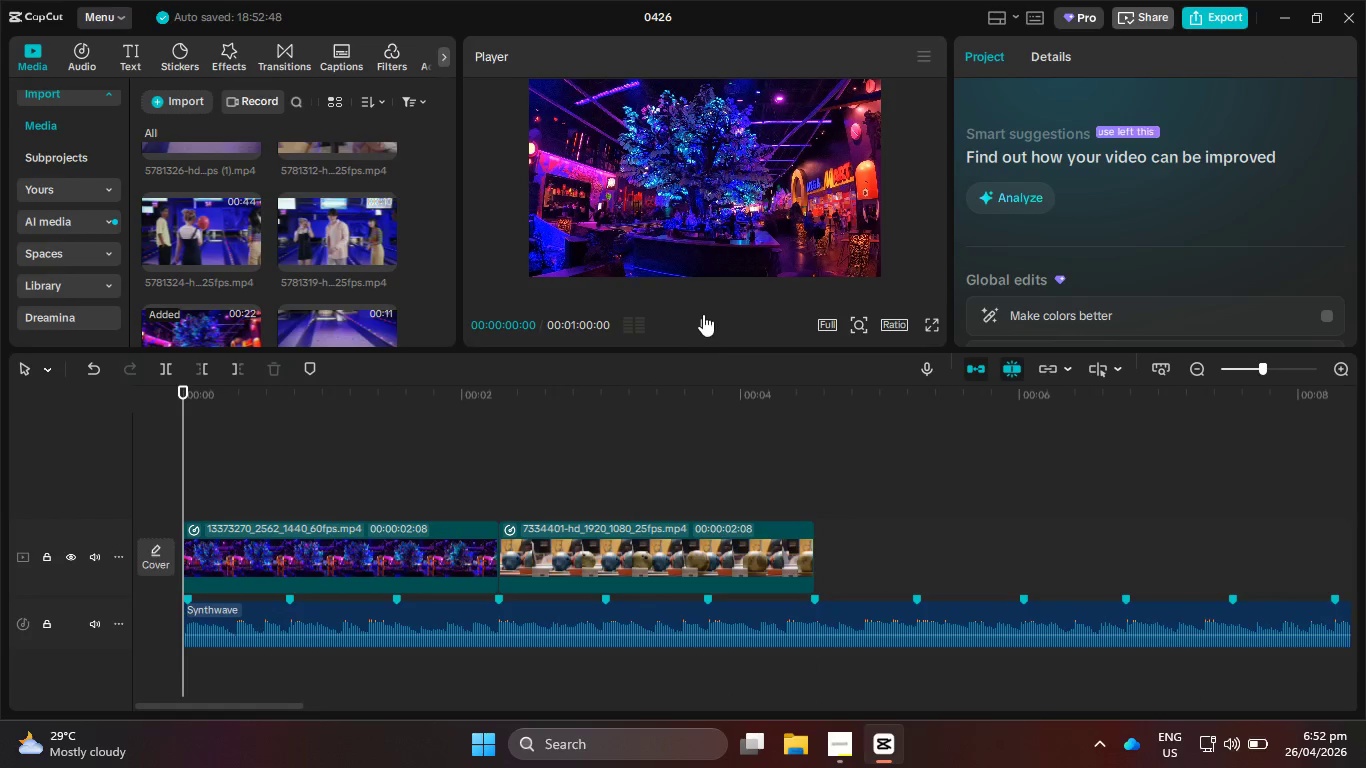 
left_click([708, 328])
 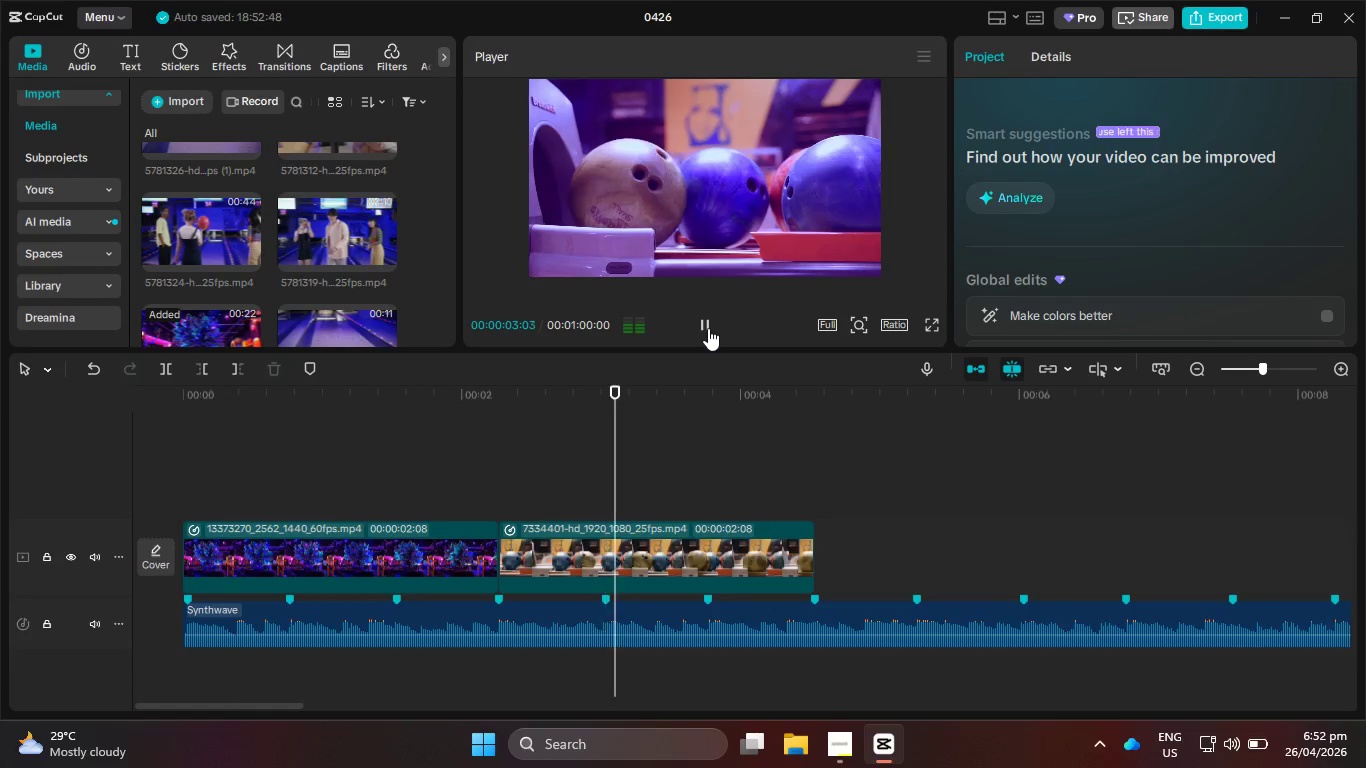 
left_click([708, 328])
 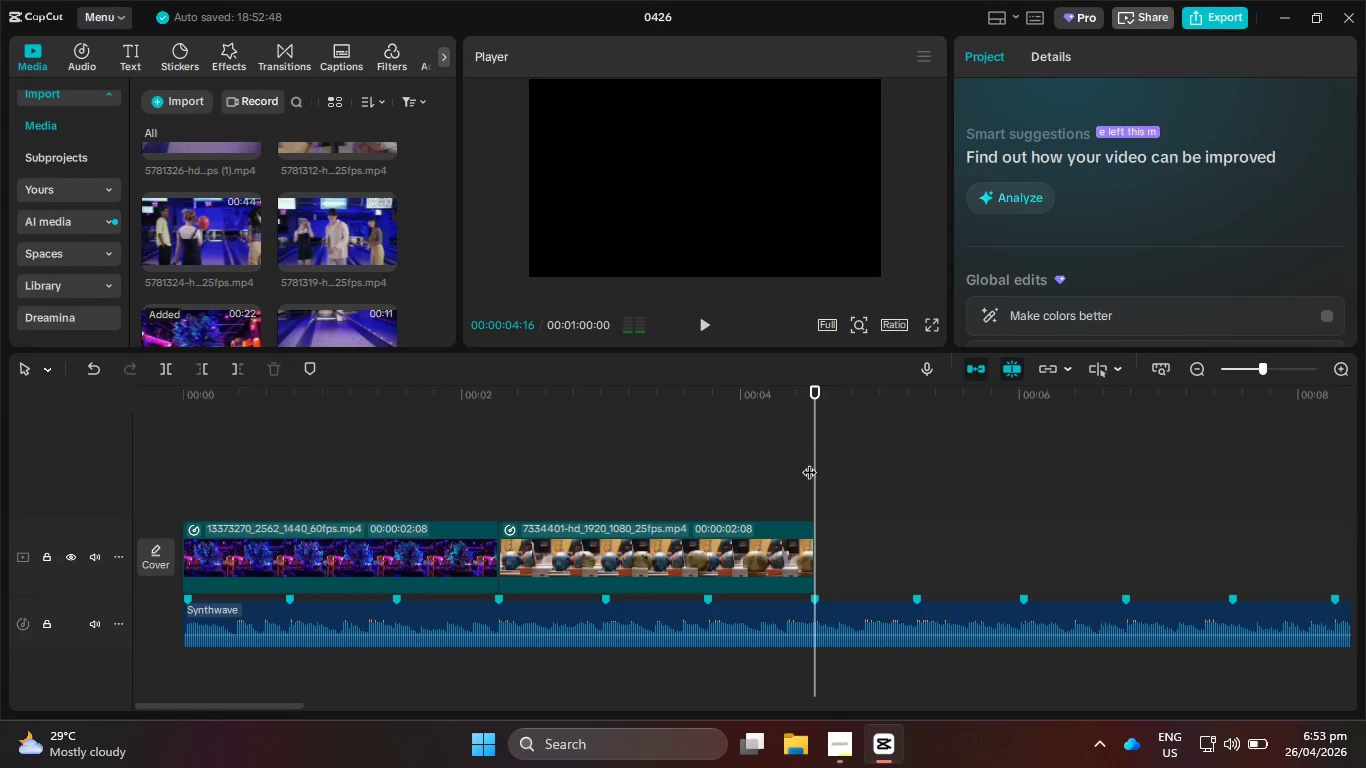 
left_click_drag(start_coordinate=[806, 462], to_coordinate=[821, 468])
 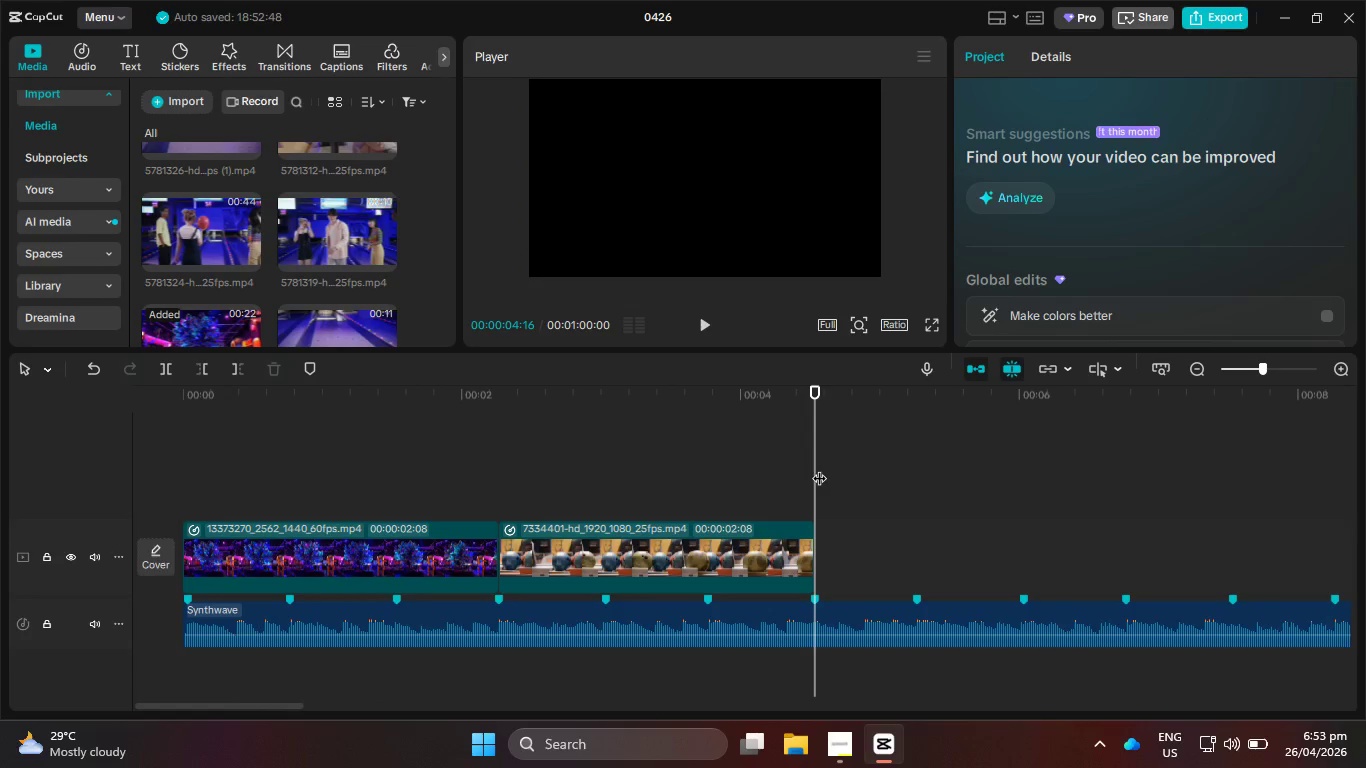 
left_click_drag(start_coordinate=[817, 468], to_coordinate=[809, 469])
 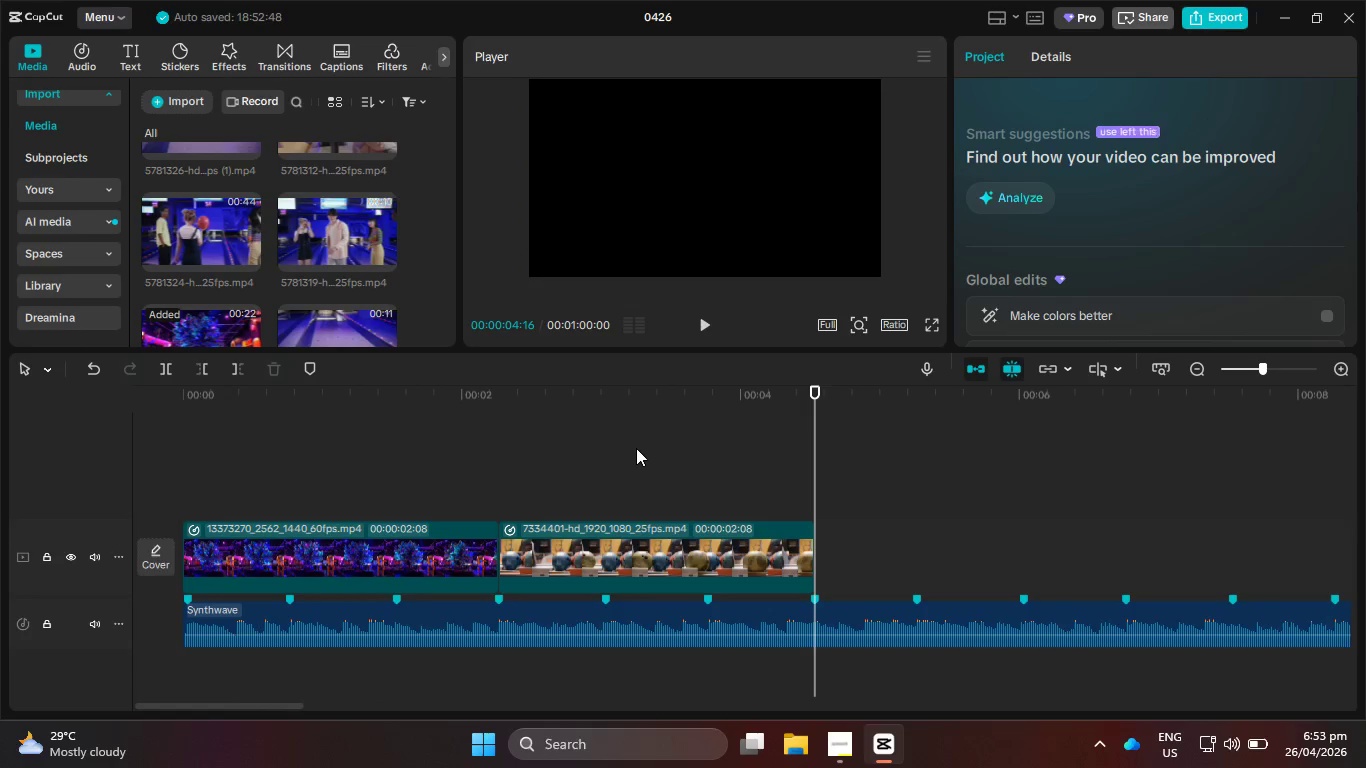 
scroll: coordinate [263, 234], scroll_direction: down, amount: 2.0
 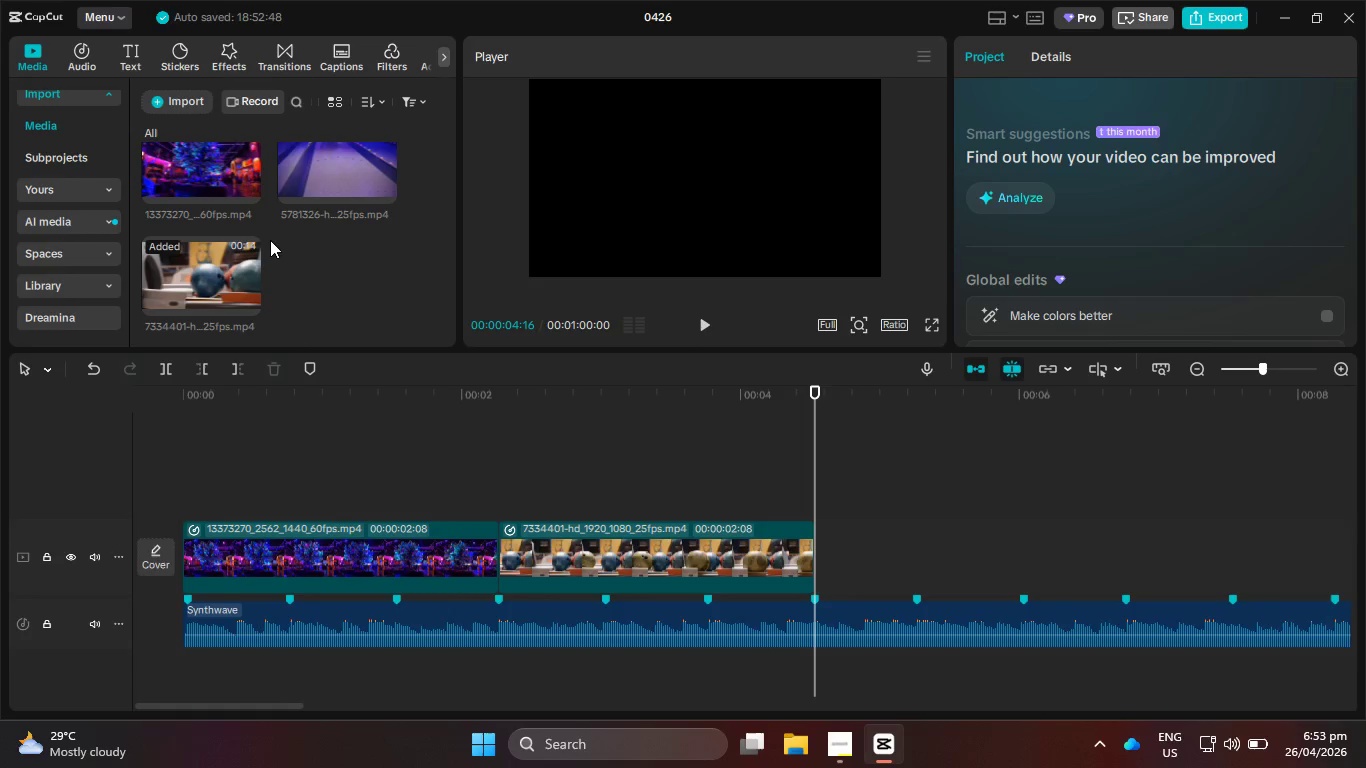 
wait(10.12)
 